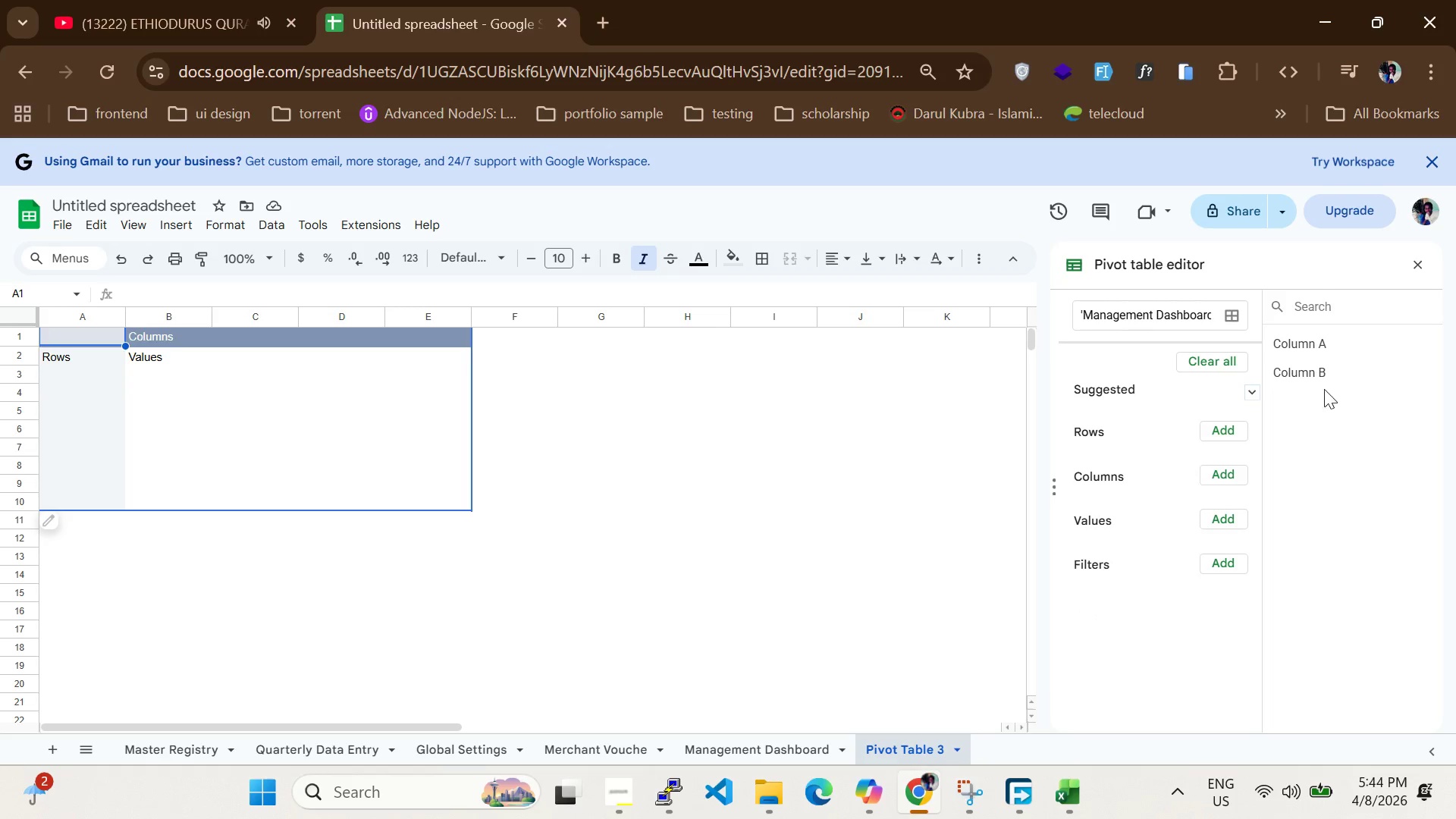 
left_click([1307, 334])
 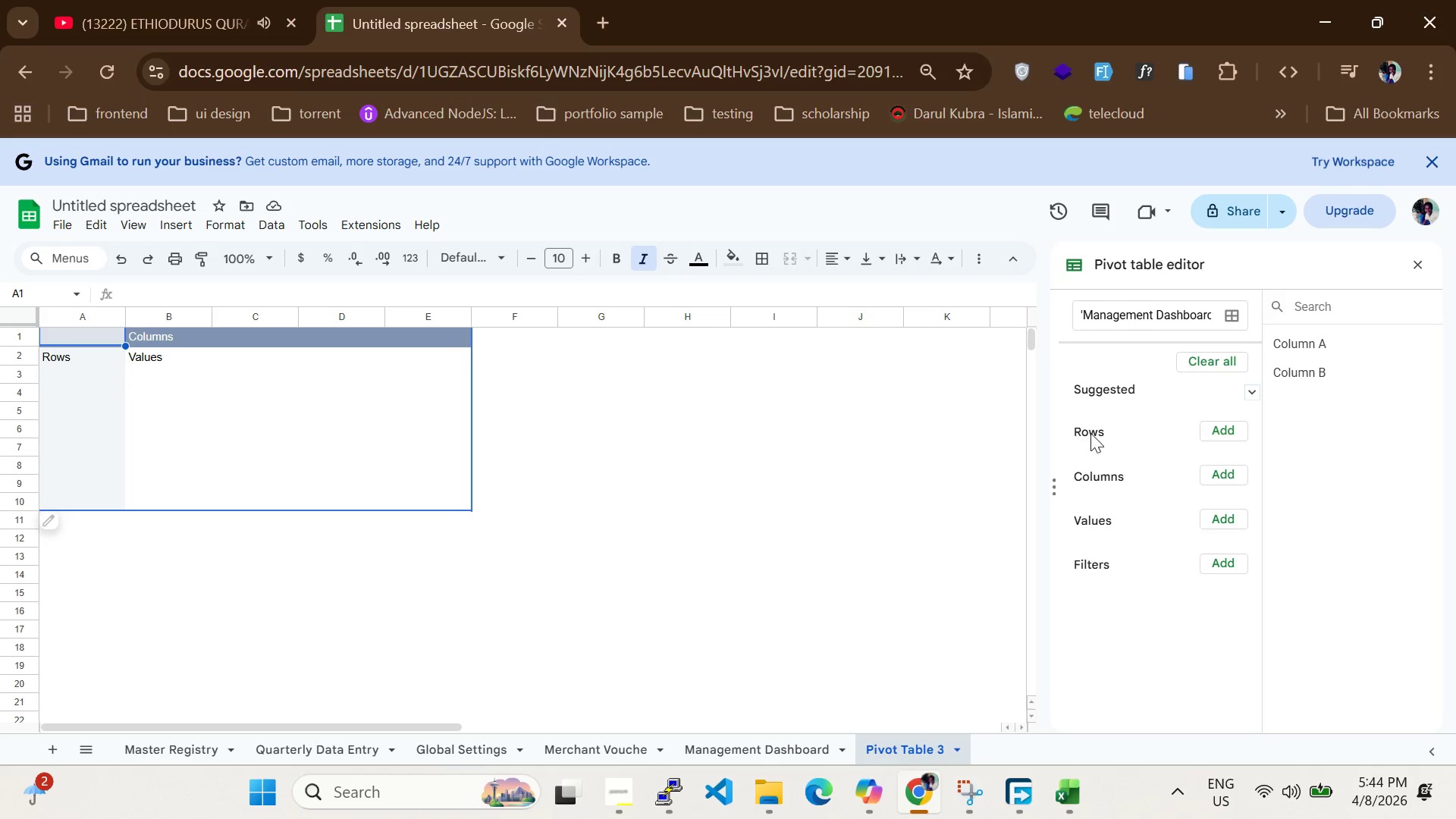 
left_click([1090, 435])
 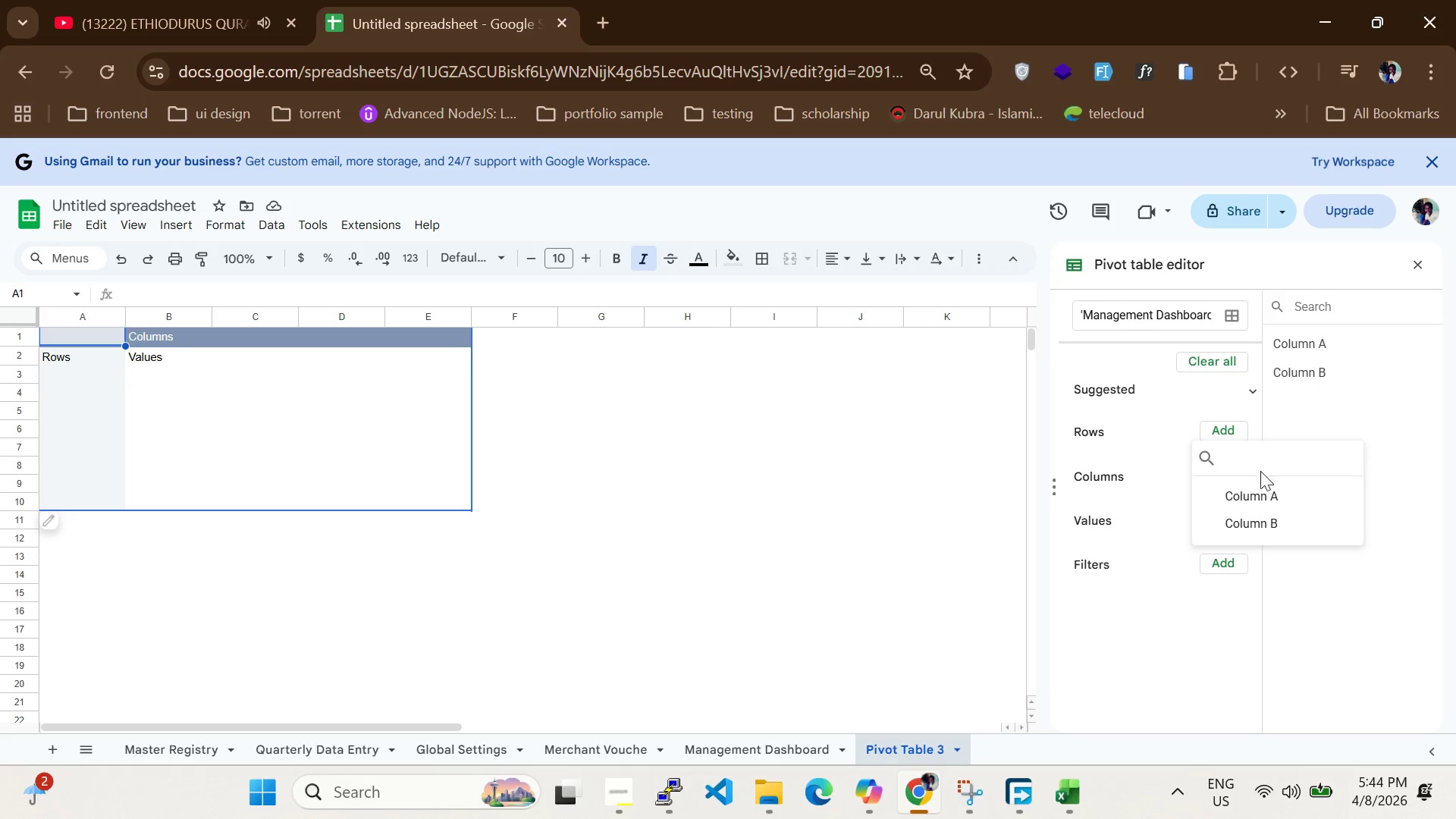 
left_click([1253, 496])
 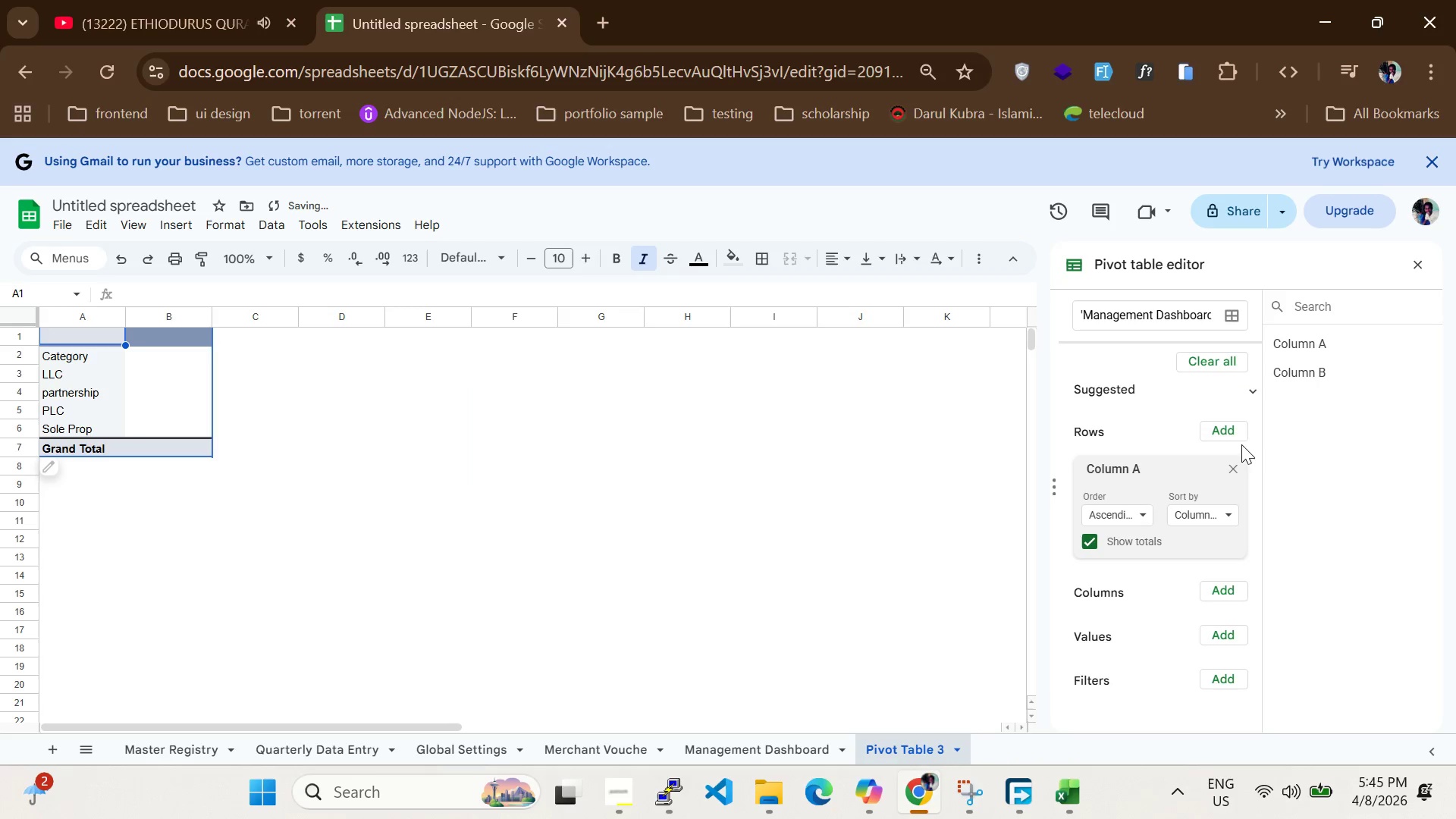 
left_click([1230, 431])
 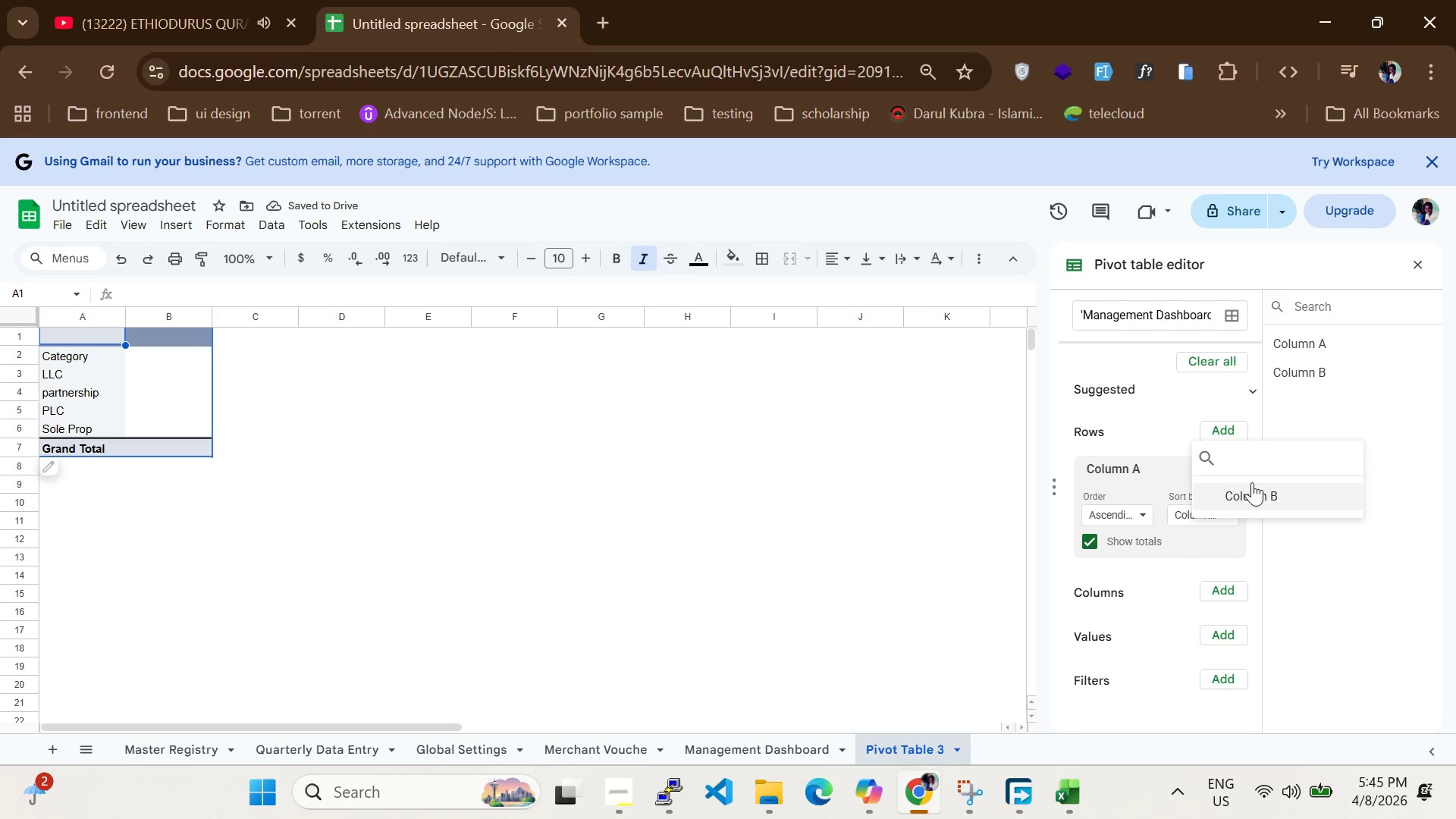 
left_click([1252, 488])
 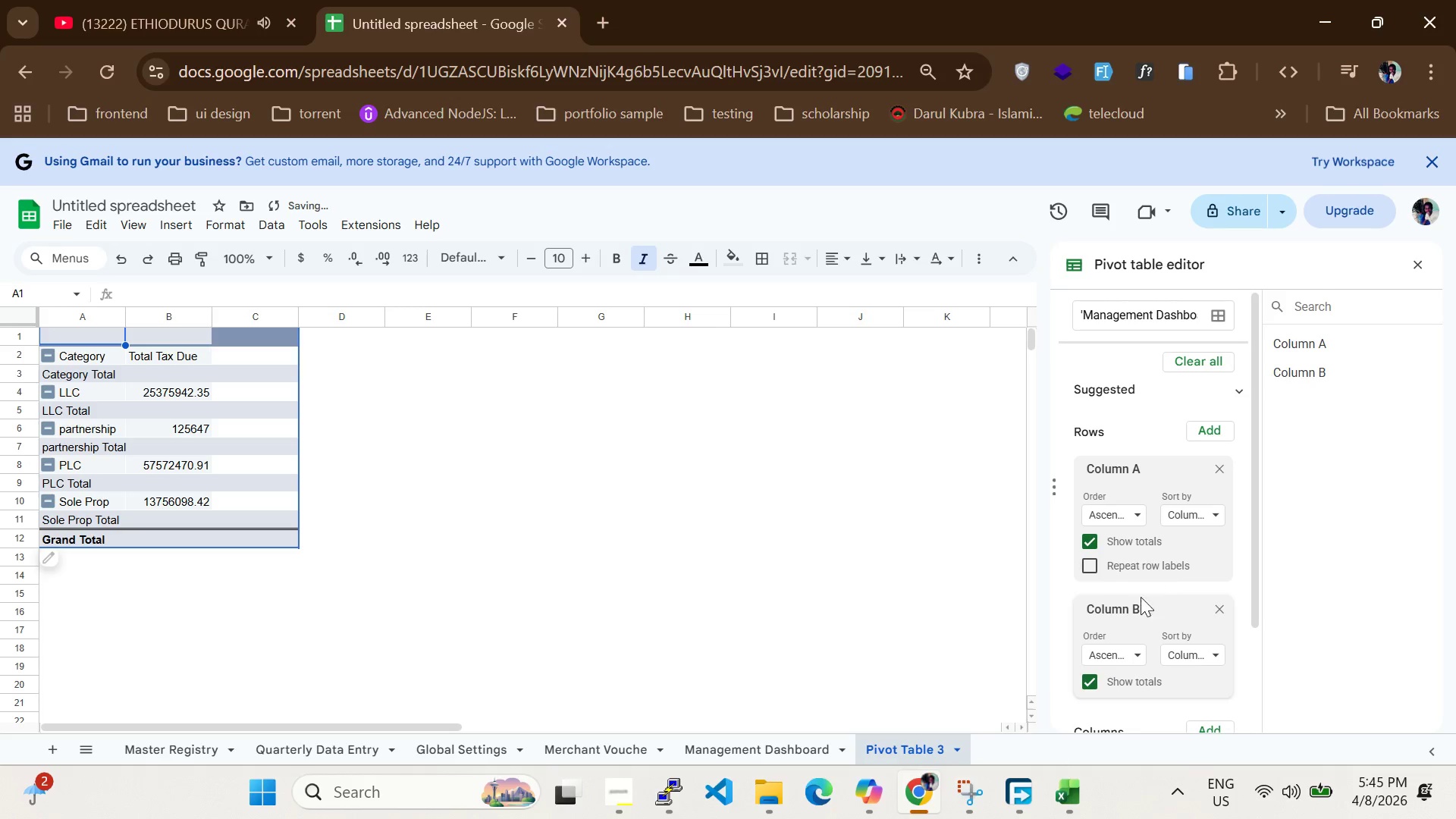 
scroll: coordinate [1126, 519], scroll_direction: down, amount: 3.0
 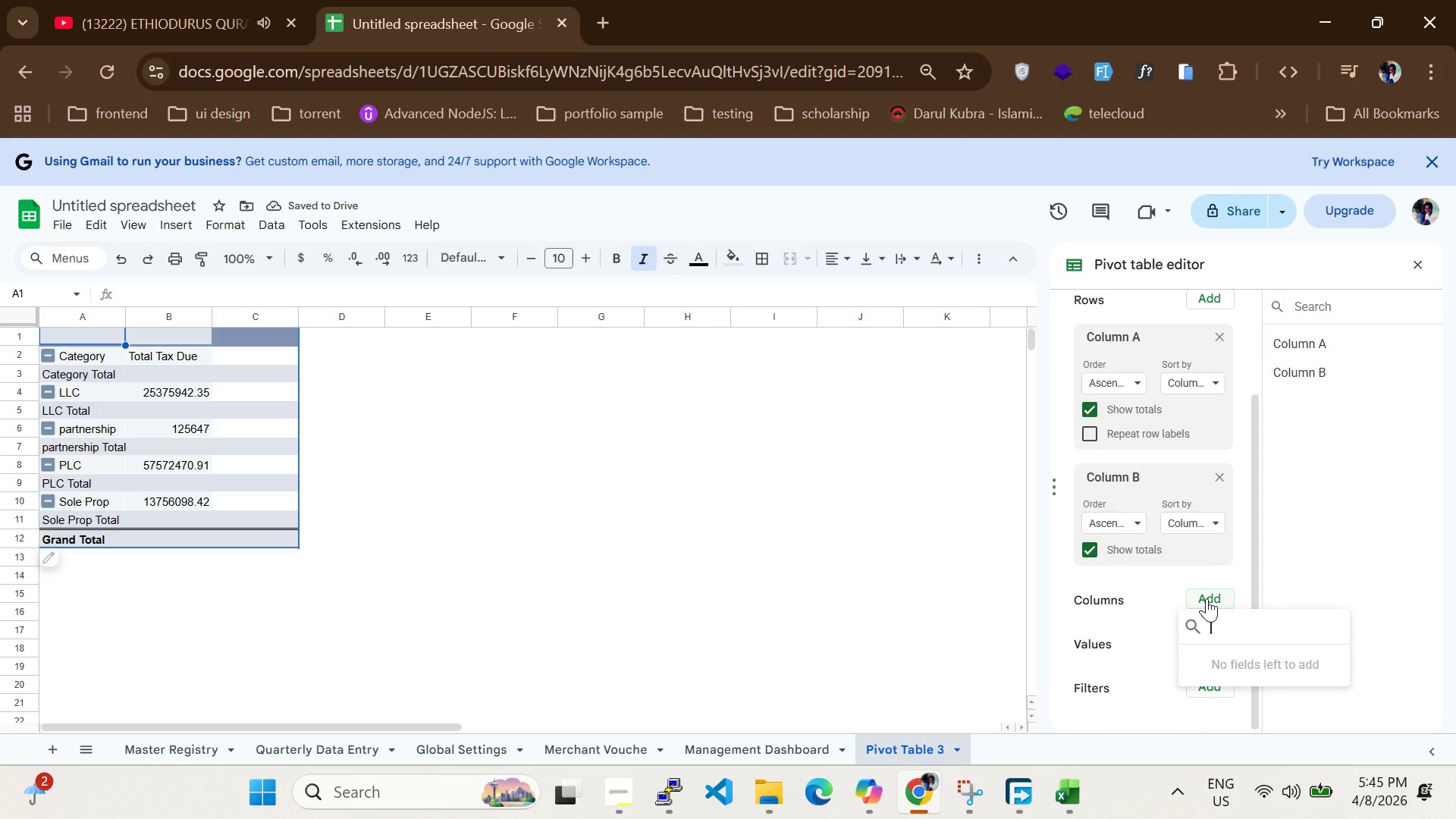 
left_click([1207, 598])
 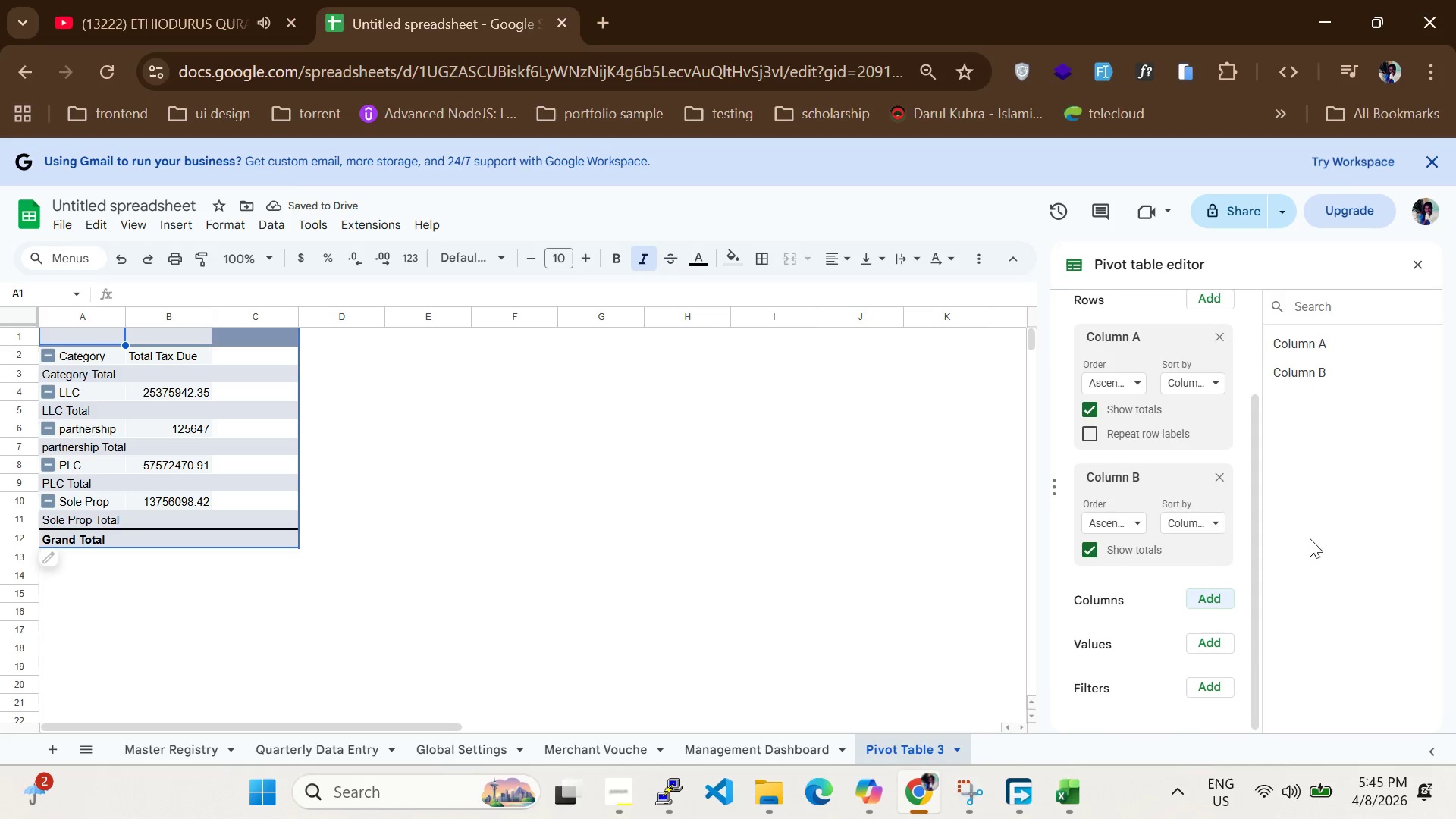 
scroll: coordinate [1198, 519], scroll_direction: up, amount: 16.0
 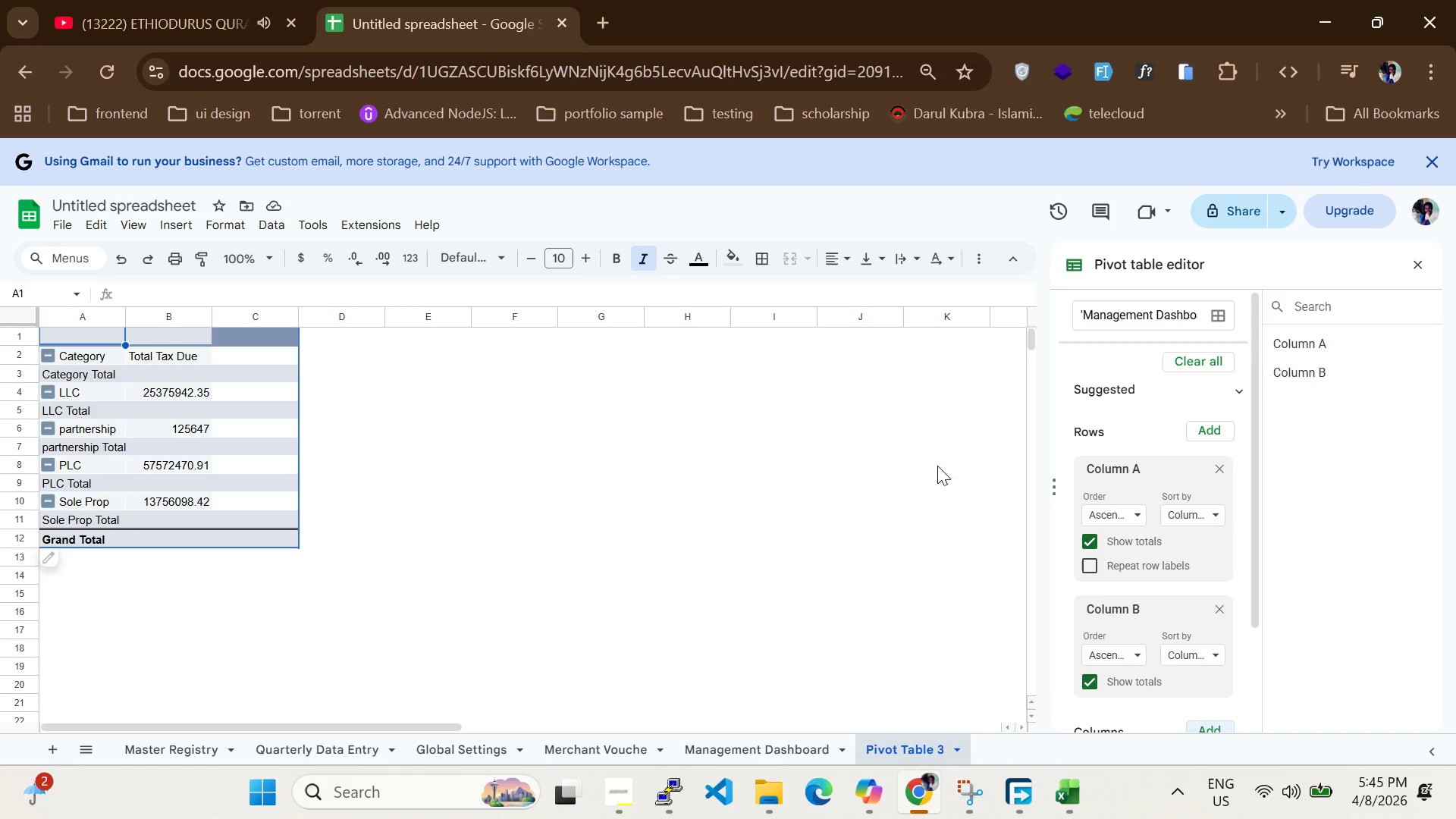 
left_click([811, 480])
 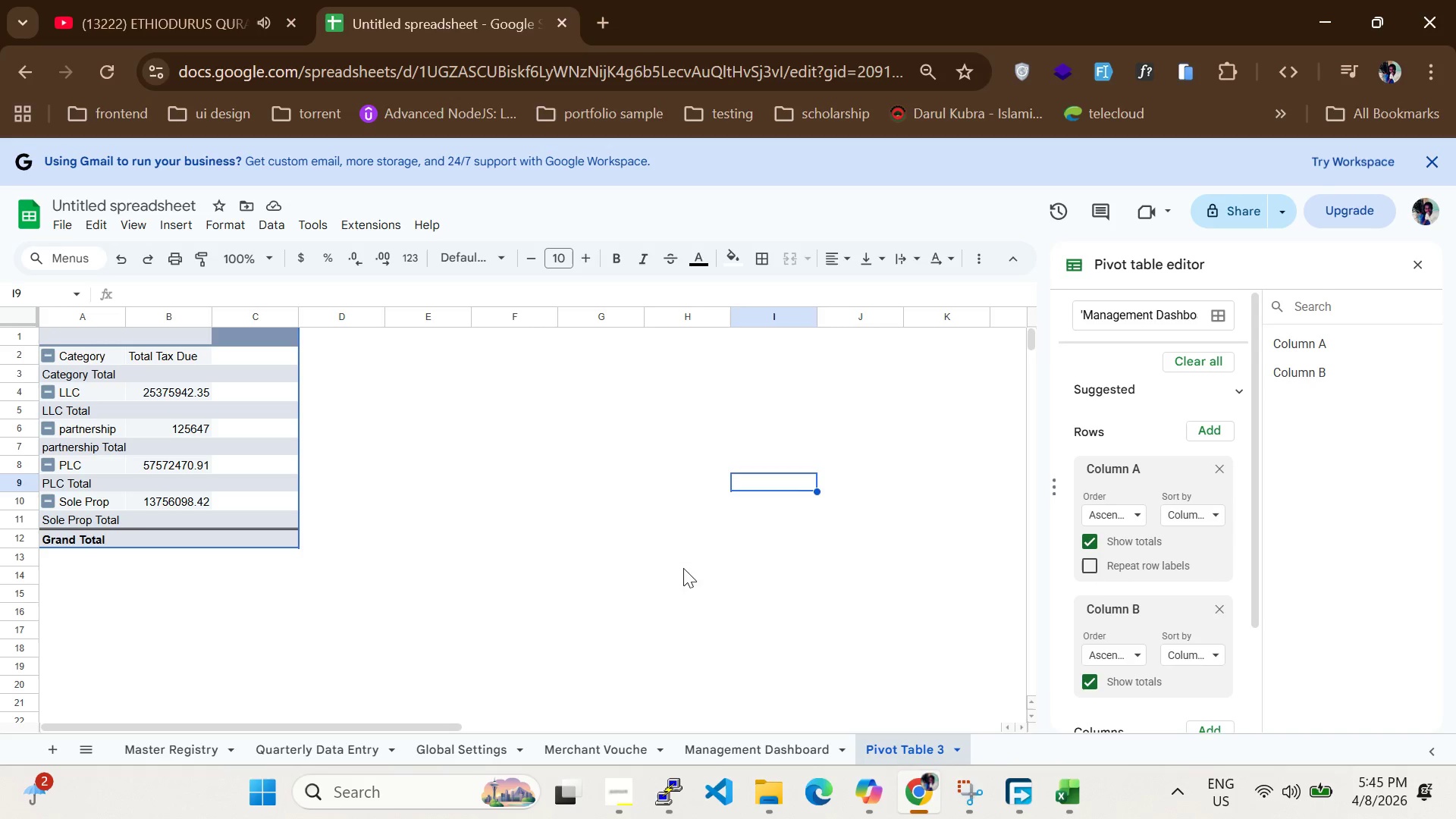 
left_click([652, 574])
 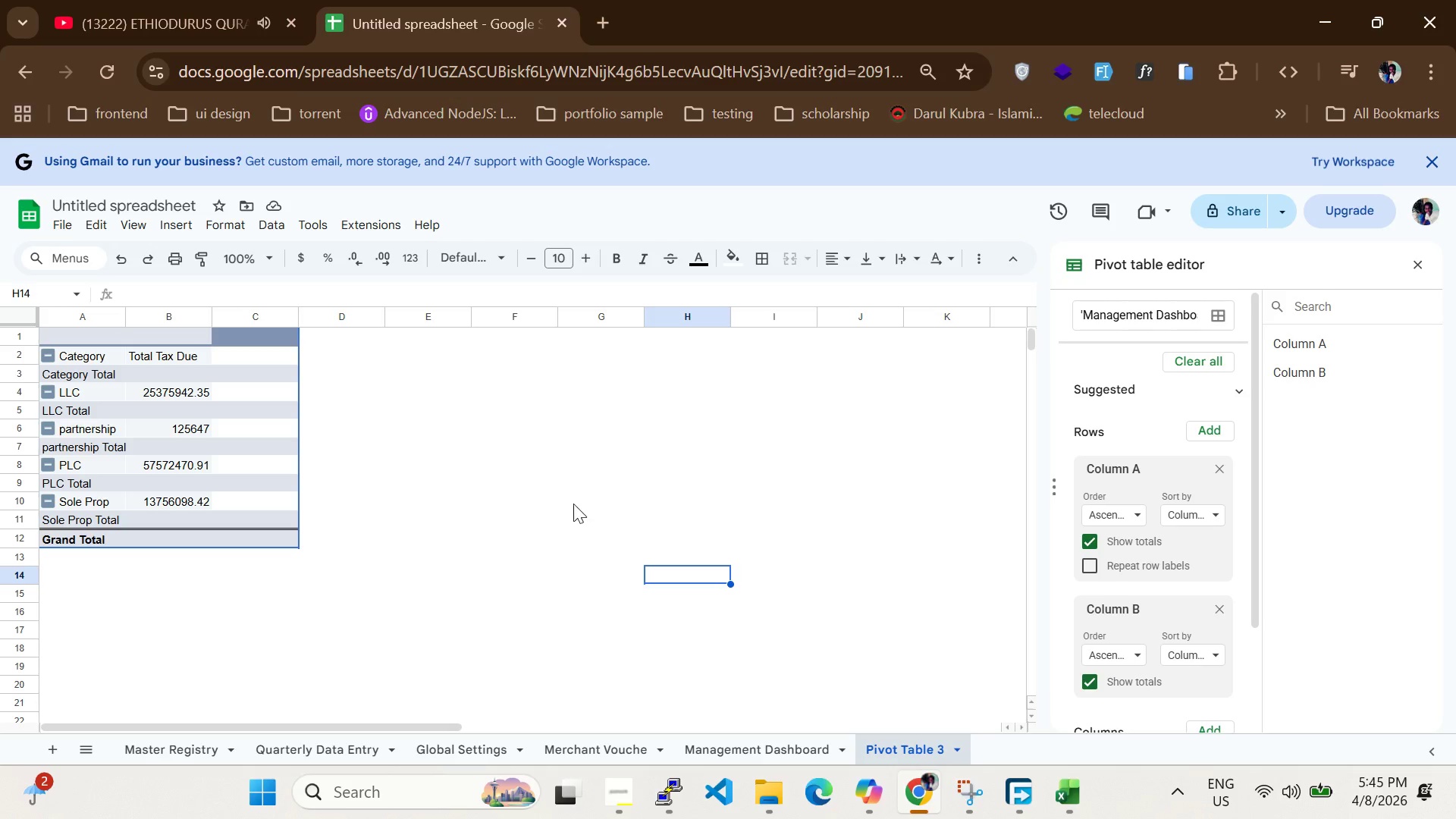 
scroll: coordinate [570, 502], scroll_direction: up, amount: 8.0
 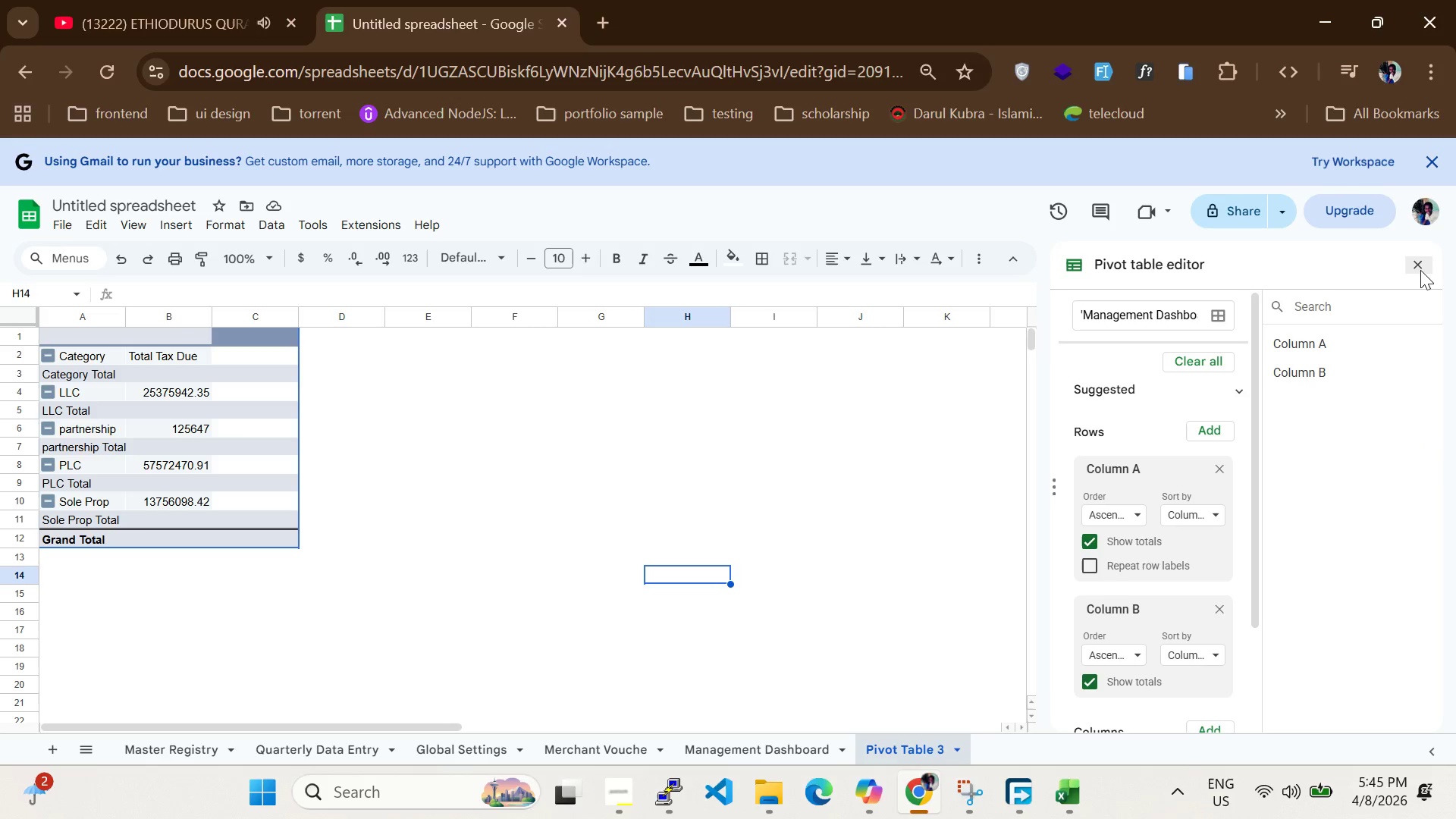 
left_click([1420, 272])
 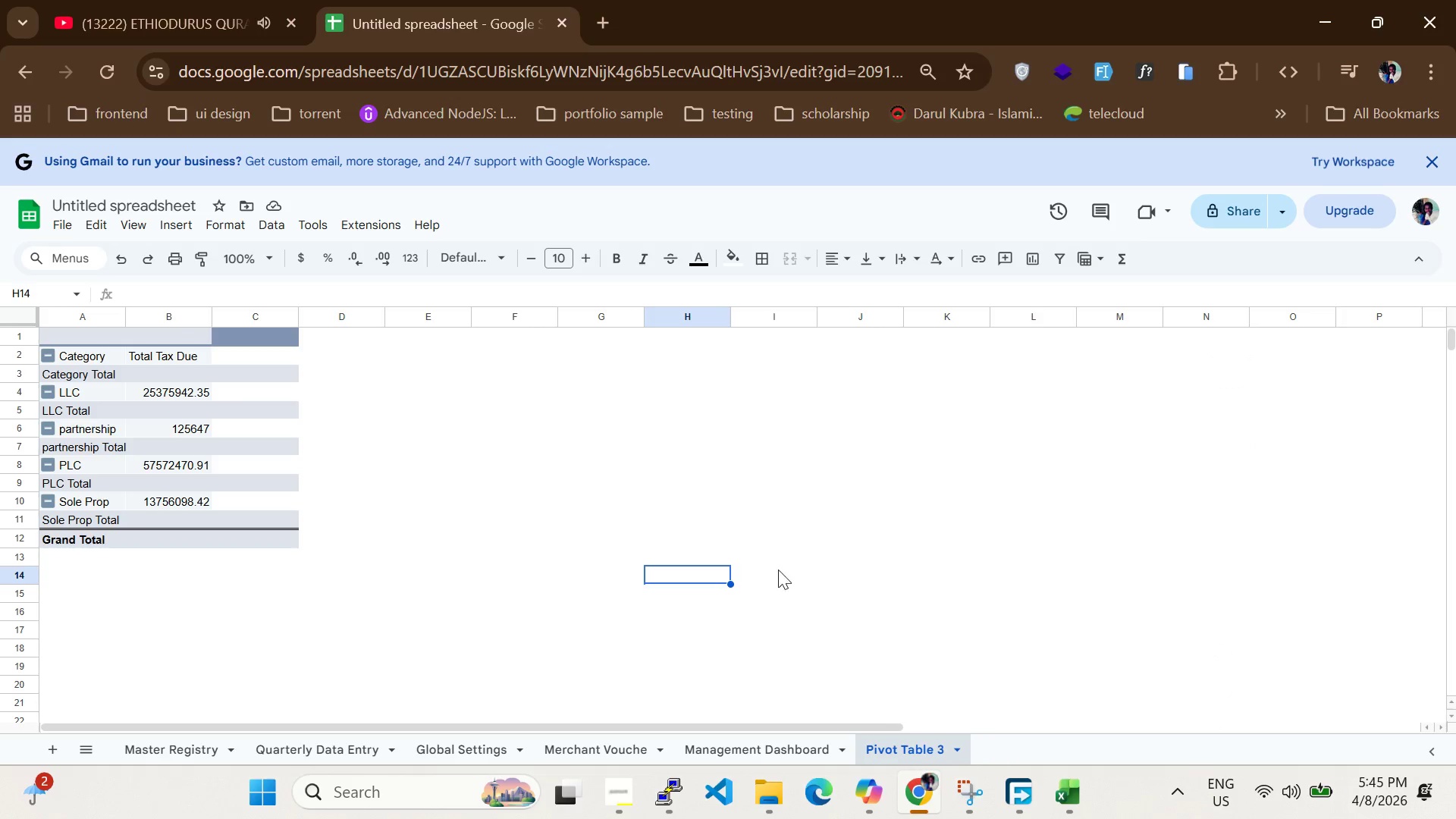 
left_click_drag(start_coordinate=[782, 571], to_coordinate=[786, 573])
 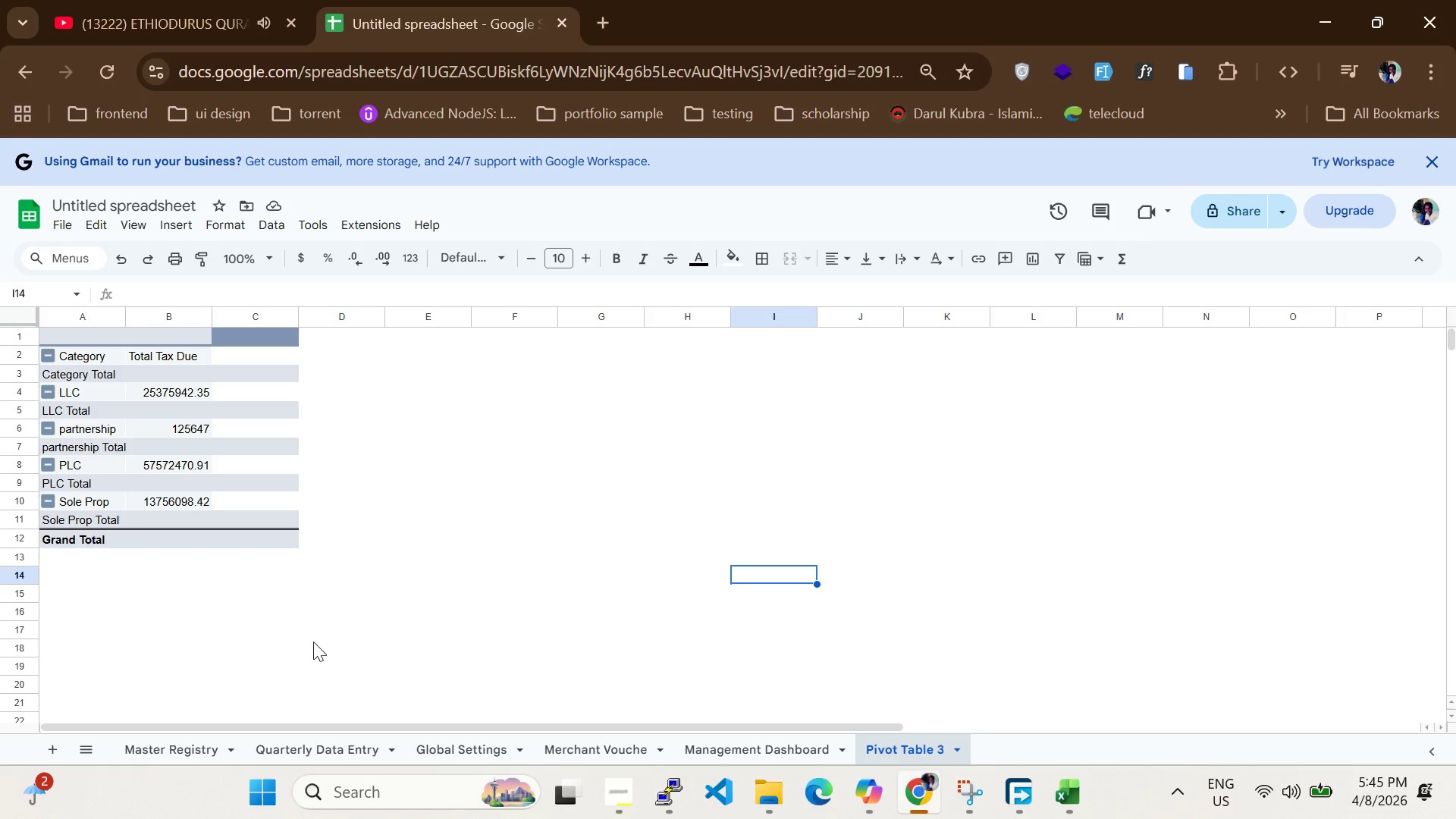 
scroll: coordinate [369, 607], scroll_direction: up, amount: 6.0
 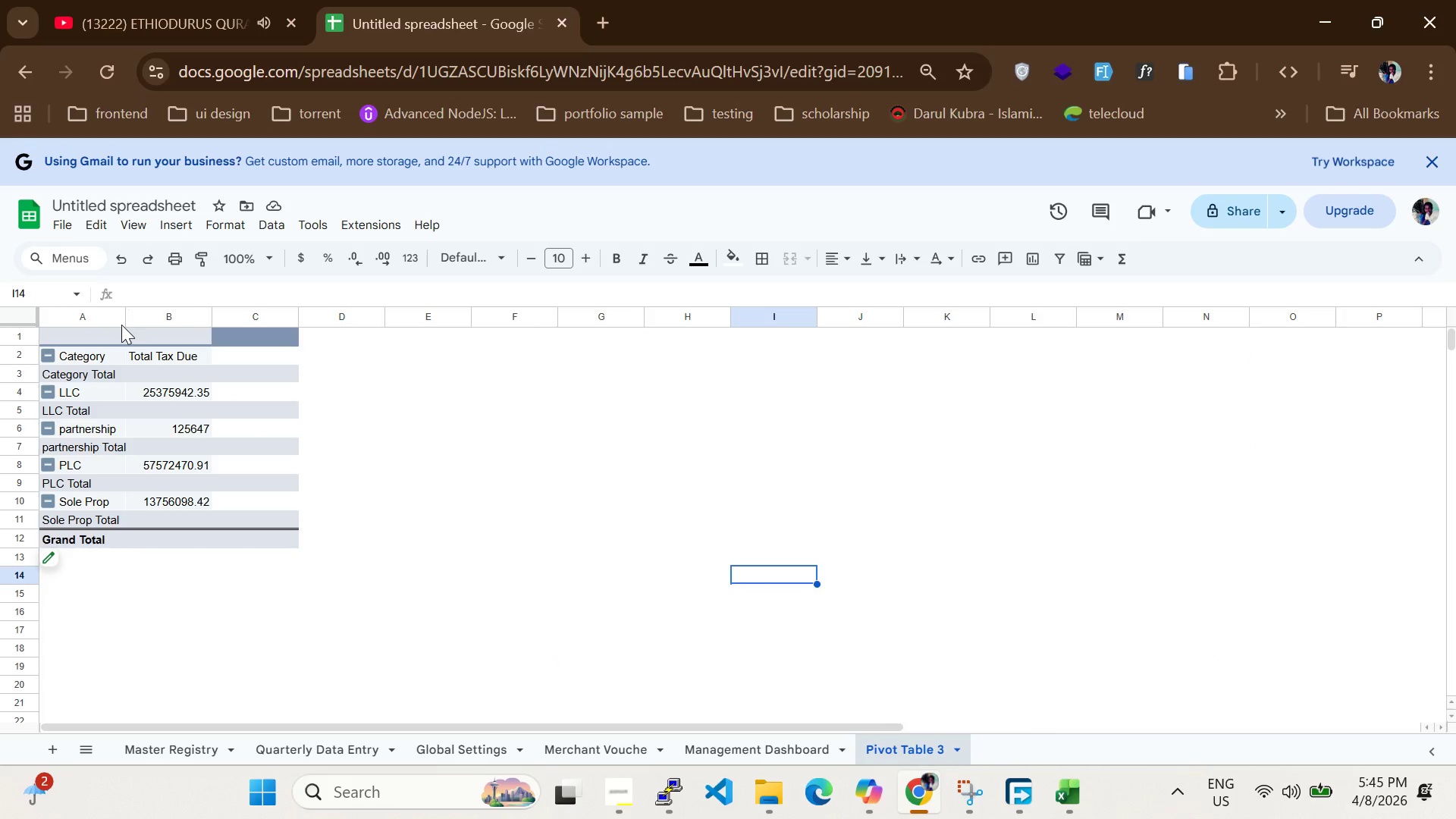 
left_click_drag(start_coordinate=[129, 306], to_coordinate=[142, 316])
 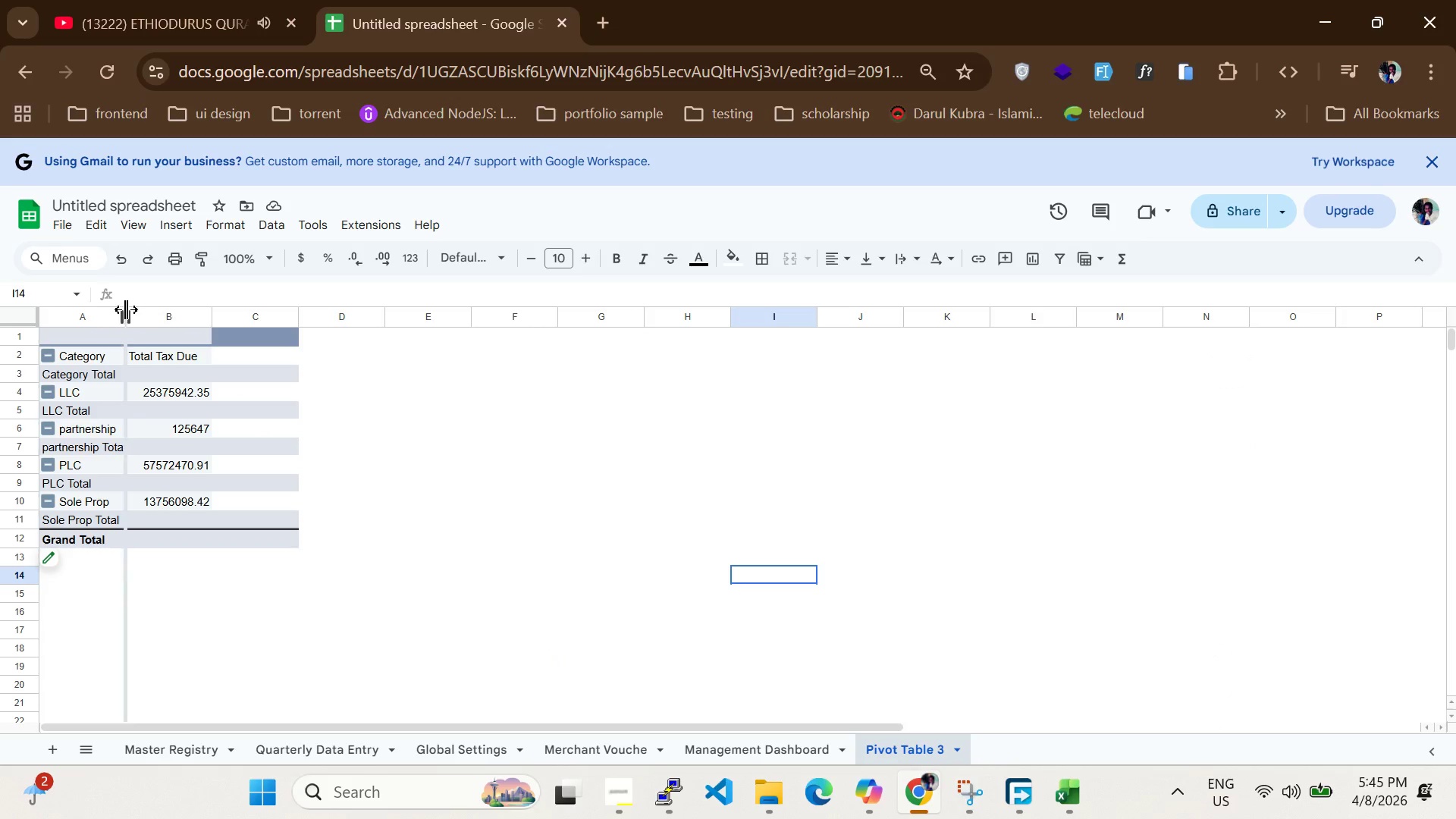 
left_click_drag(start_coordinate=[126, 309], to_coordinate=[297, 318])
 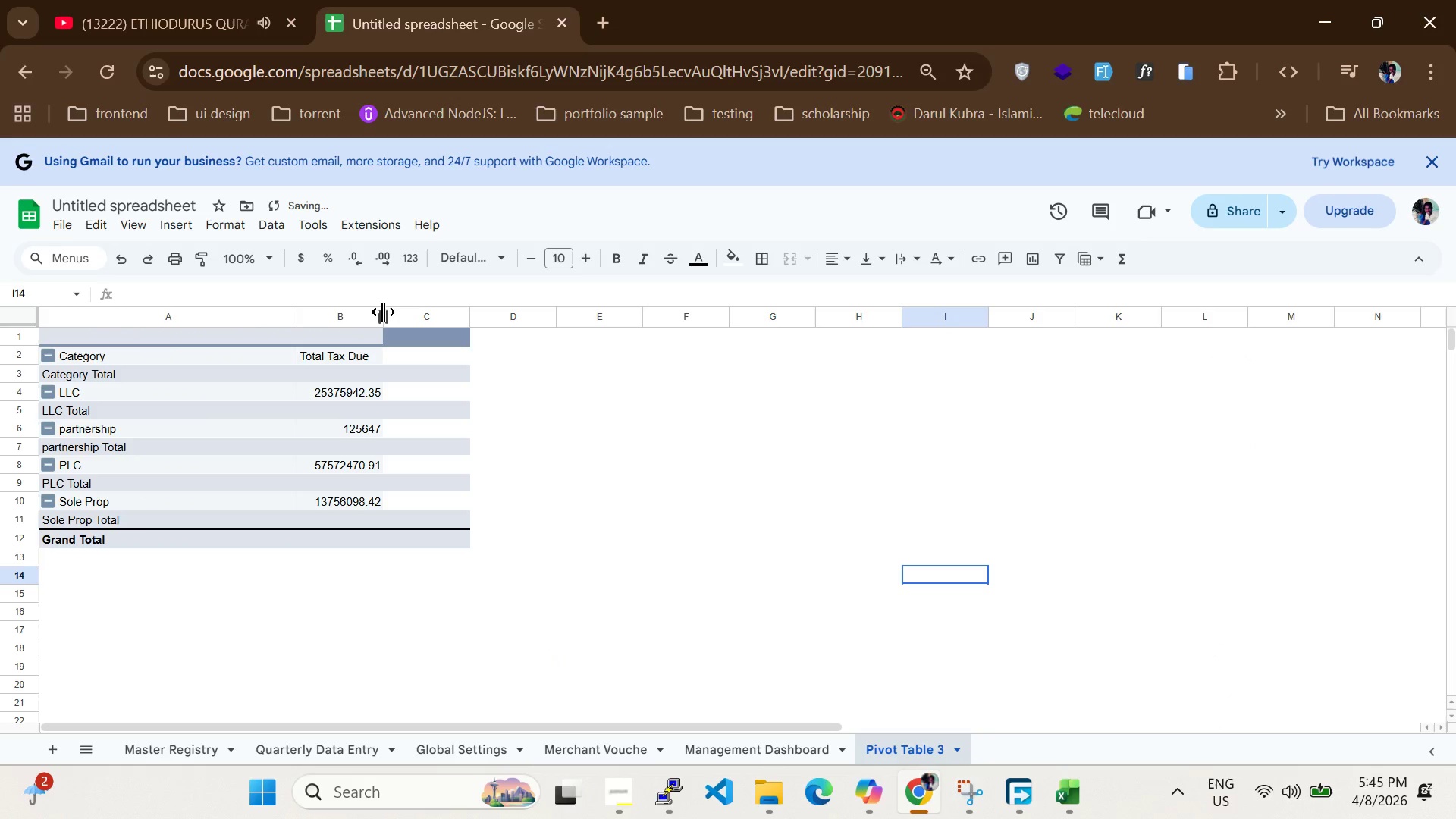 
left_click_drag(start_coordinate=[383, 312], to_coordinate=[471, 312])
 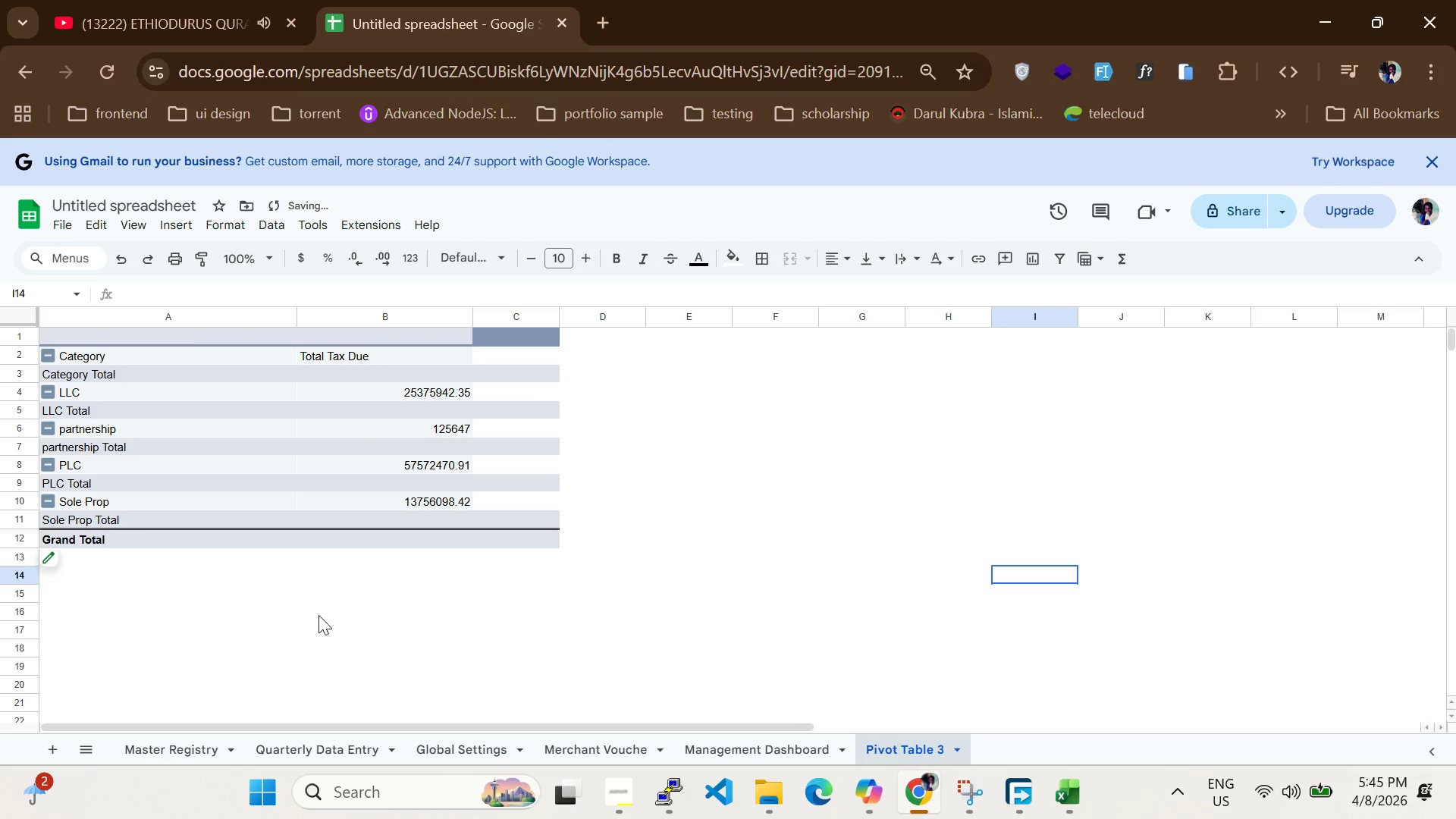 
scroll: coordinate [312, 607], scroll_direction: up, amount: 5.0
 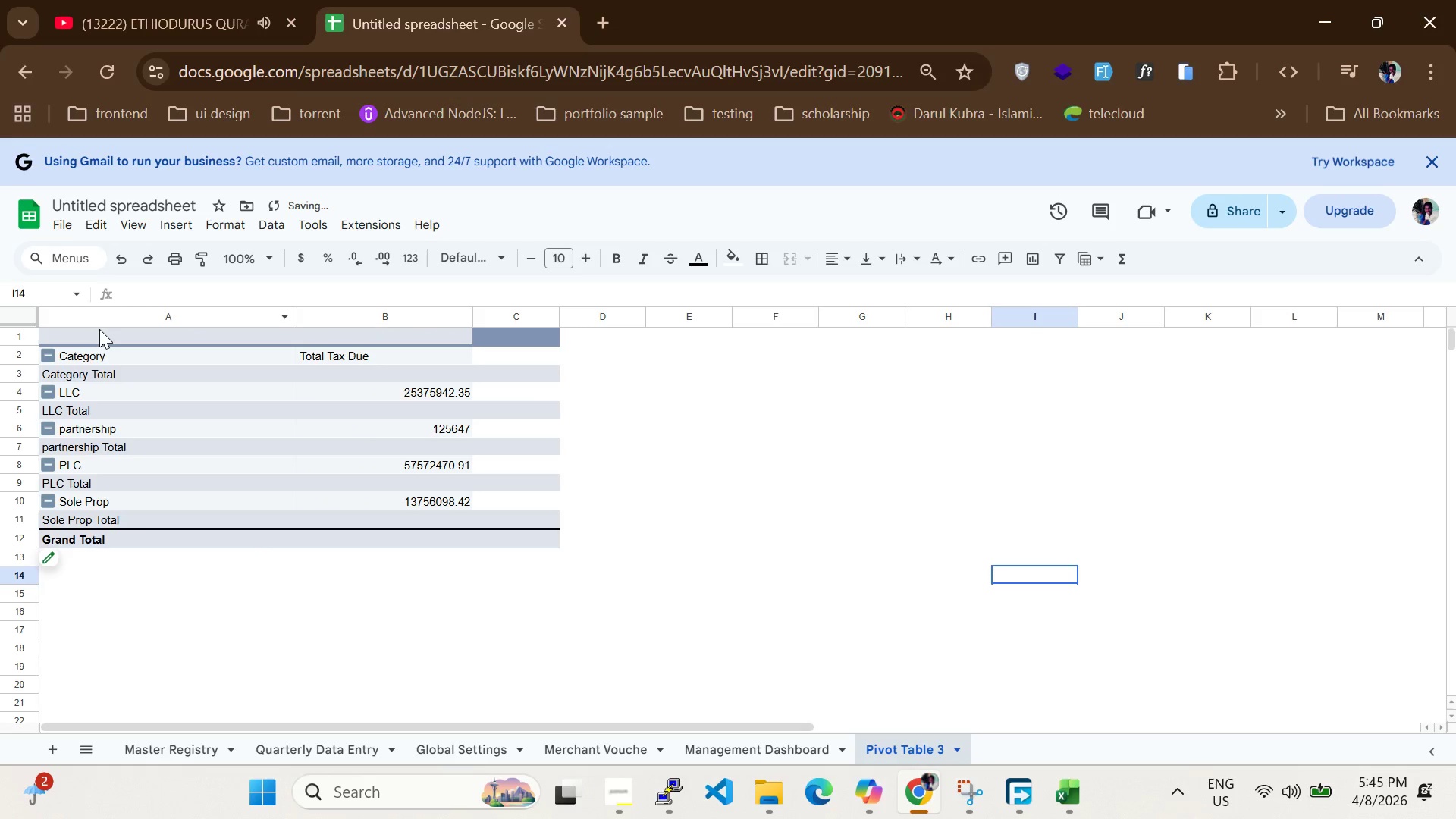 
left_click([99, 329])
 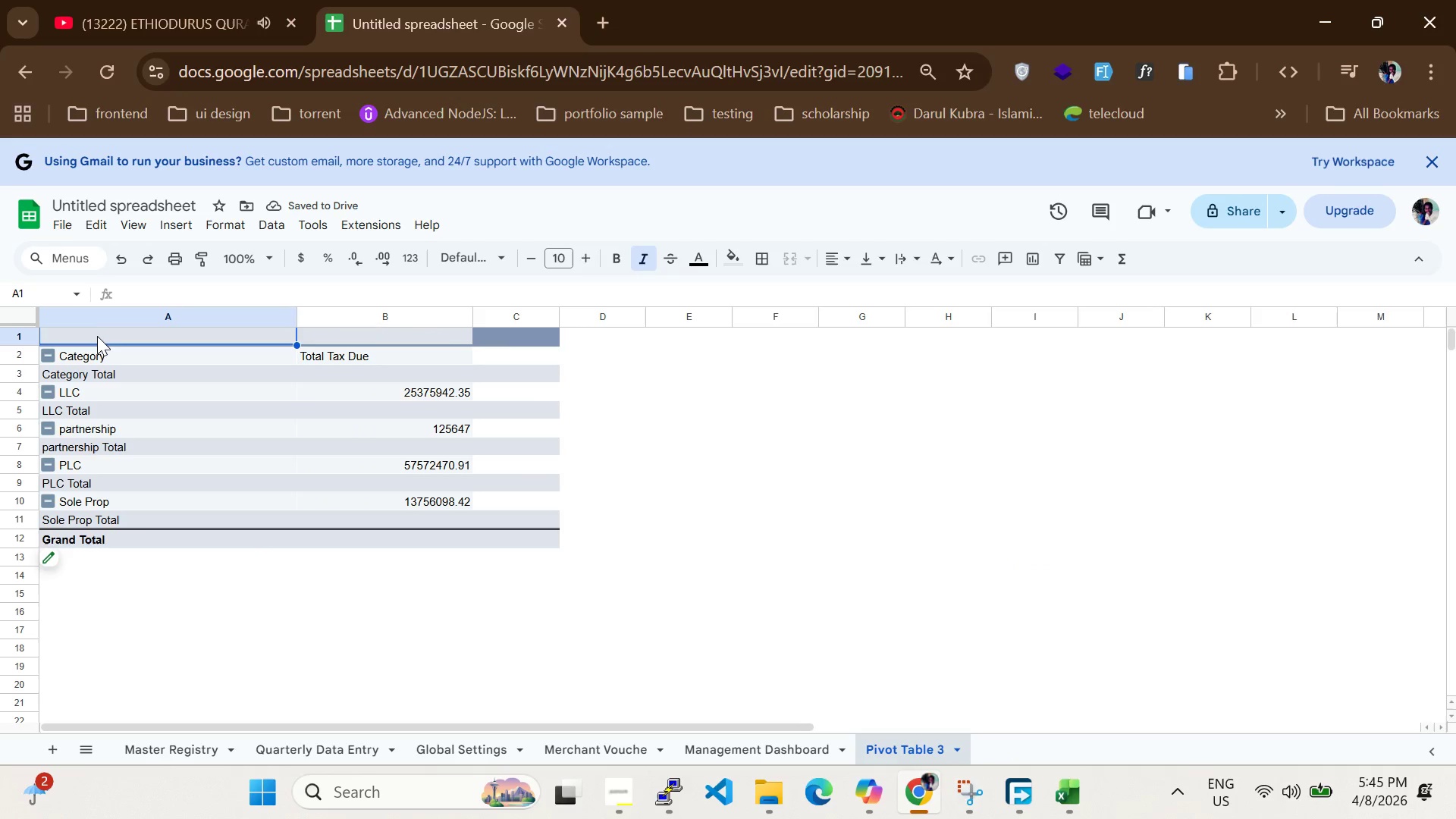 
left_click([97, 336])
 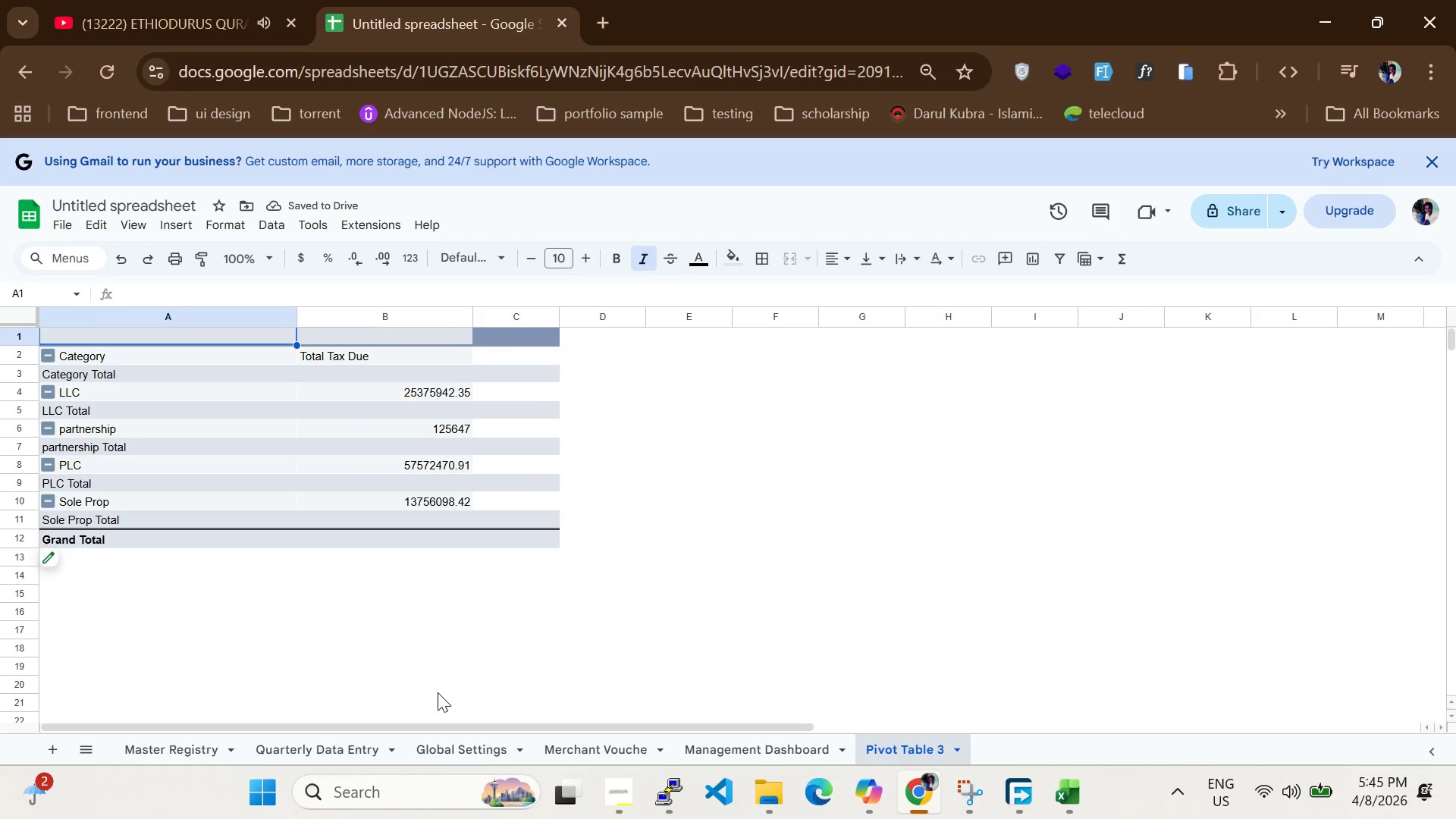 
left_click_drag(start_coordinate=[447, 698], to_coordinate=[165, 338])
 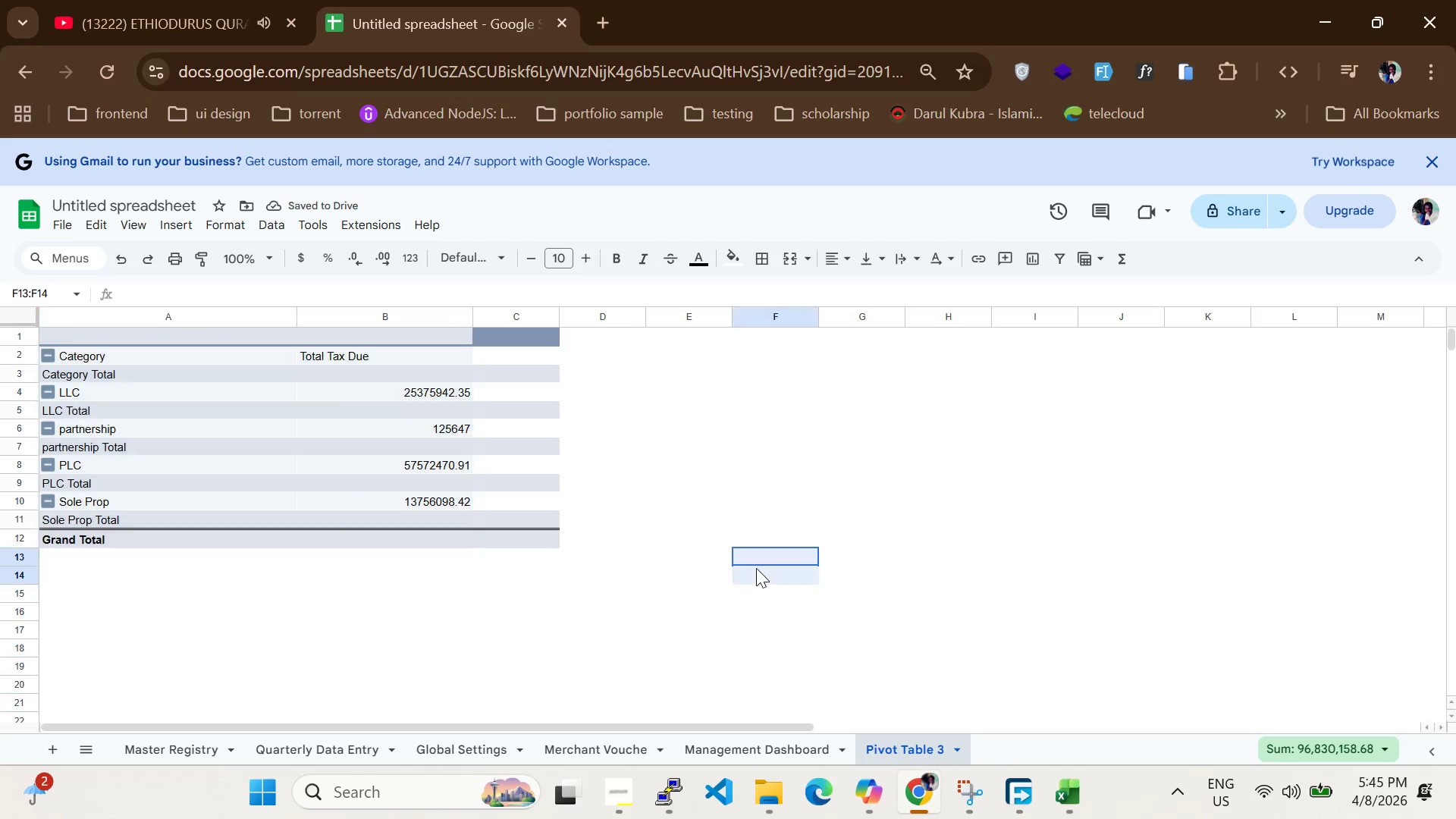 
left_click_drag(start_coordinate=[753, 564], to_coordinate=[756, 568])
 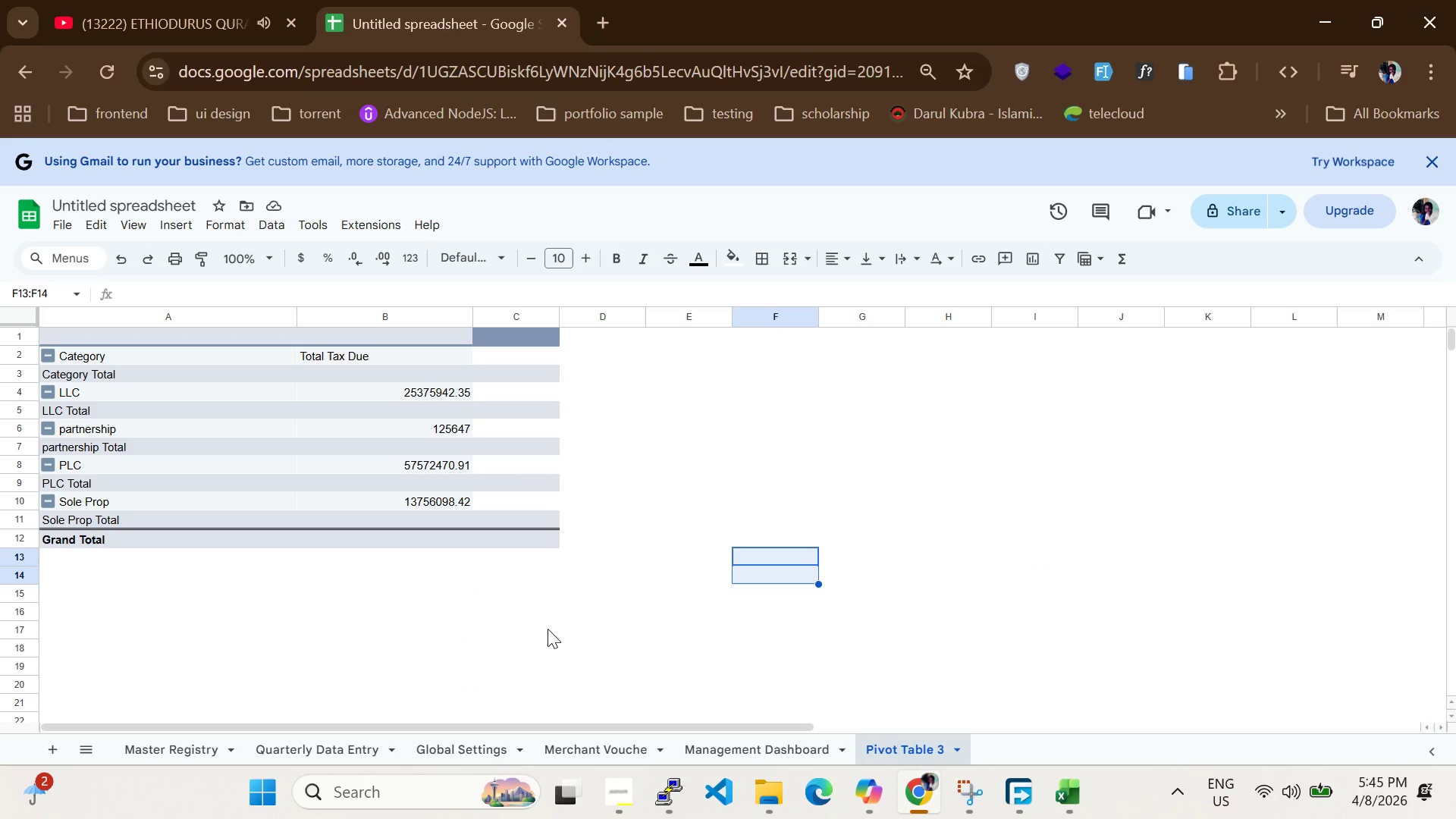 
wait(16.56)
 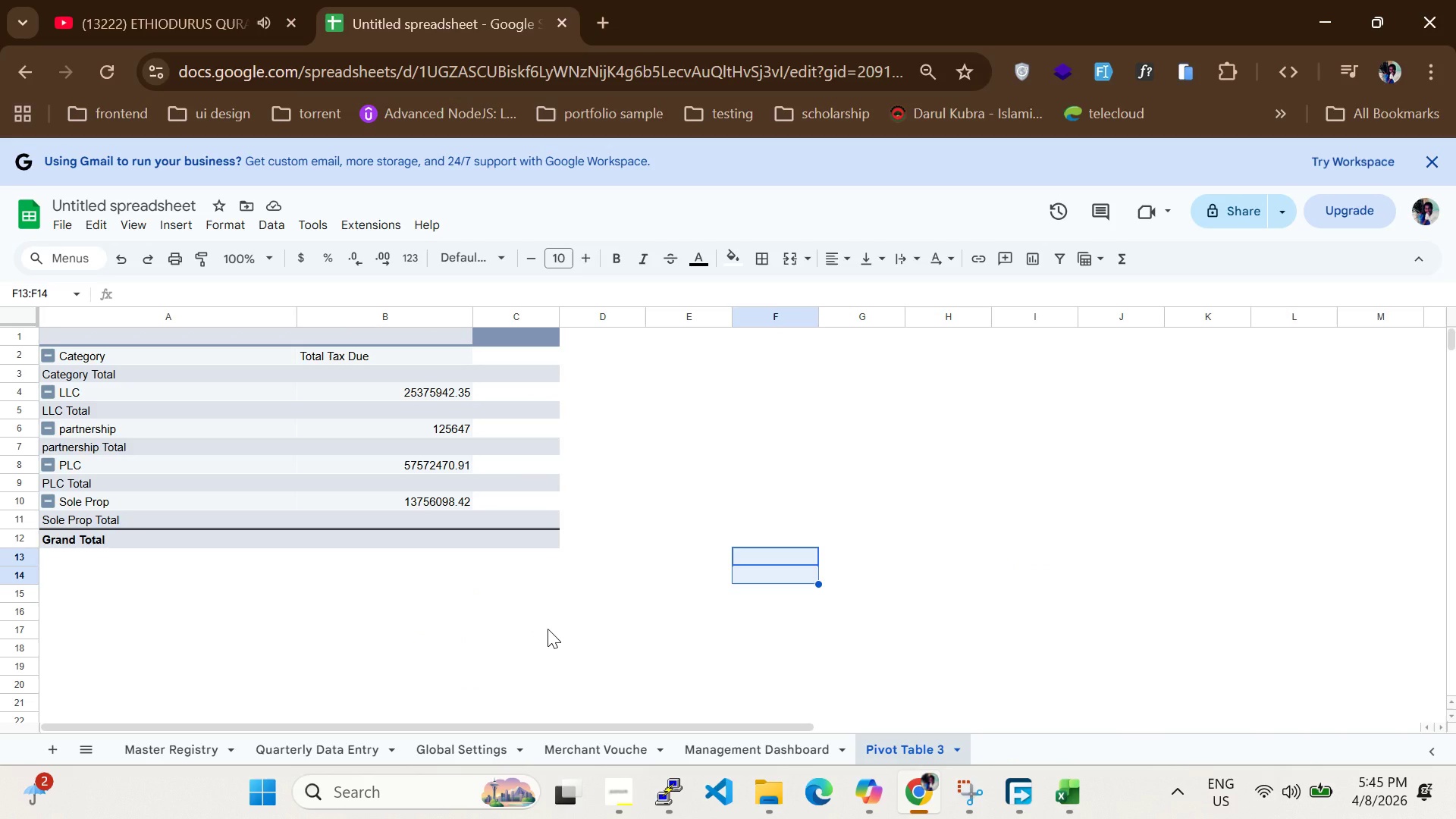 
key(Mute)
 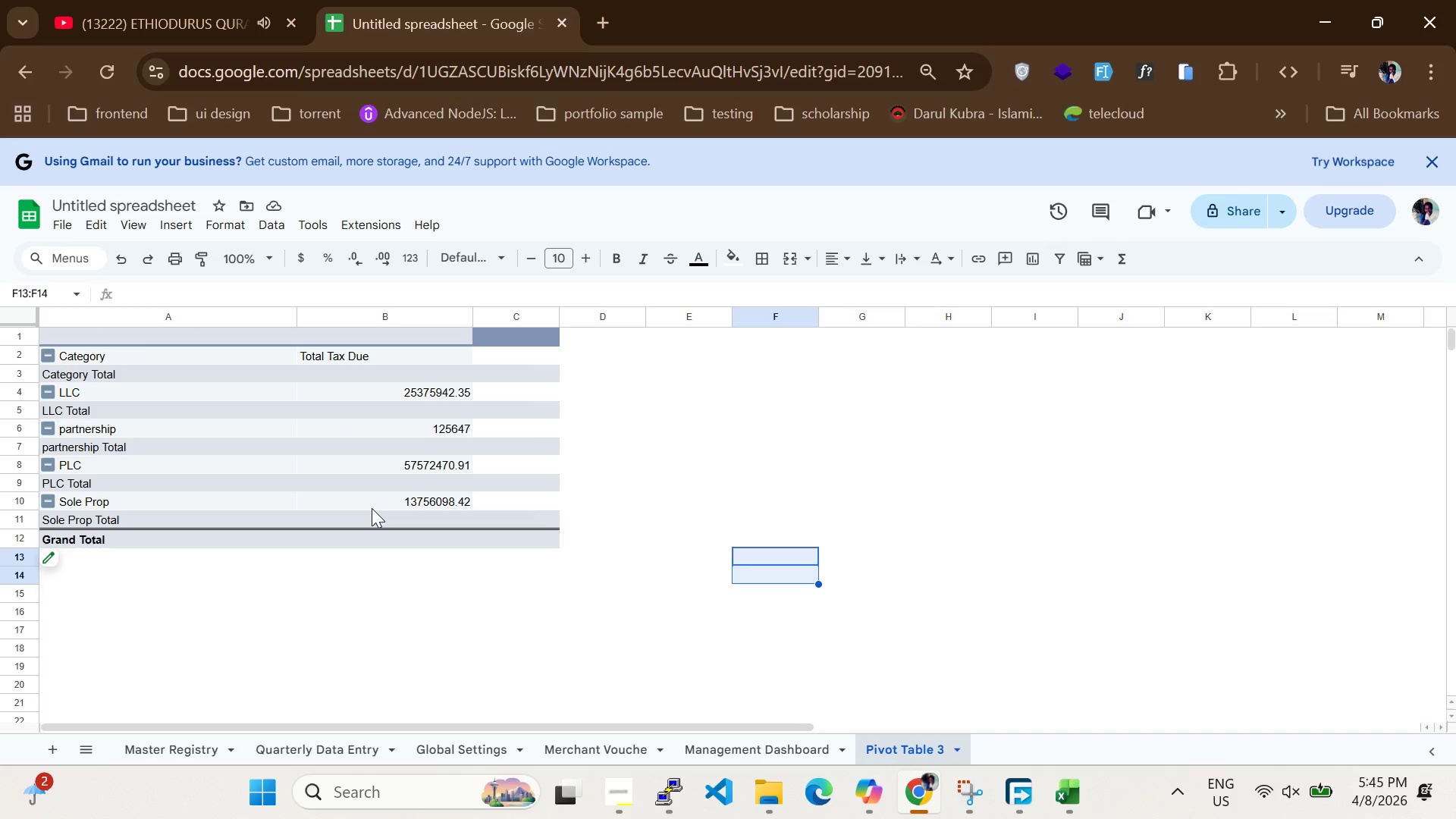 
double_click([391, 535])
 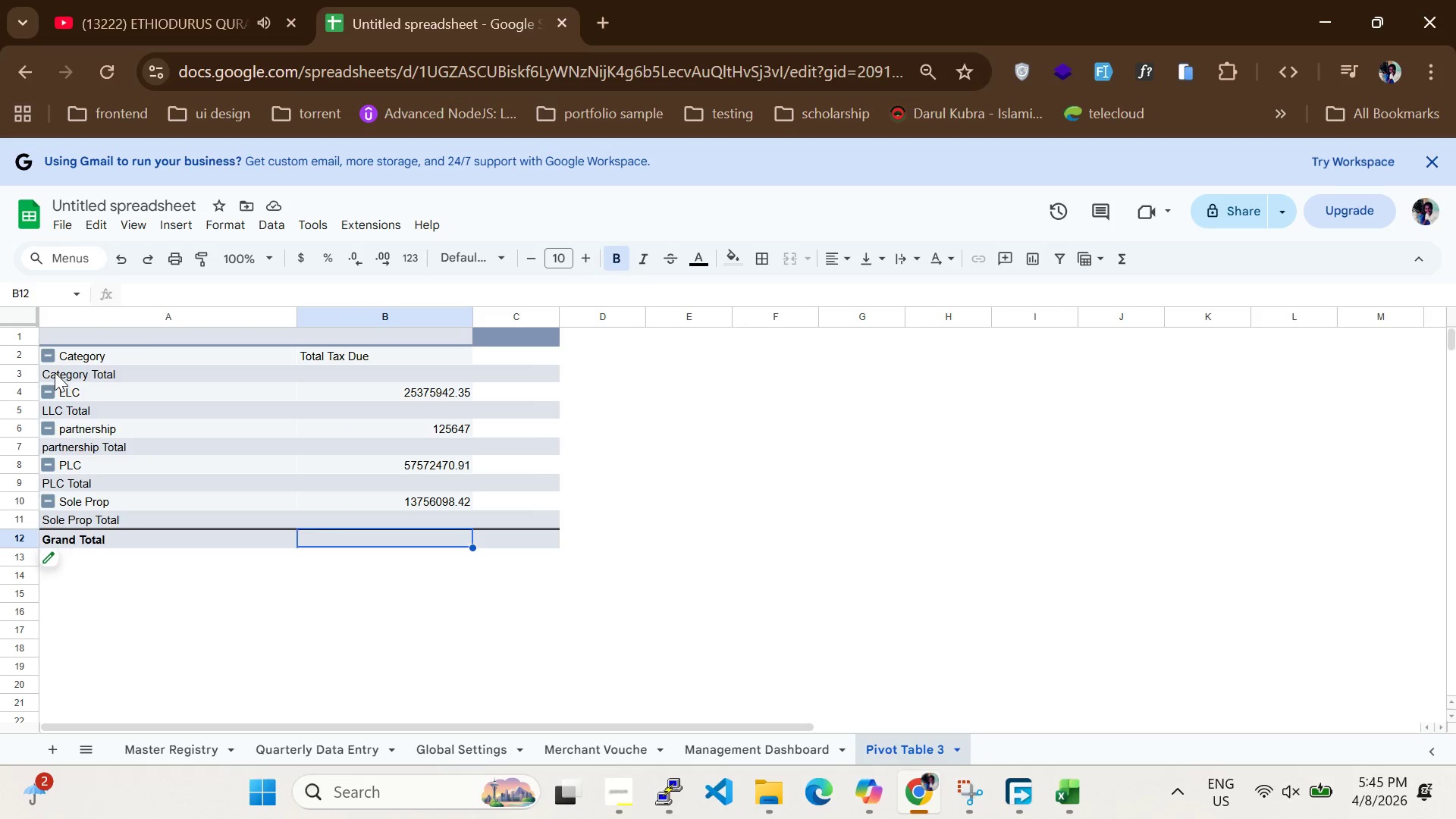 
left_click([48, 353])
 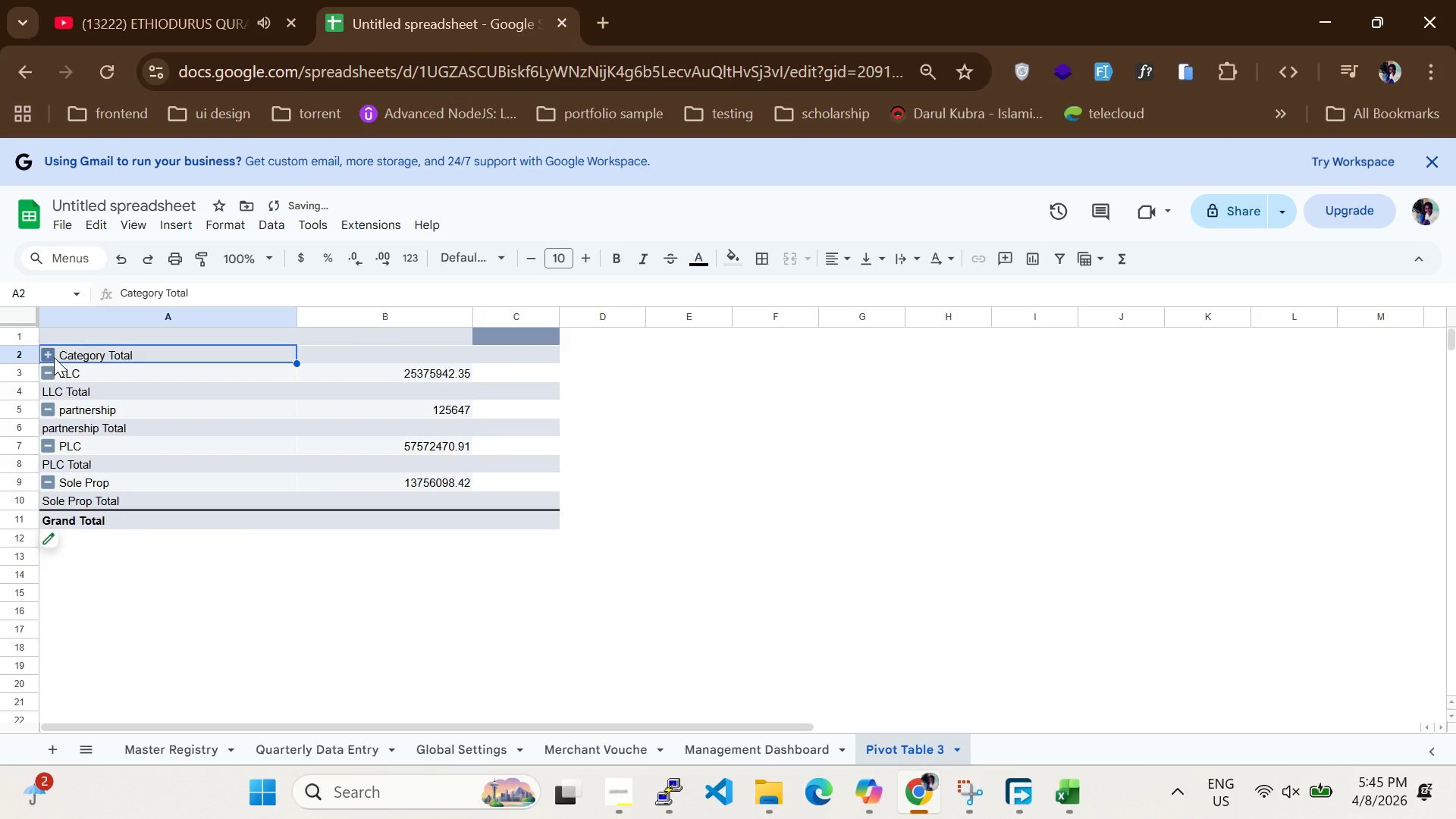 
left_click([49, 354])
 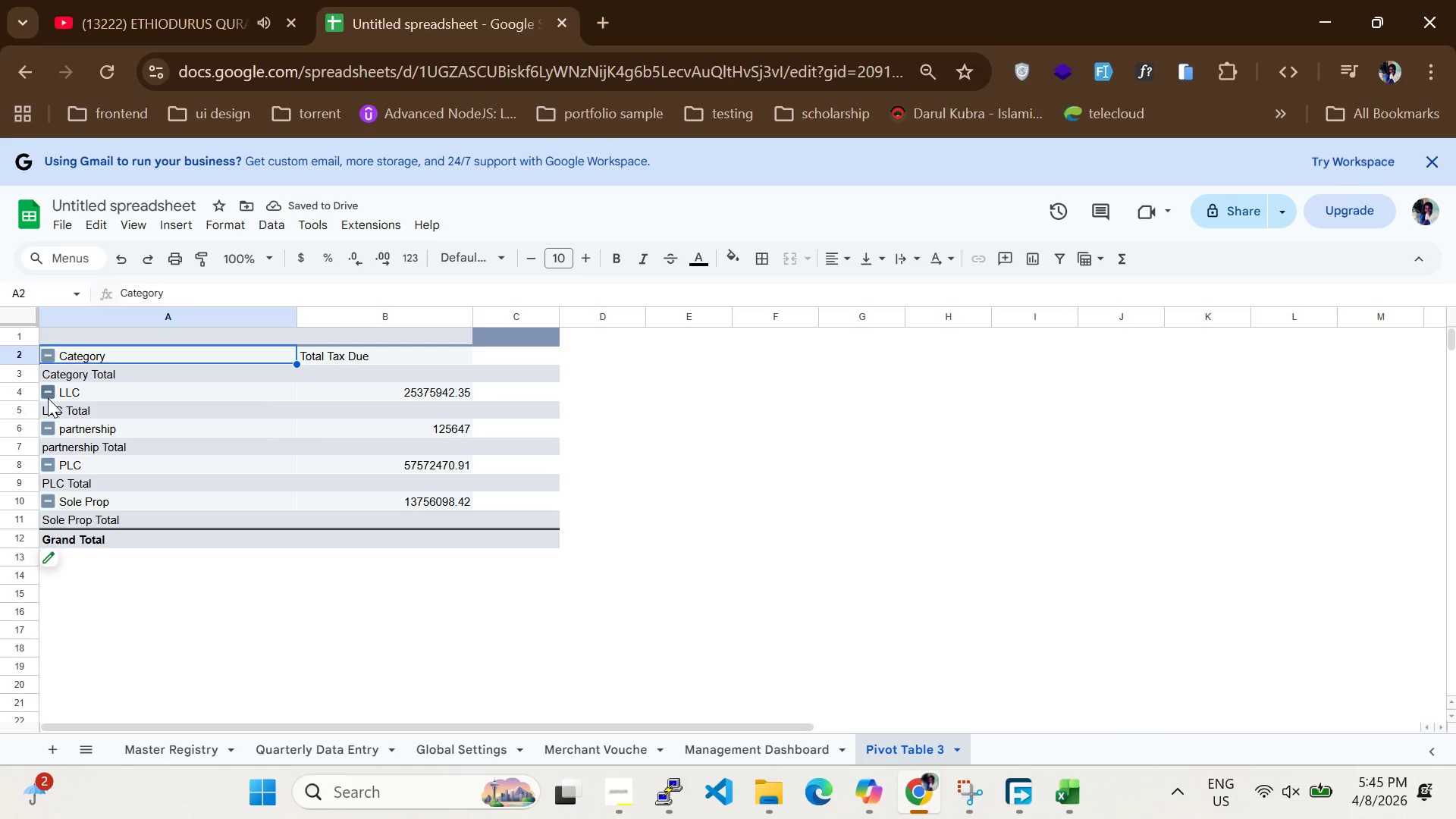 
left_click([48, 388])
 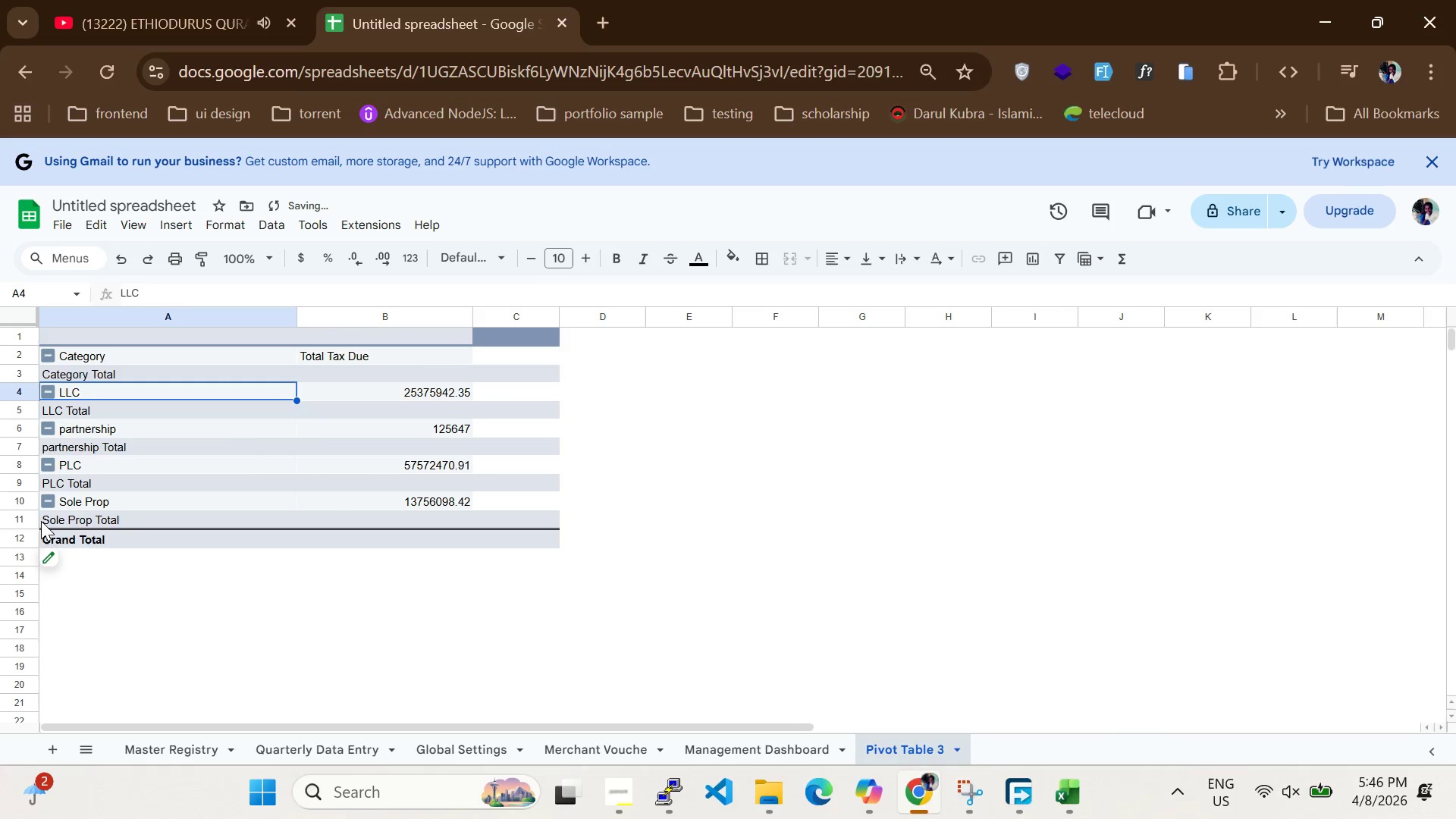 
left_click([43, 544])
 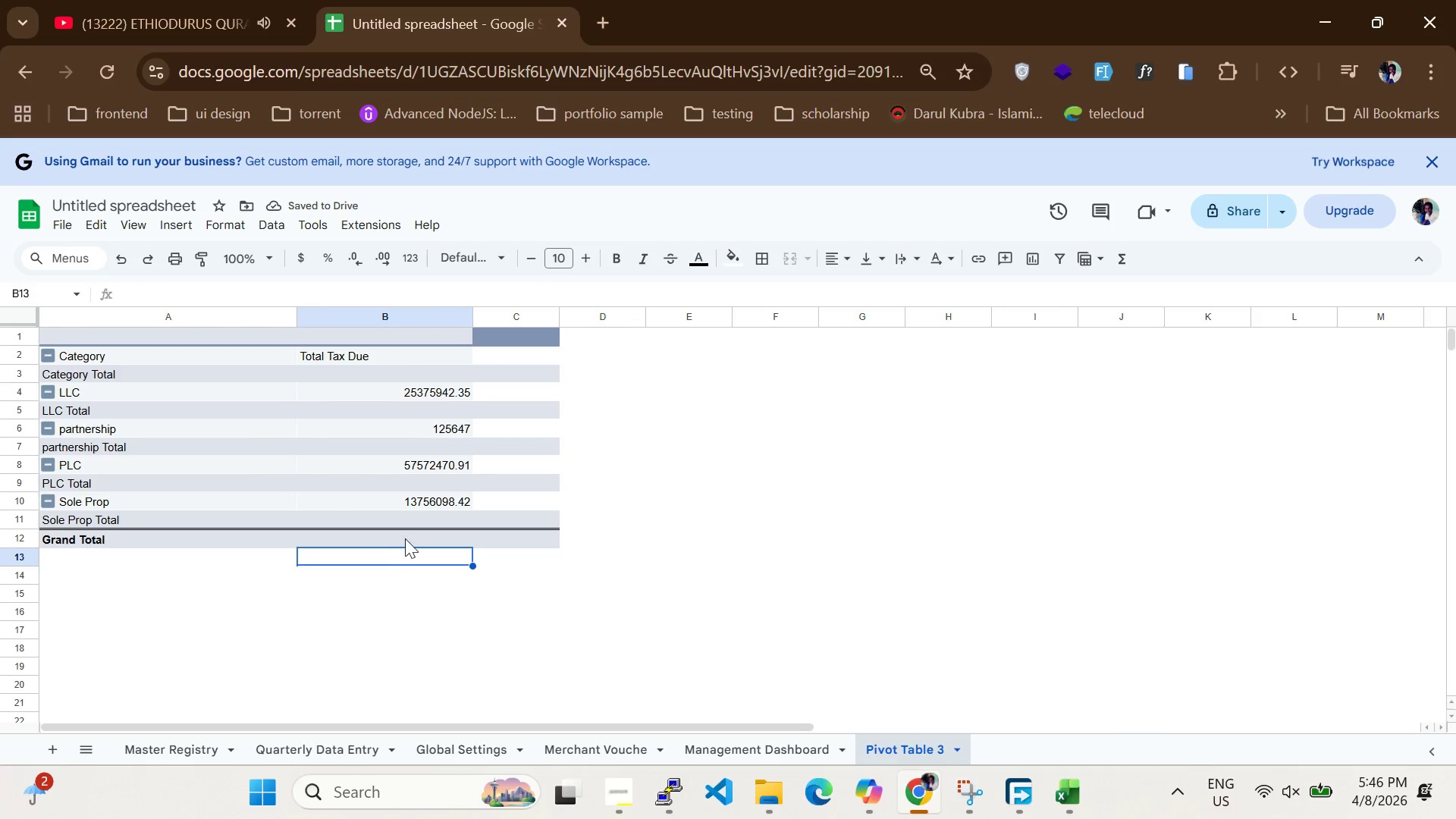 
double_click([410, 535])
 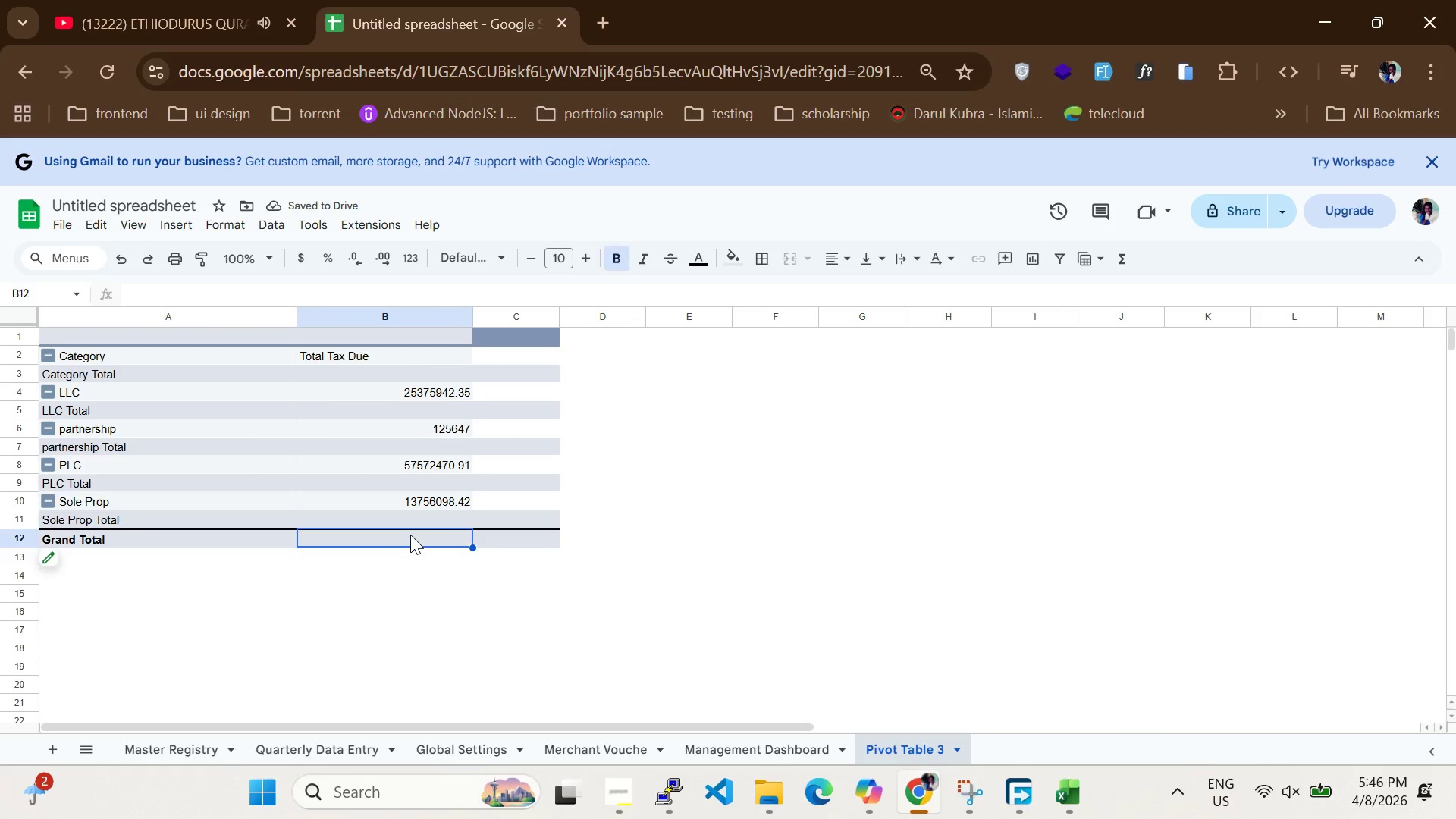 
triple_click([410, 535])
 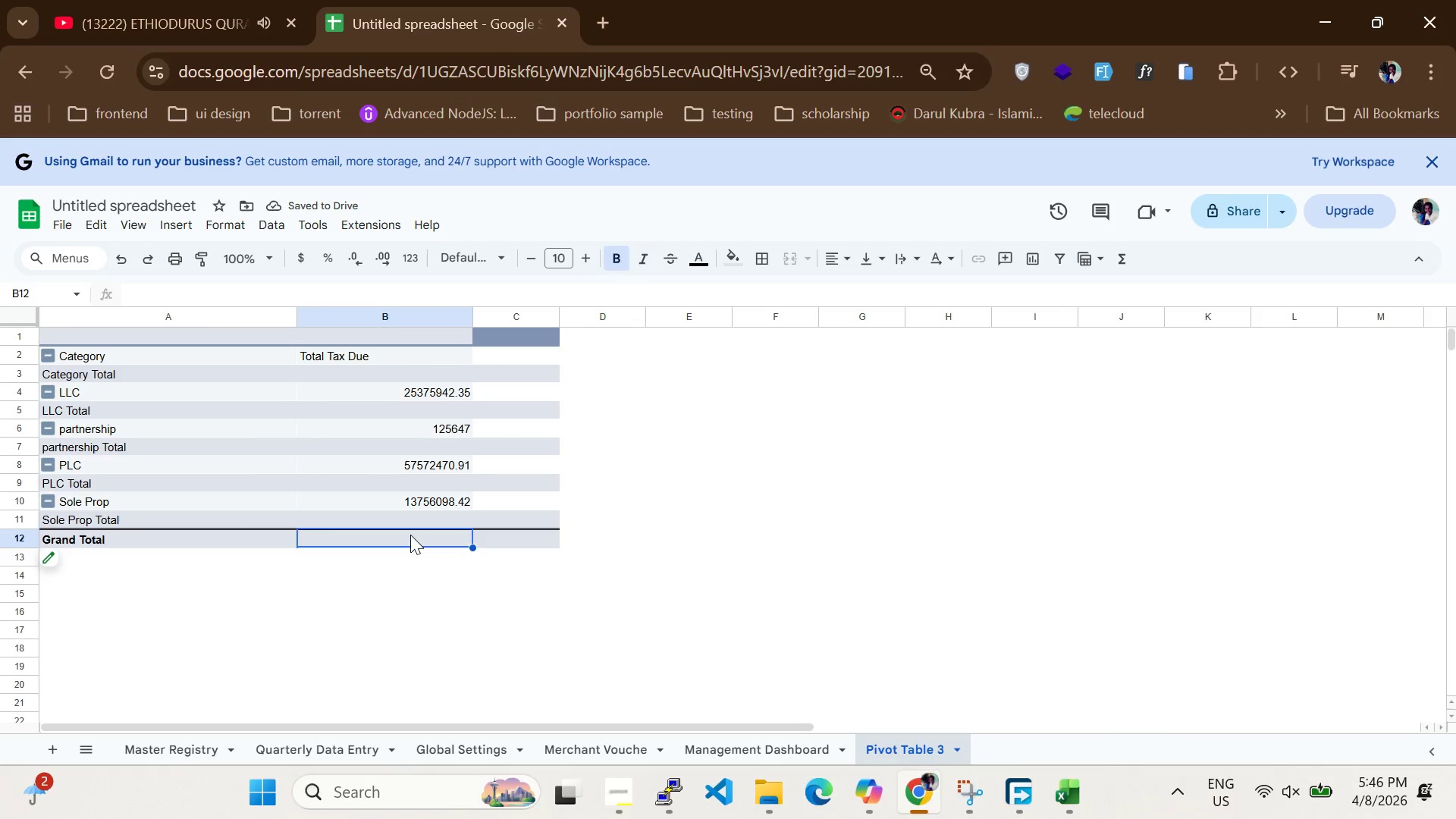 
triple_click([410, 535])
 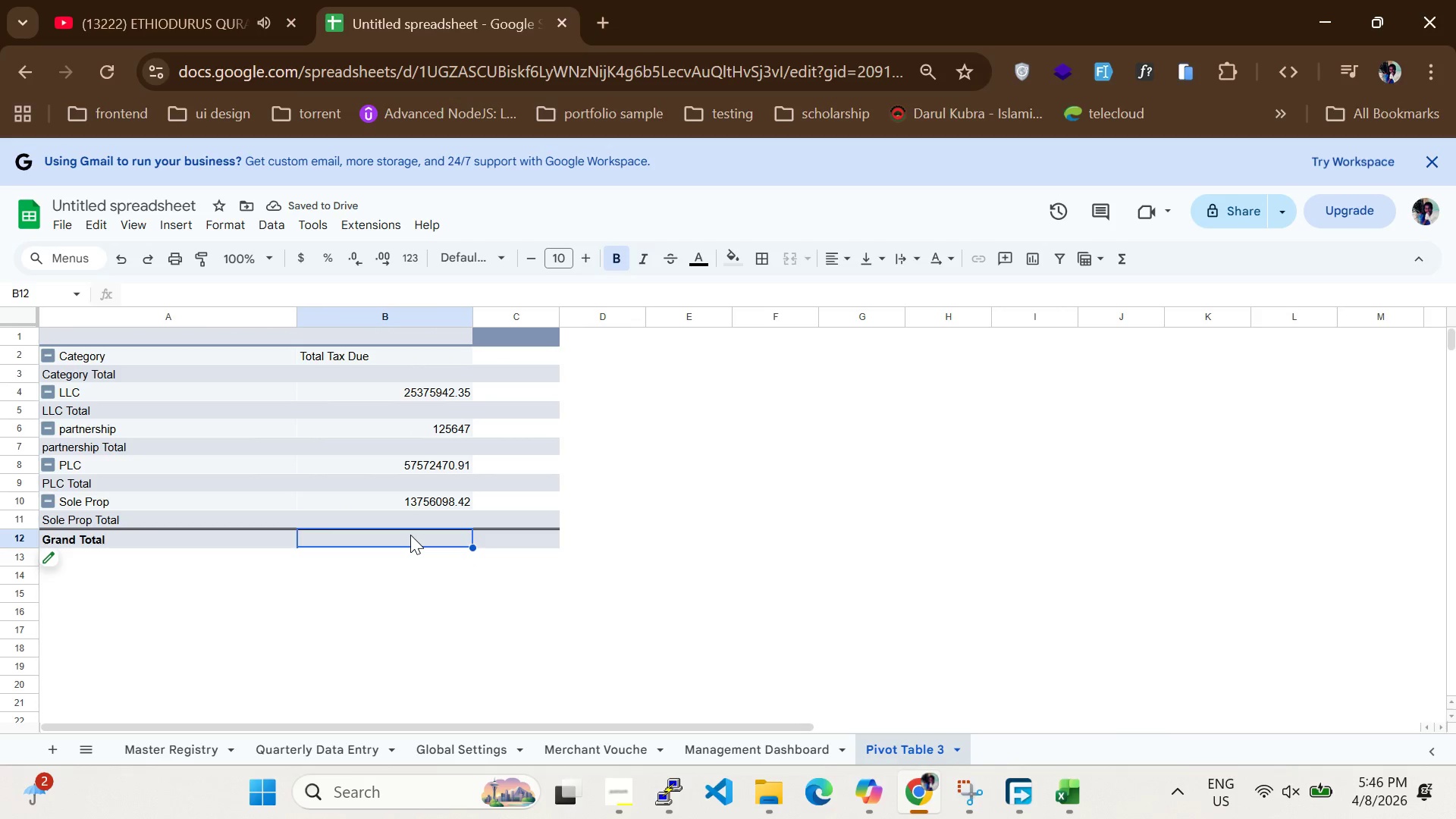 
triple_click([410, 535])
 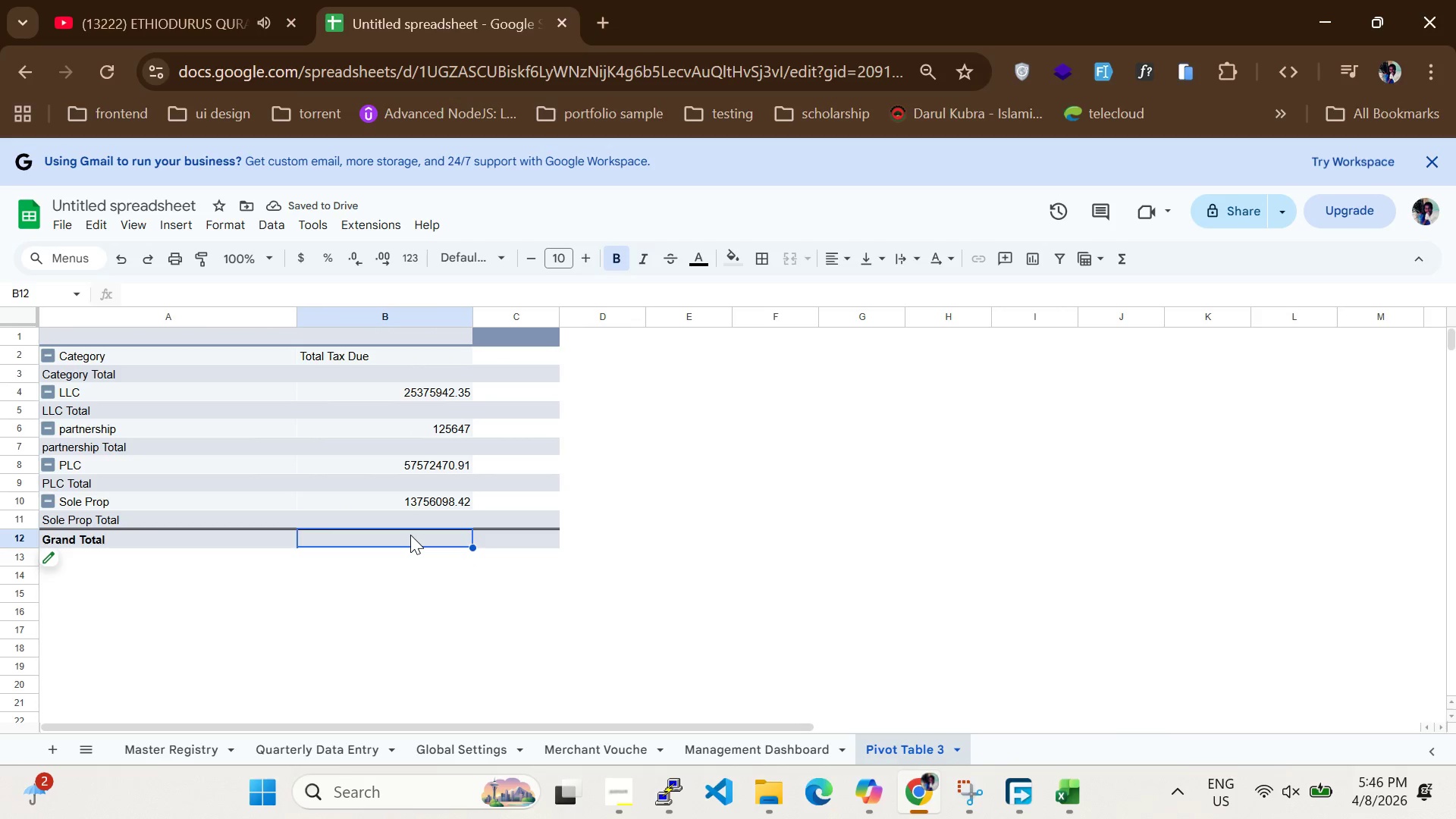 
triple_click([410, 535])
 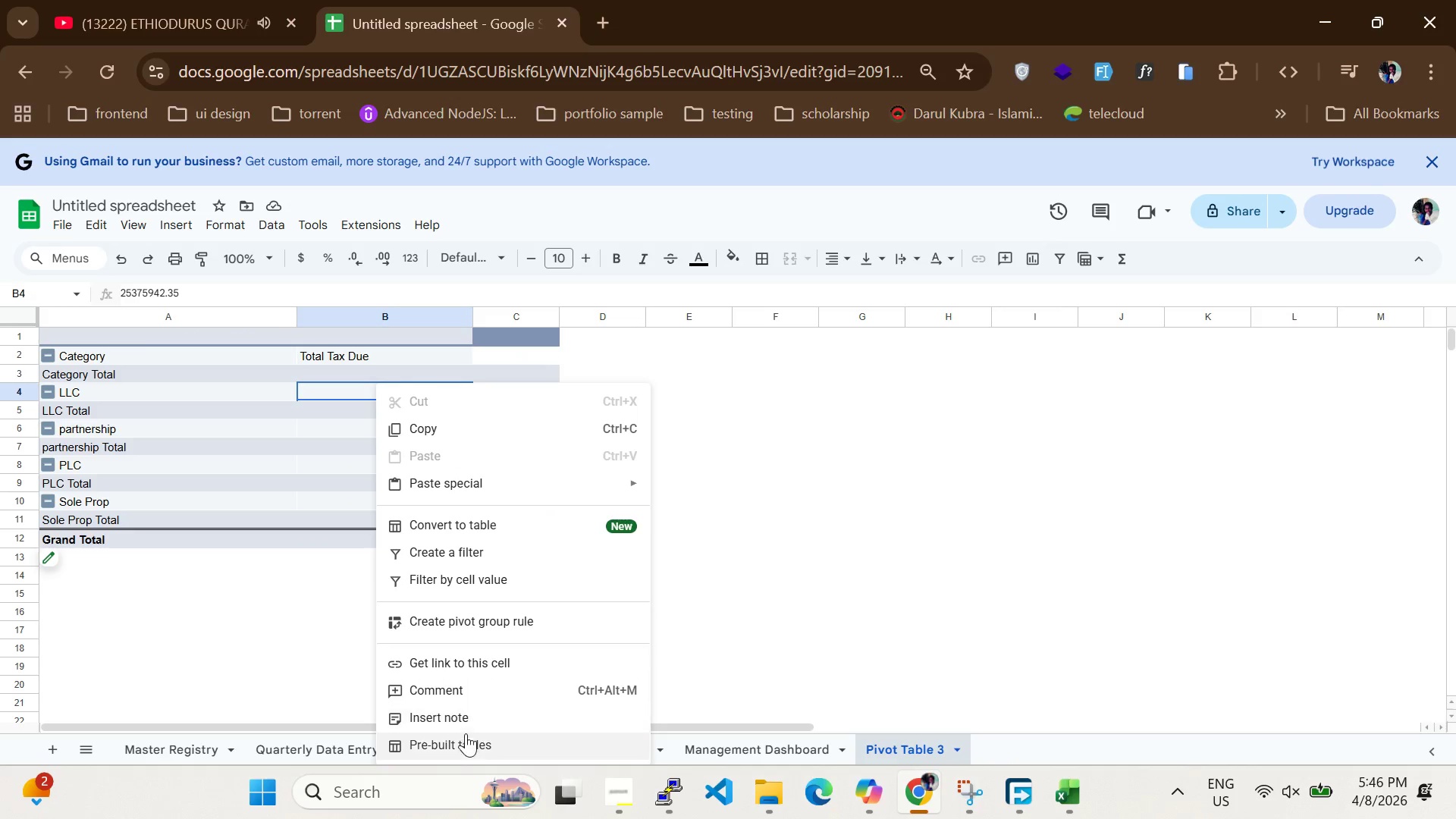 
wait(7.5)
 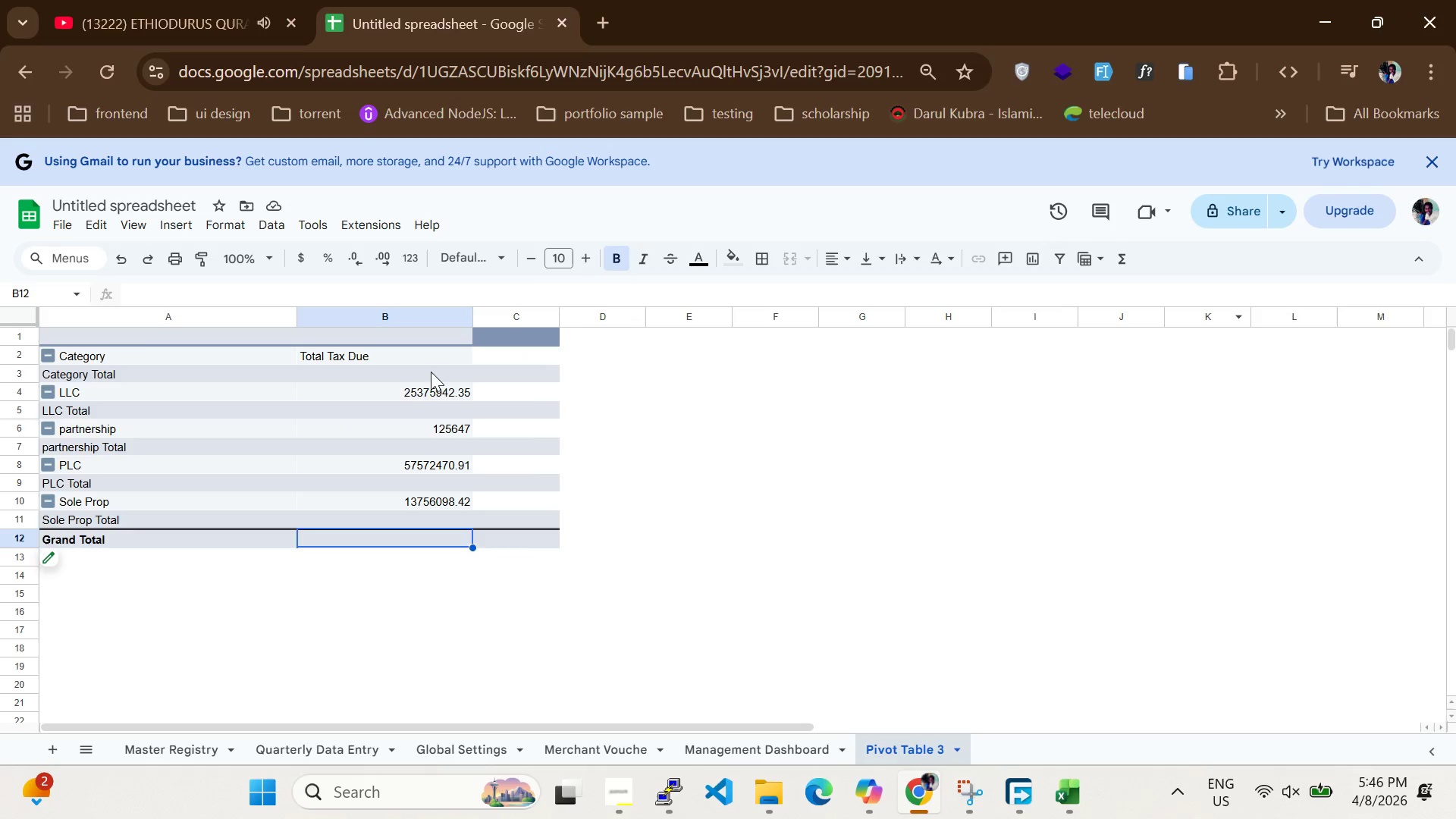 
left_click([344, 501])
 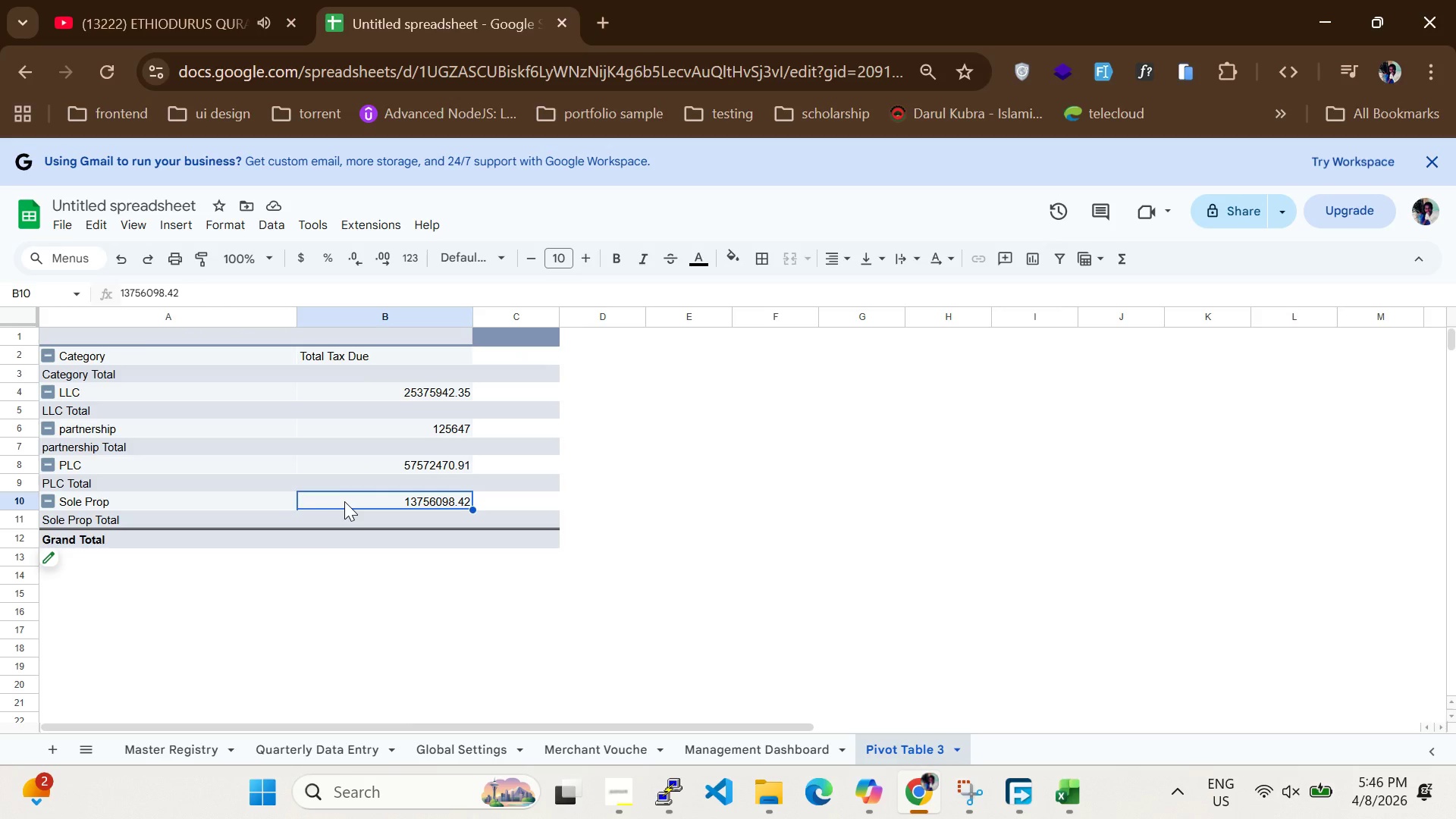 
key(Control+Z)
 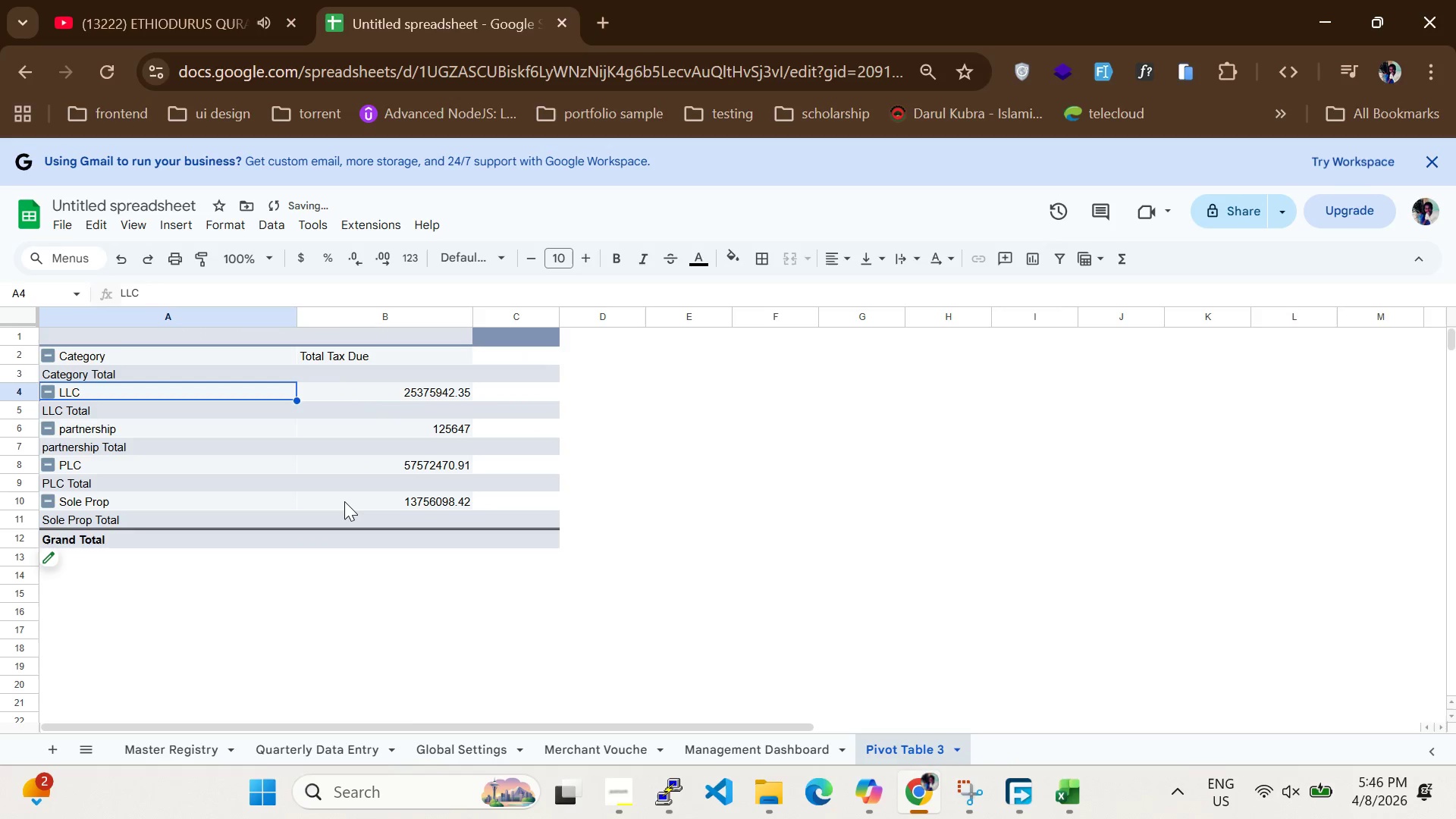 
key(Control+Z)
 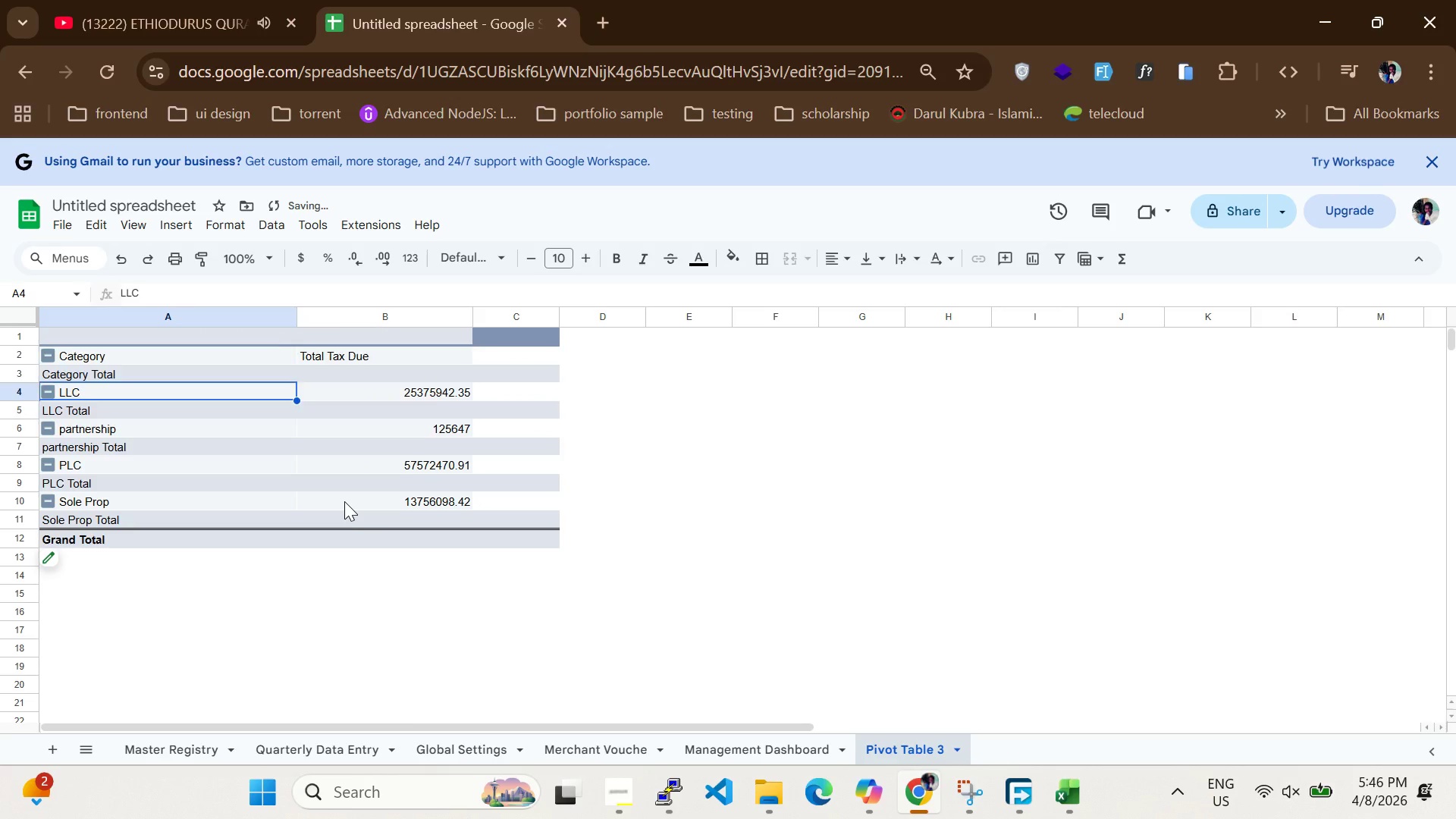 
key(Control+Z)
 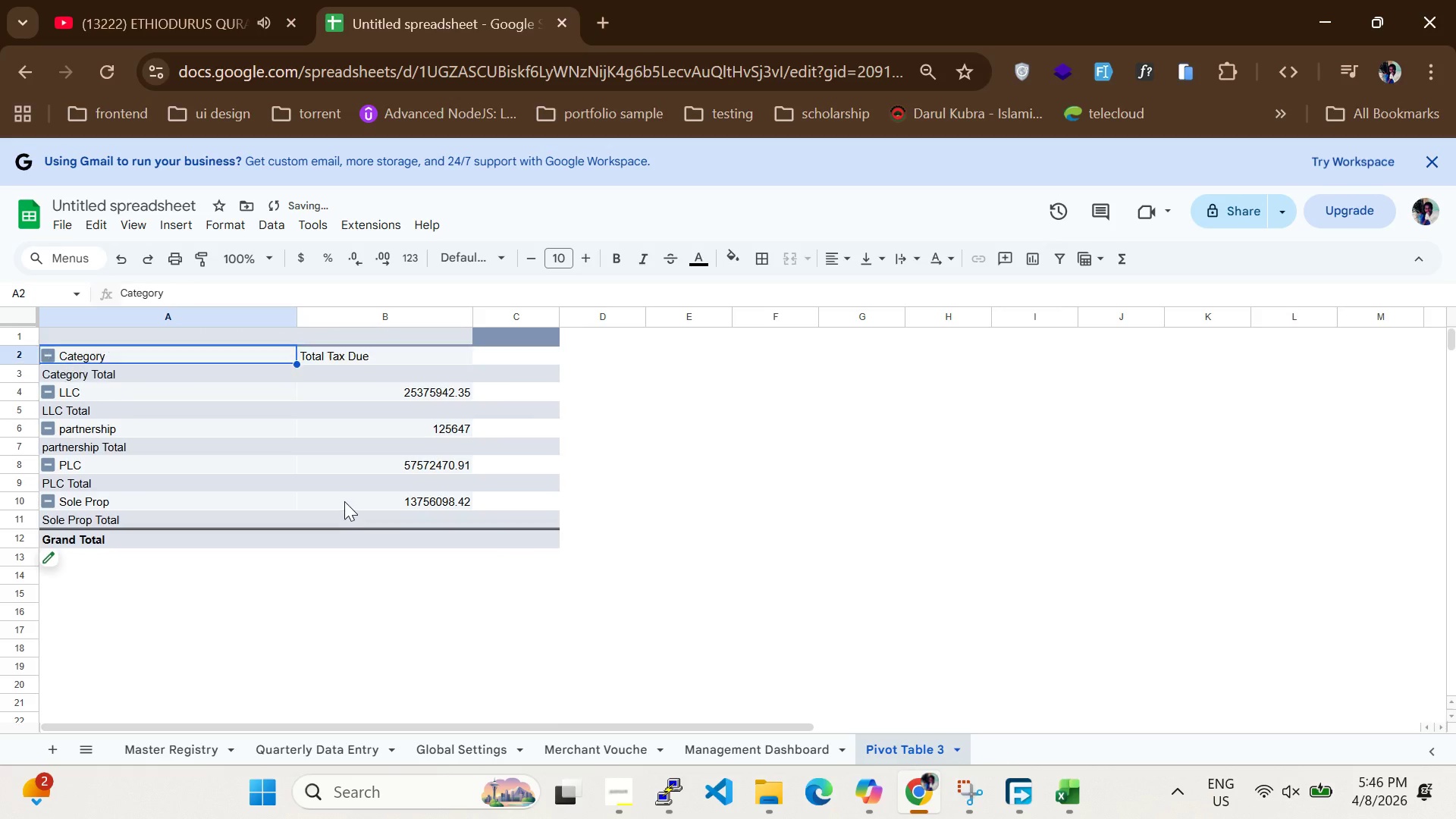 
key(Control+Z)
 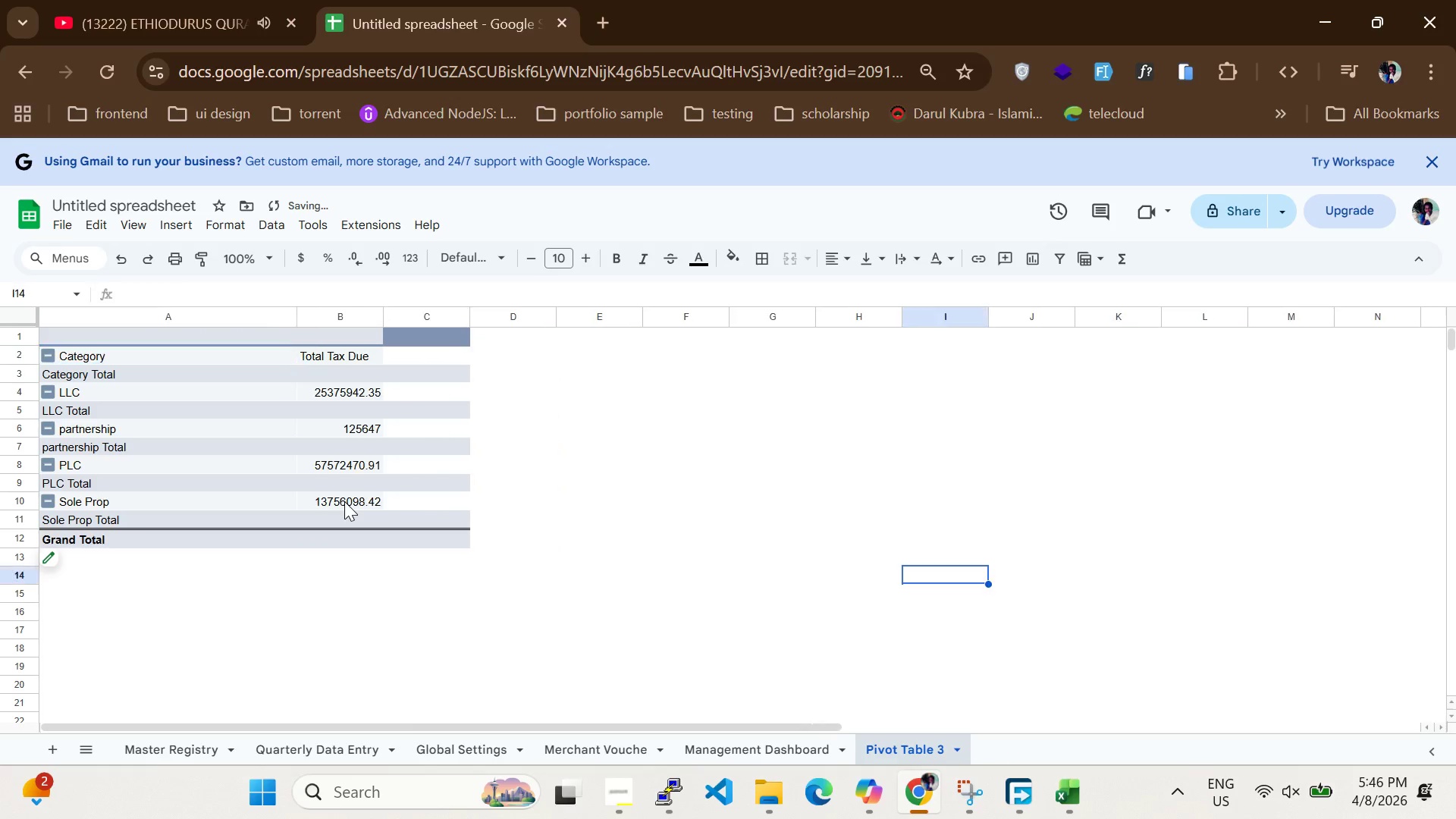 
key(Control+Z)
 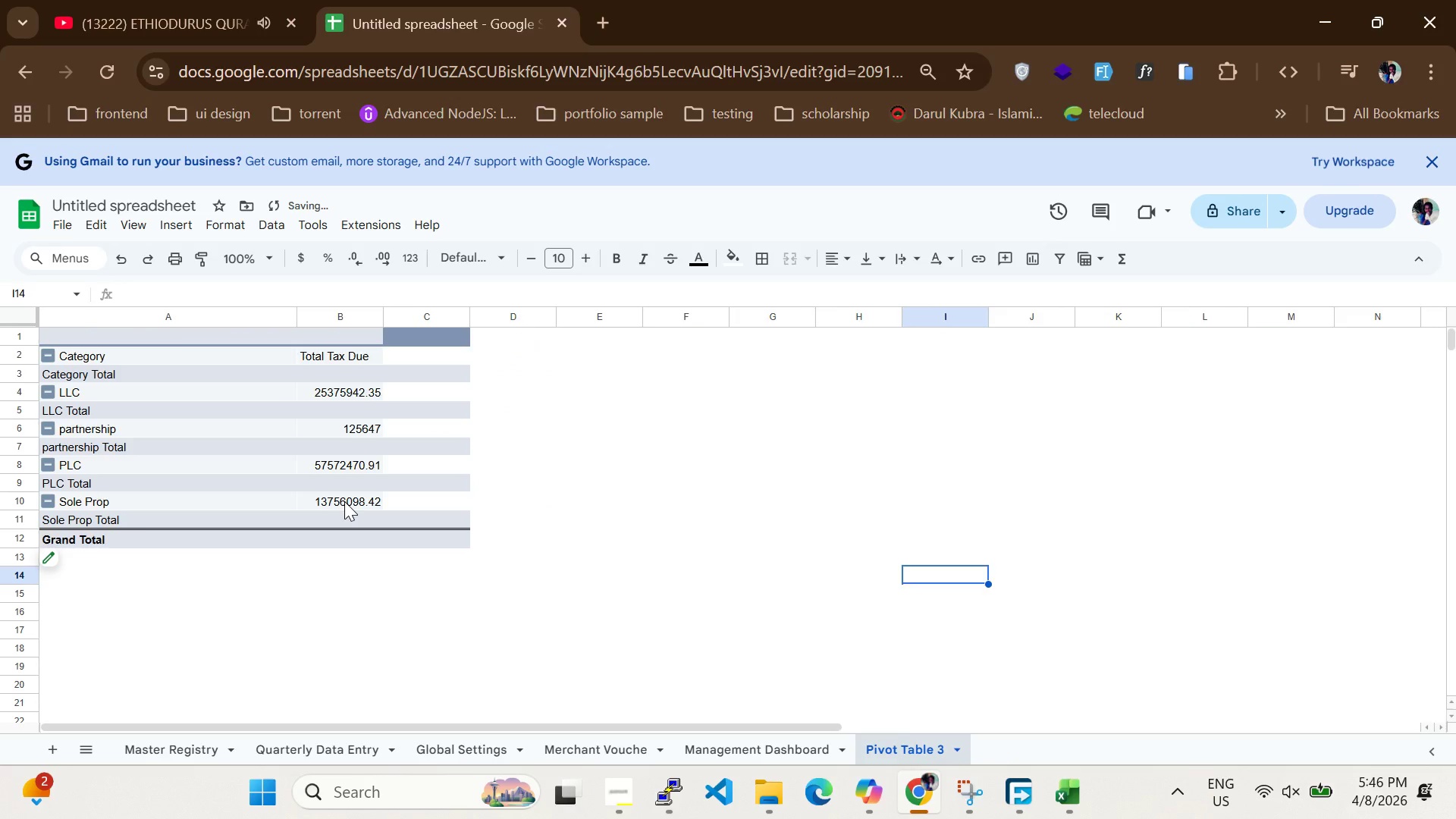 
key(Control+Z)
 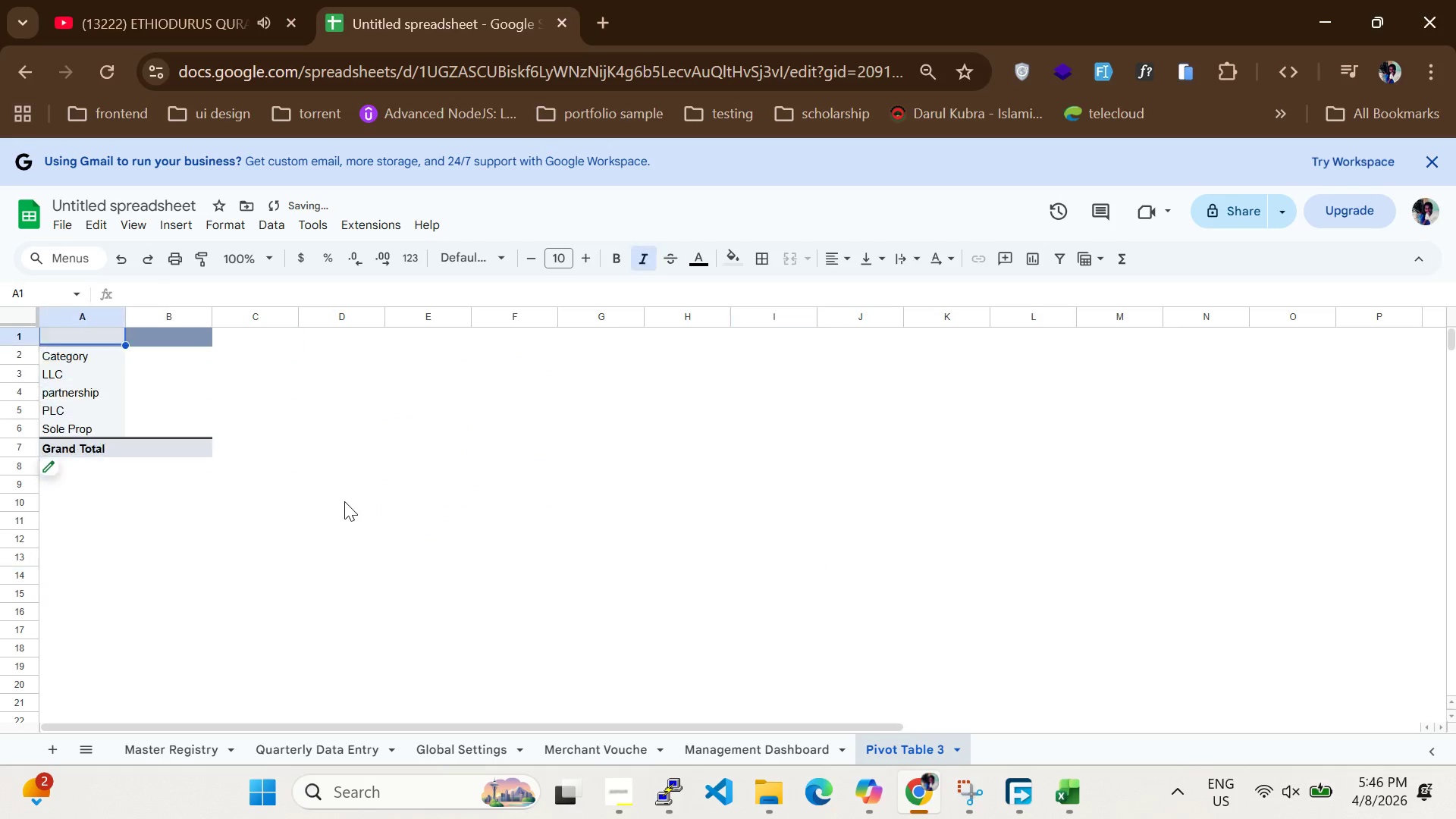 
key(Control+Z)
 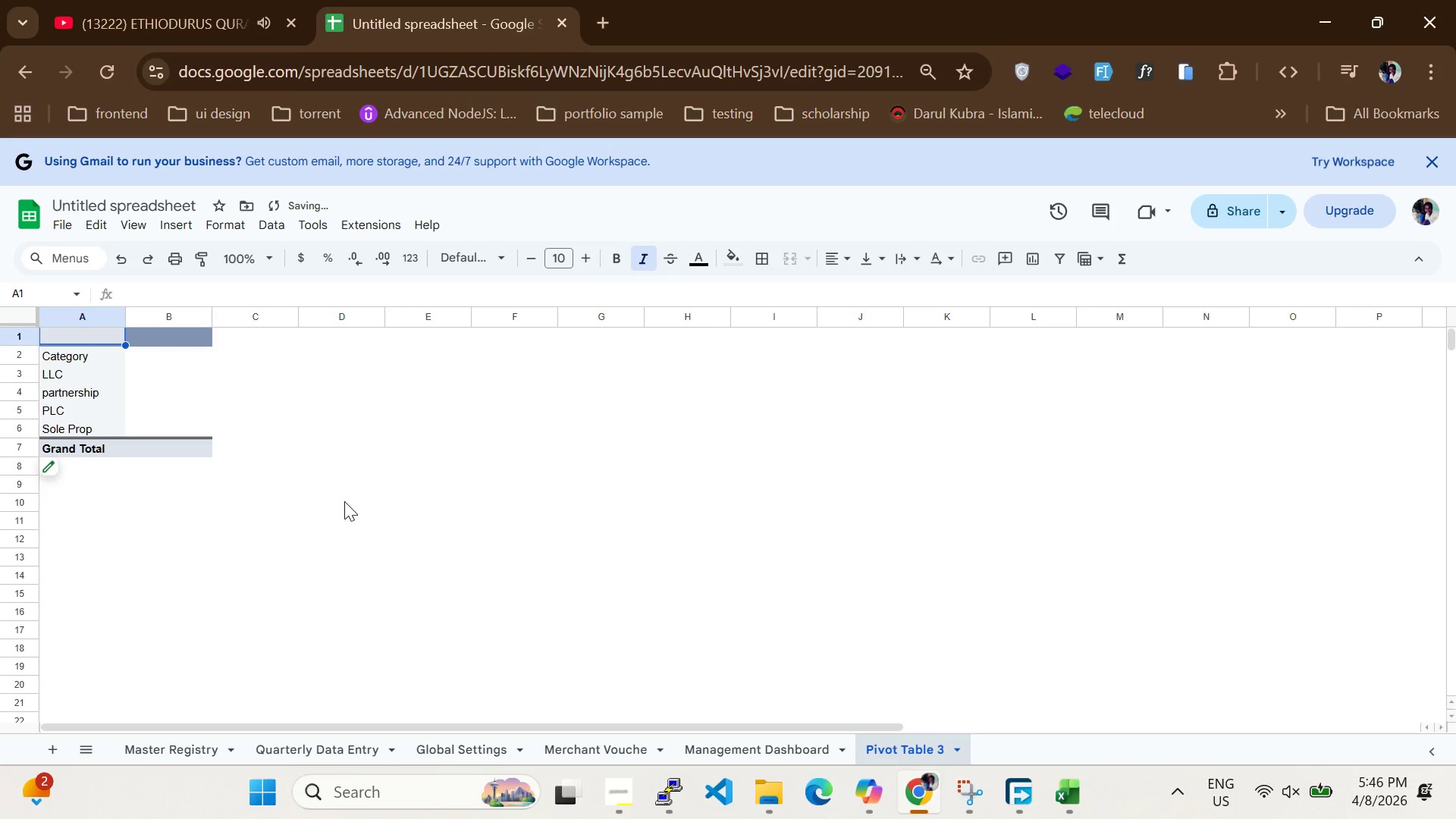 
key(Control+Z)
 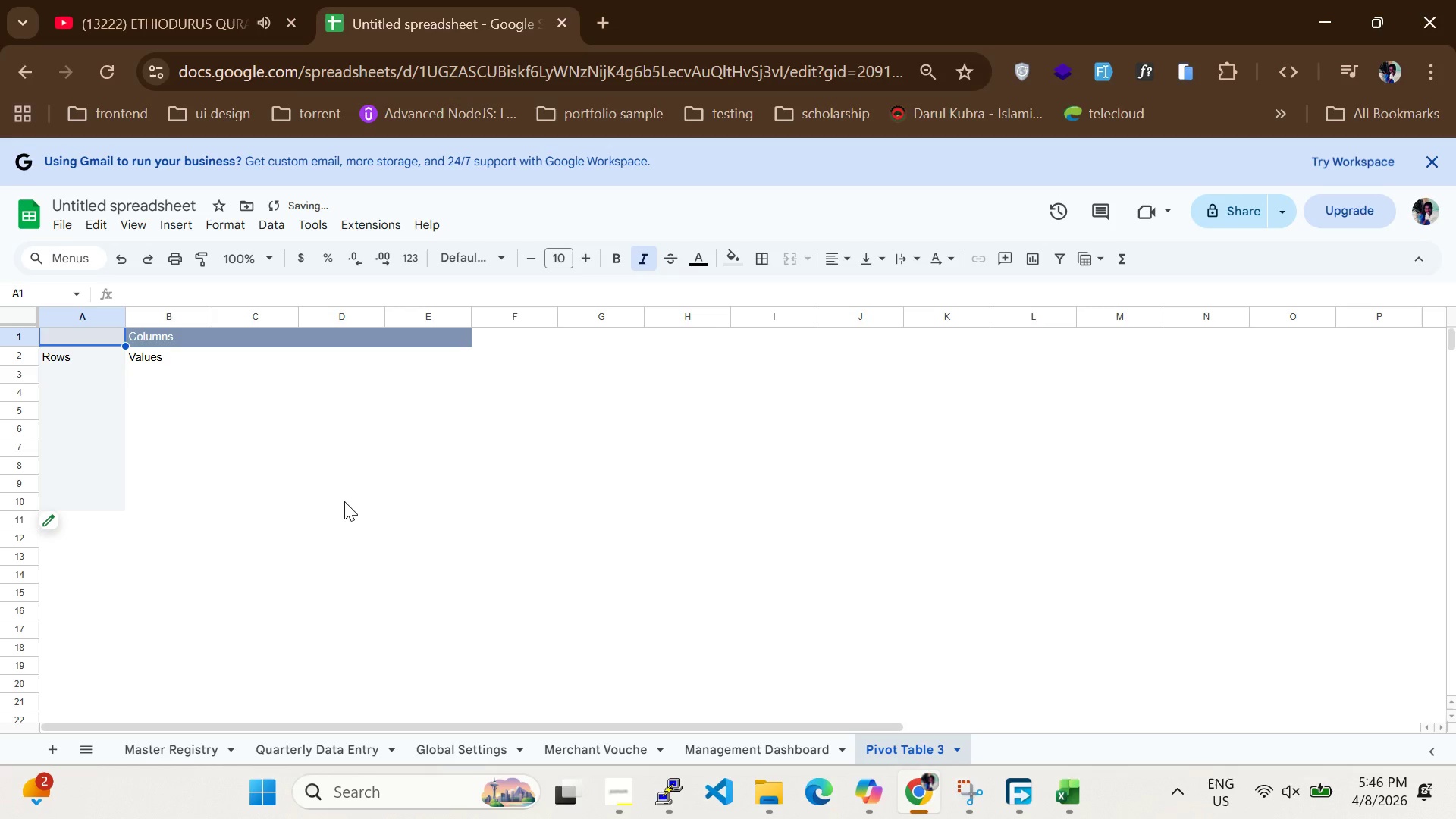 
key(Control+Z)
 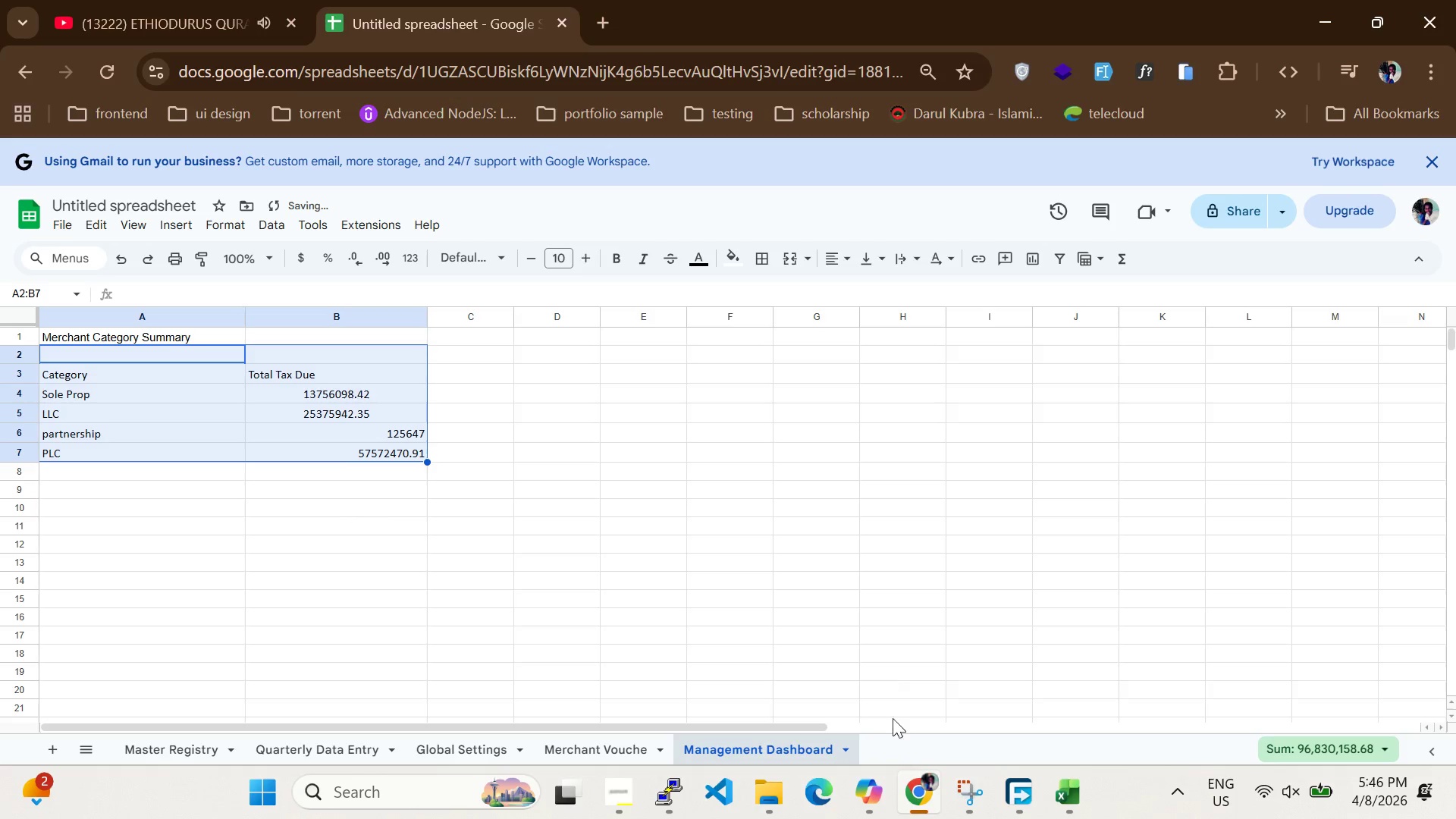 
right_click([306, 441])
 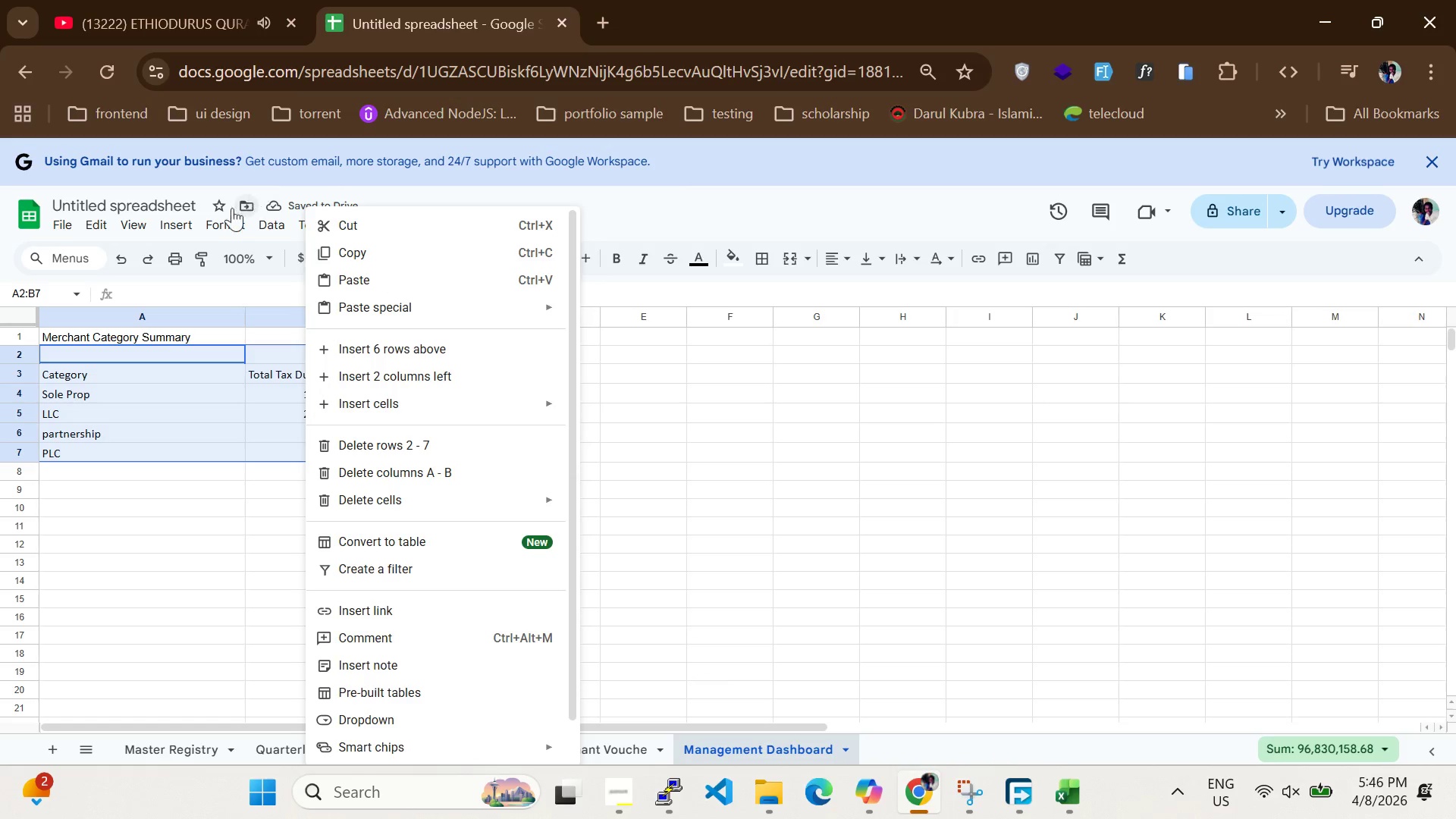 
left_click([221, 221])
 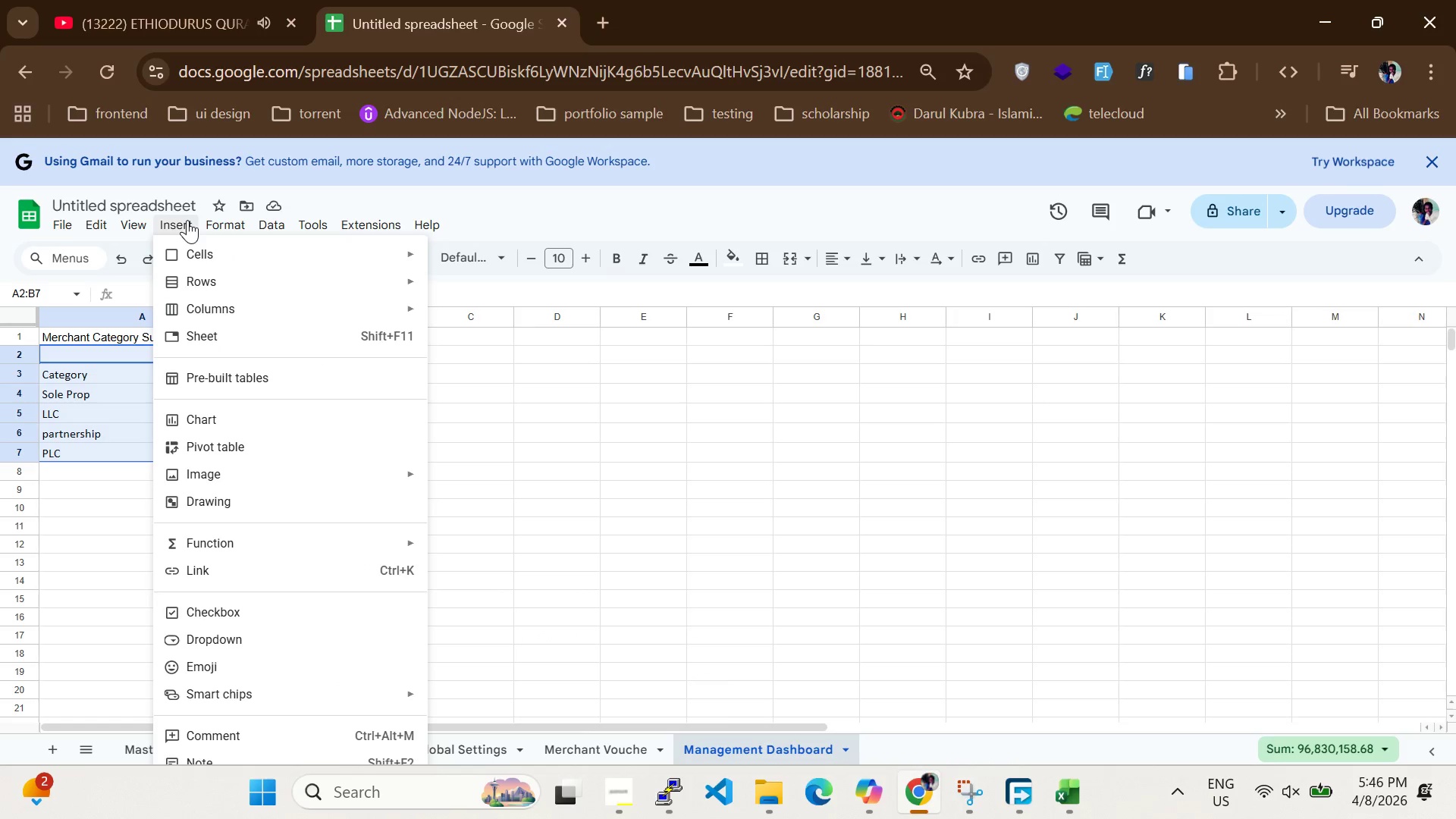 
left_click([187, 220])
 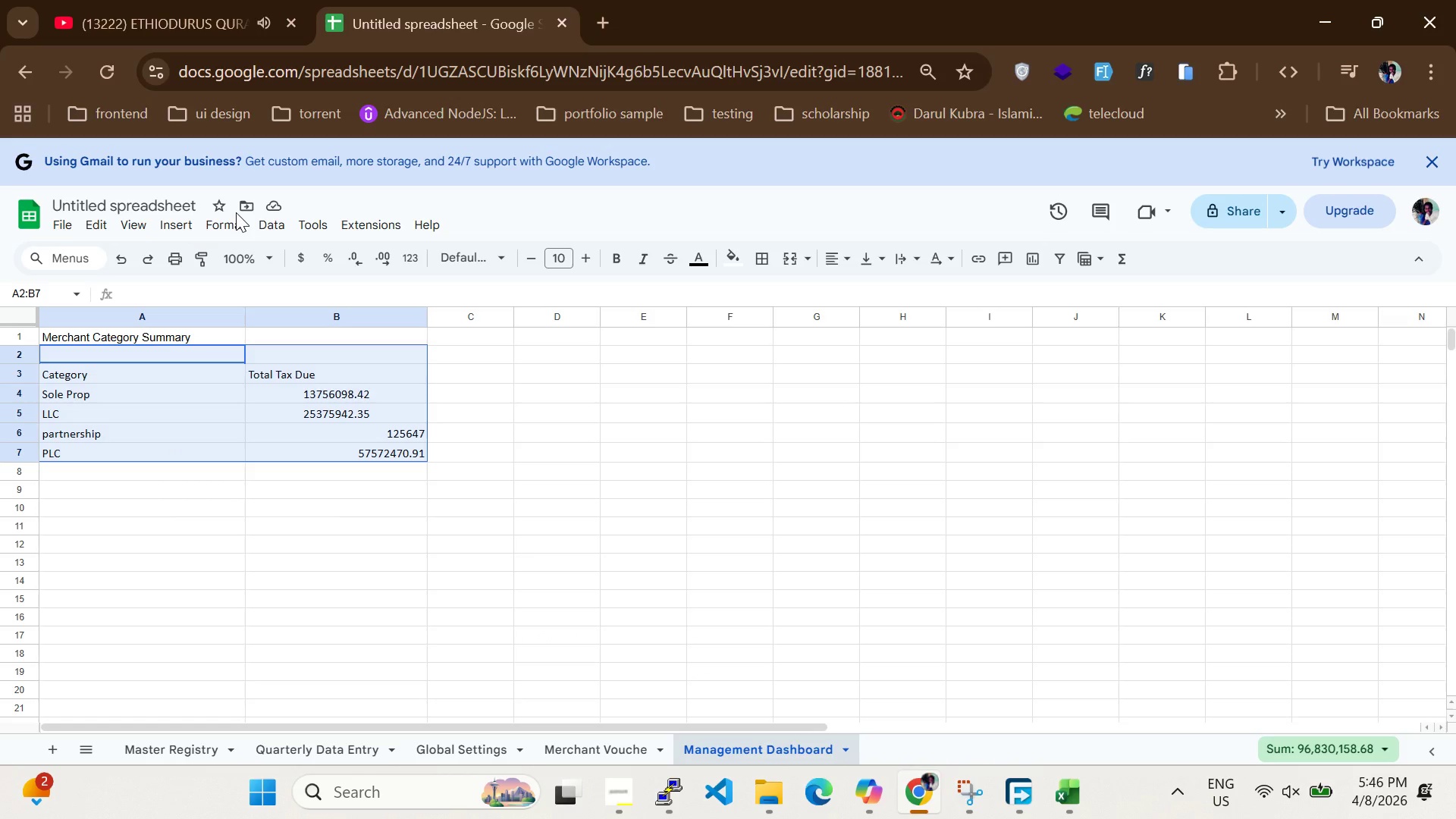 
left_click([231, 229])
 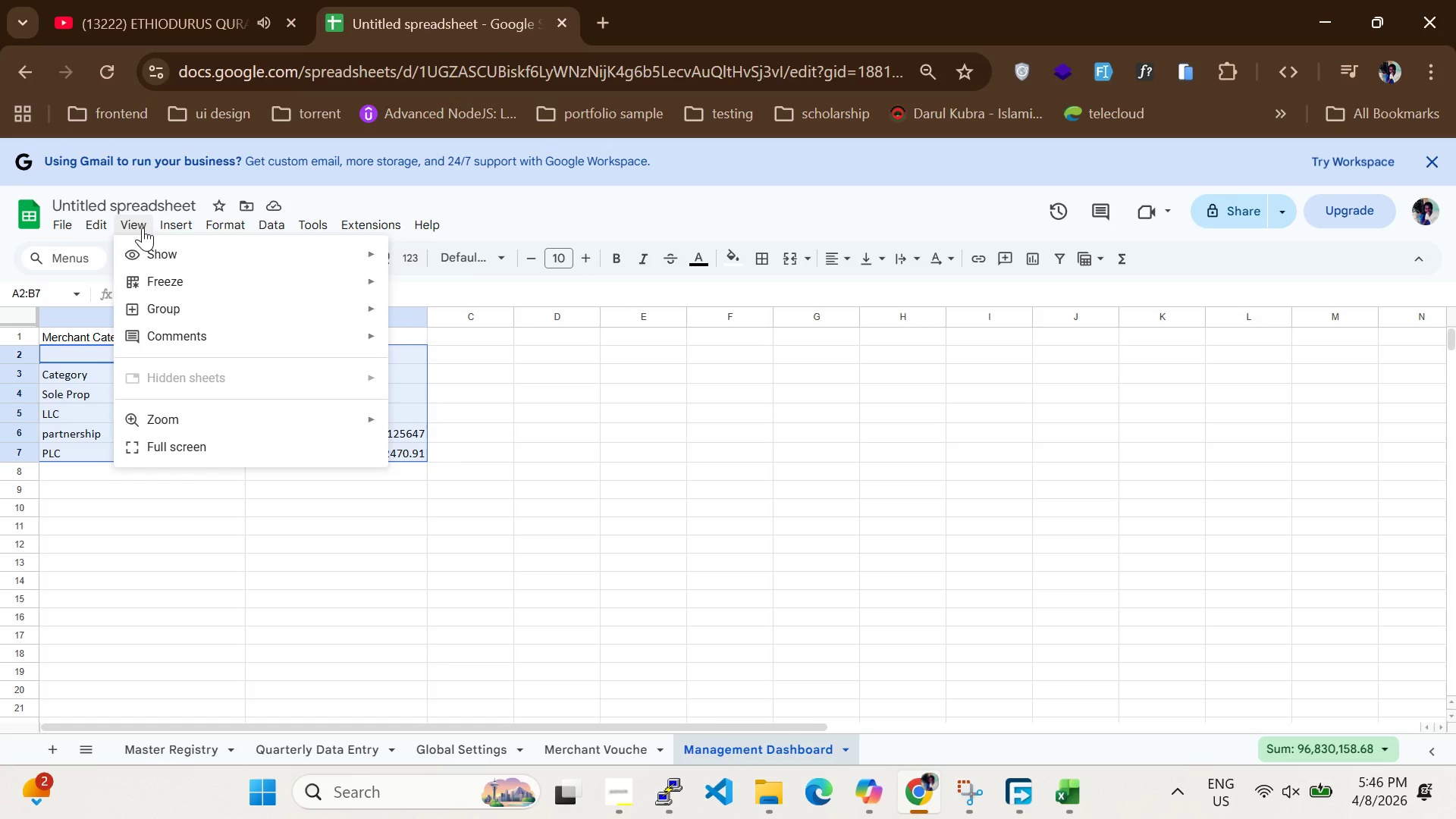 
left_click([171, 220])
 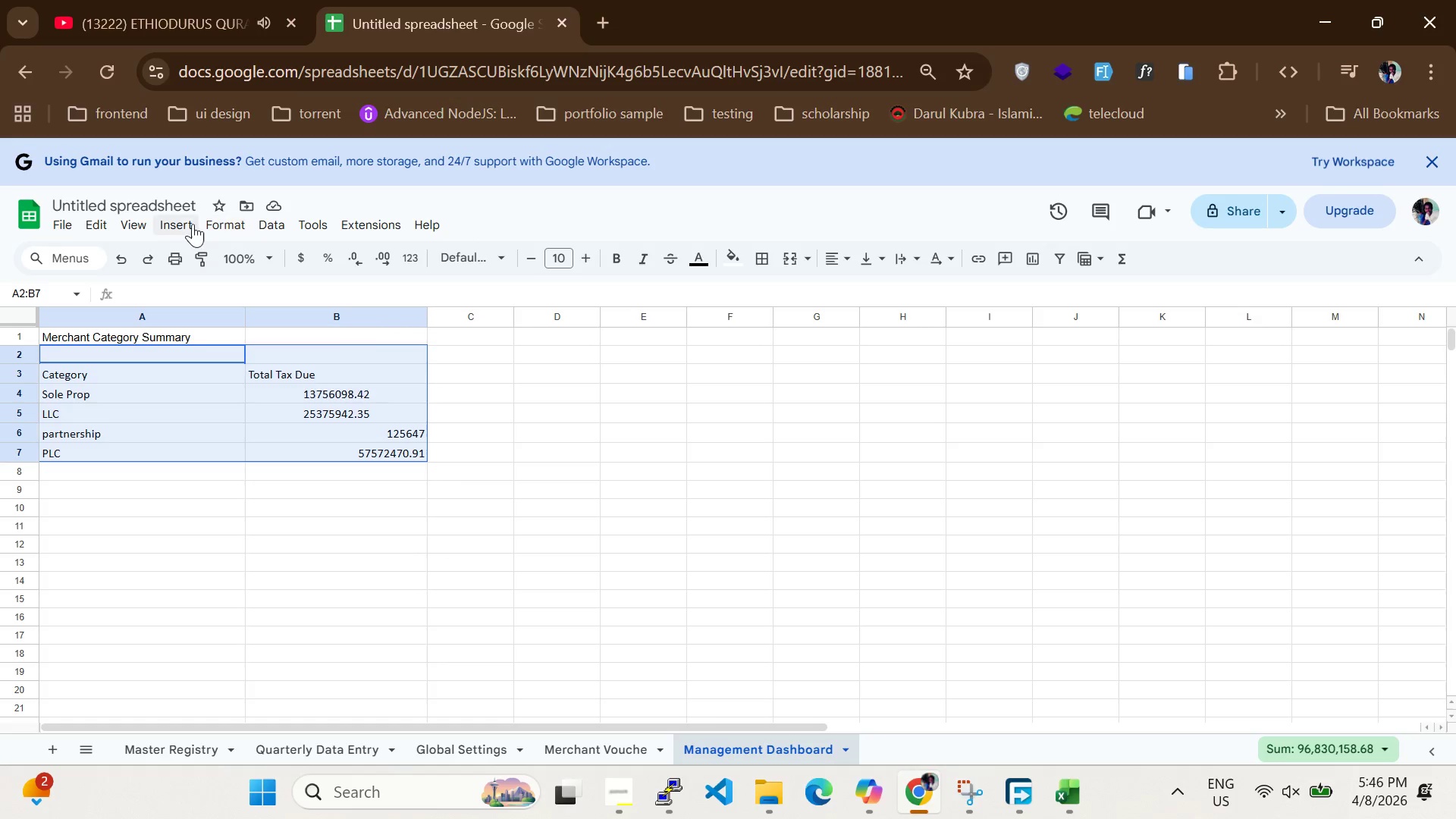 
left_click([181, 218])
 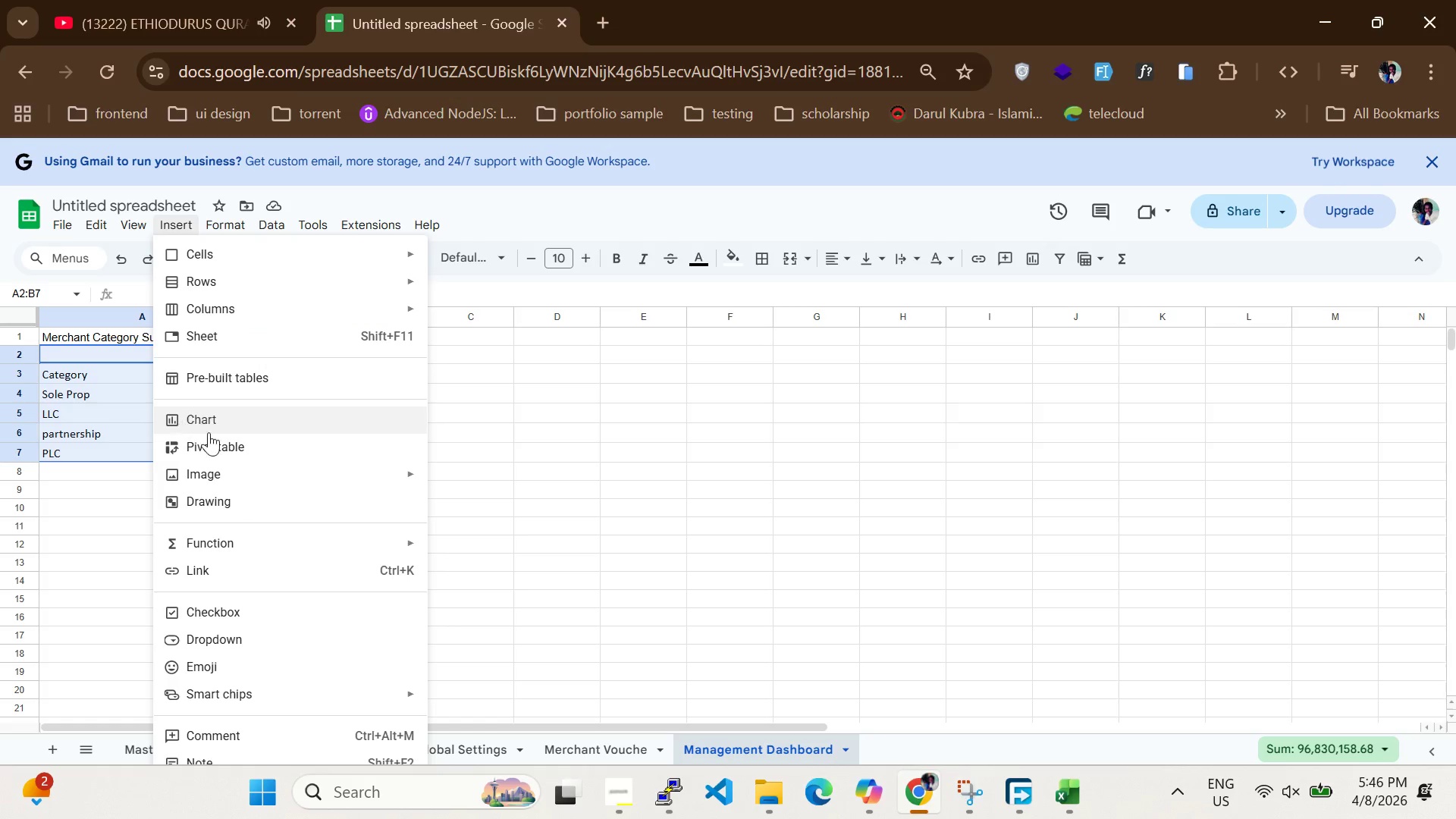 
left_click([212, 436])
 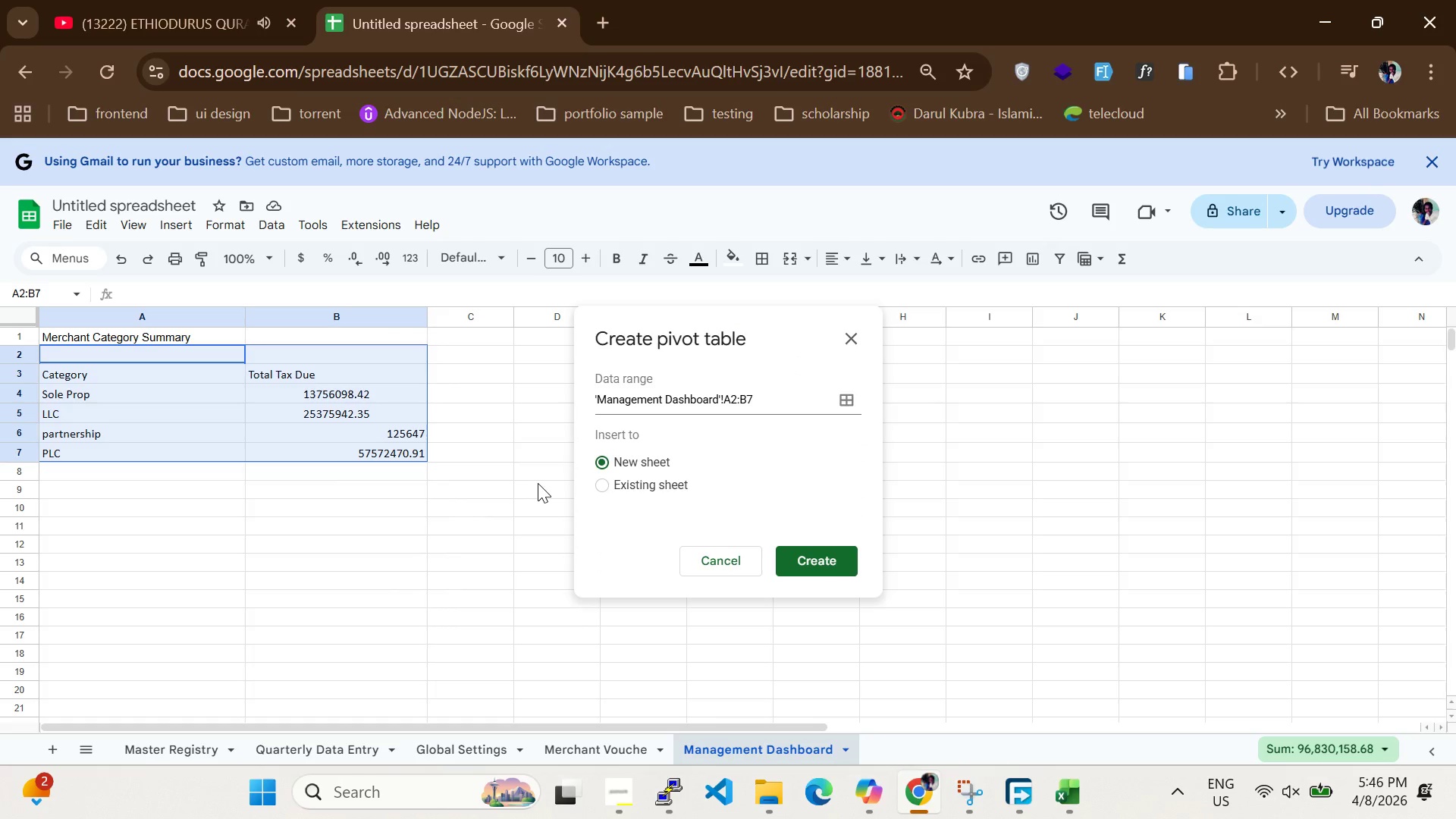 
mouse_move([612, 490])
 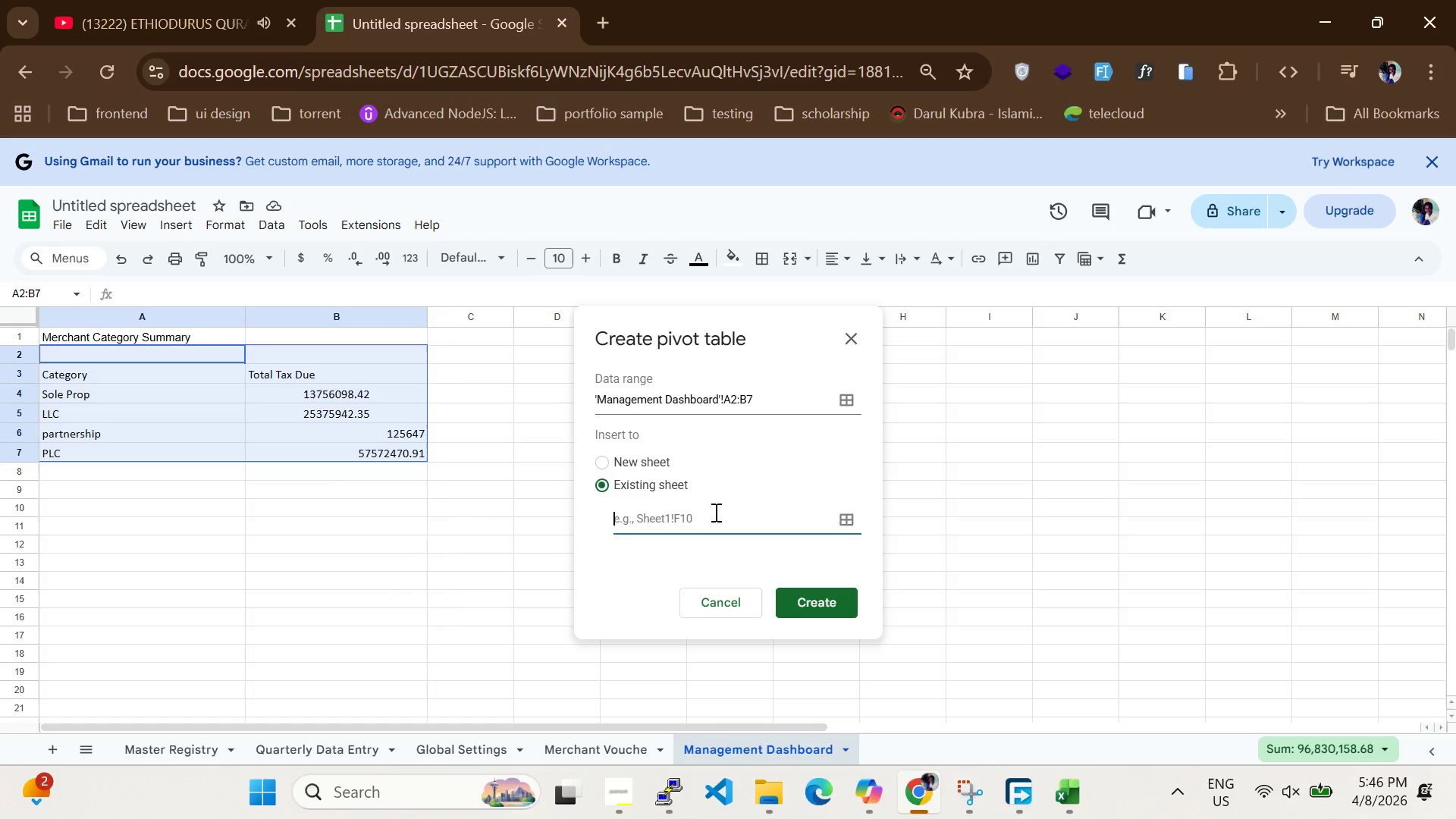 
left_click([714, 512])
 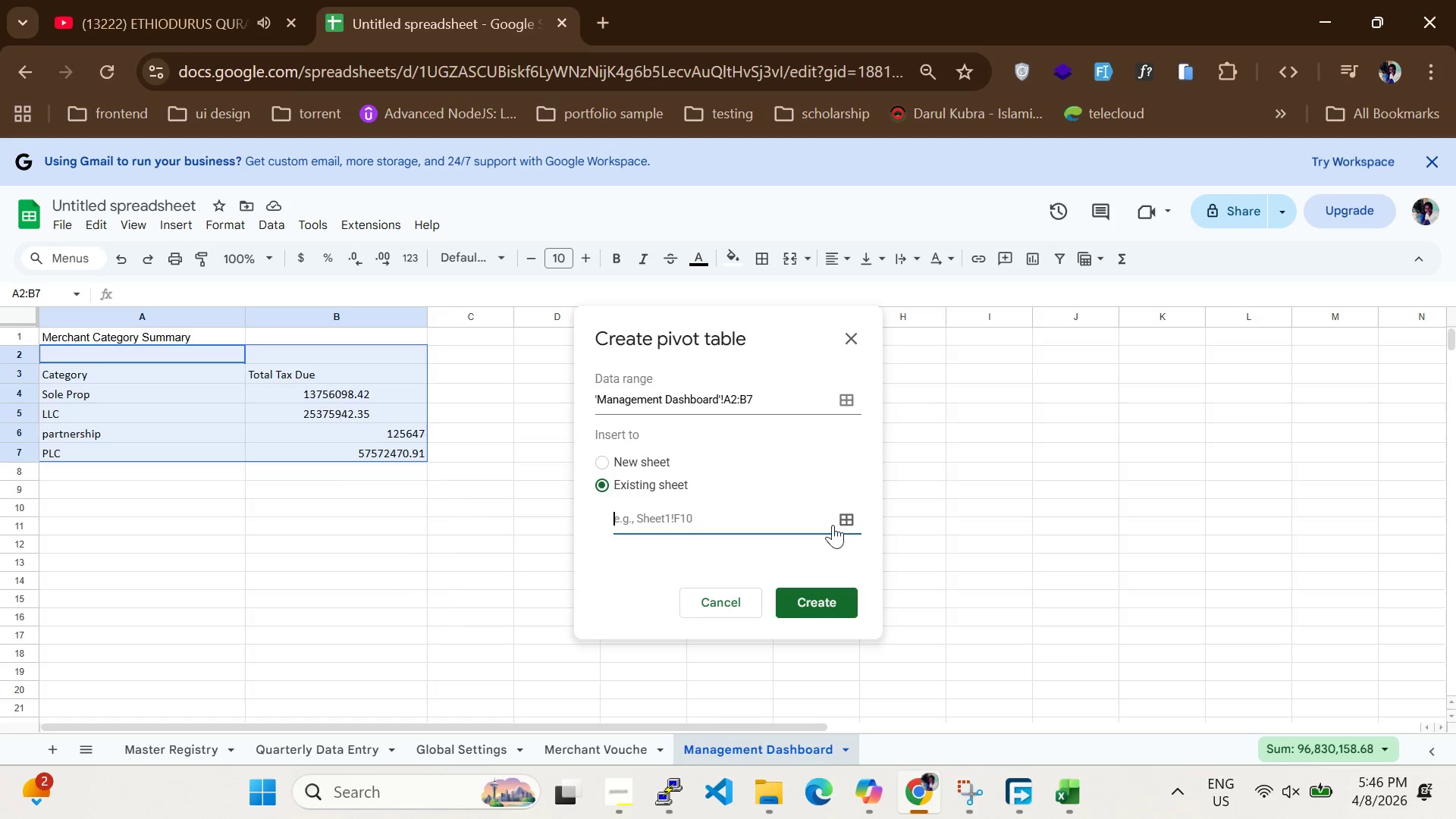 
left_click([854, 518])
 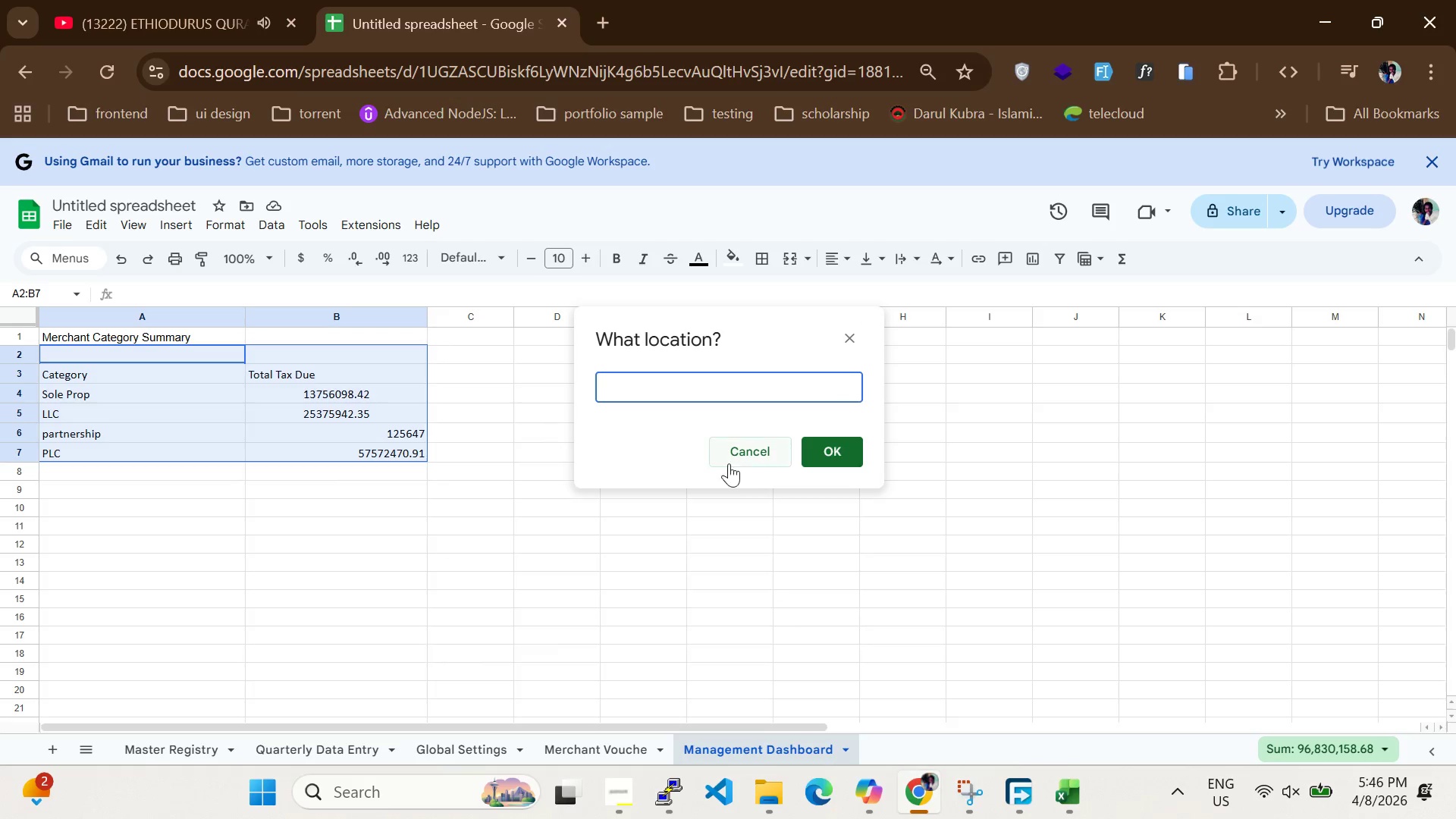 
left_click([834, 445])
 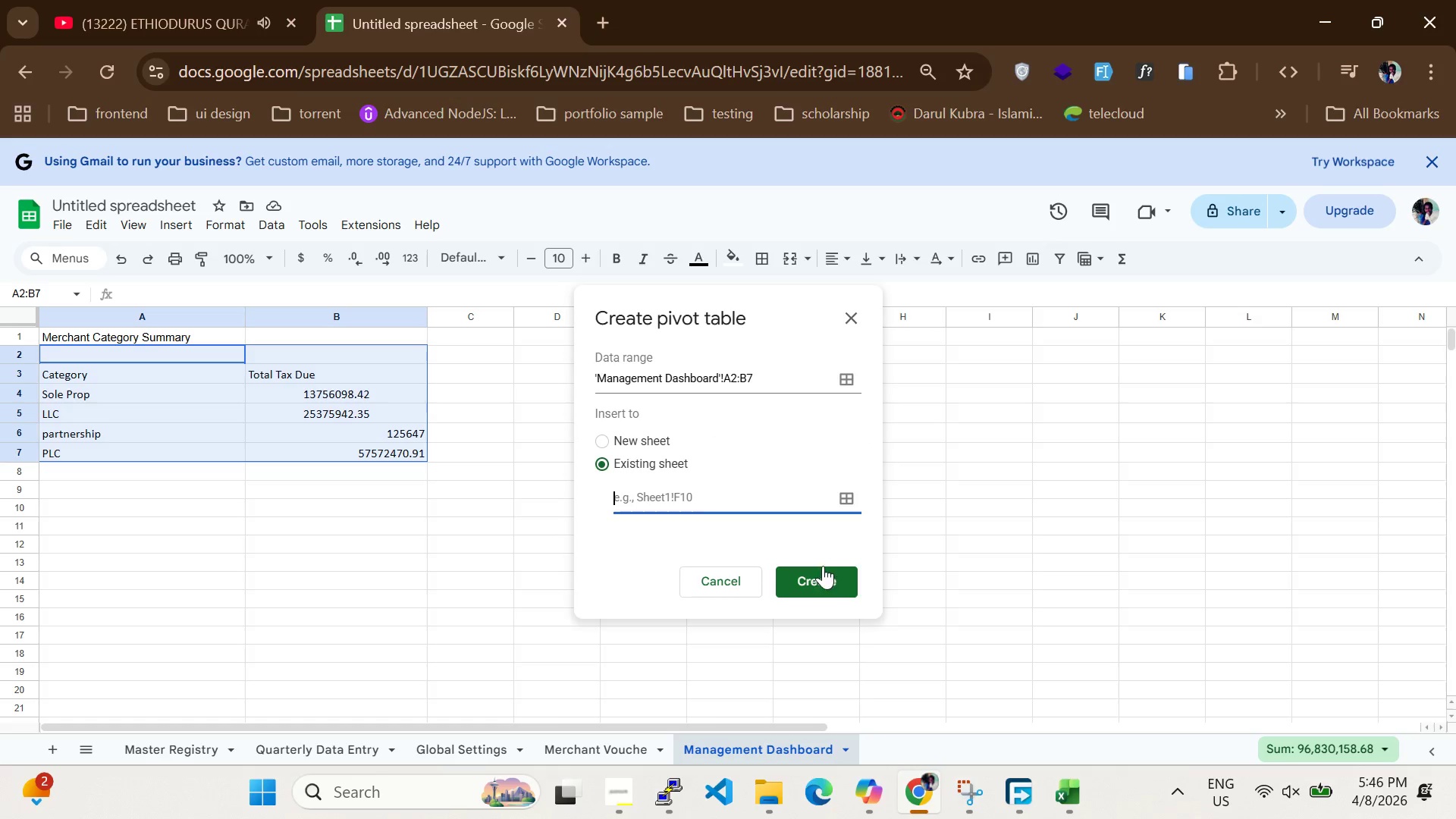 
left_click([823, 569])
 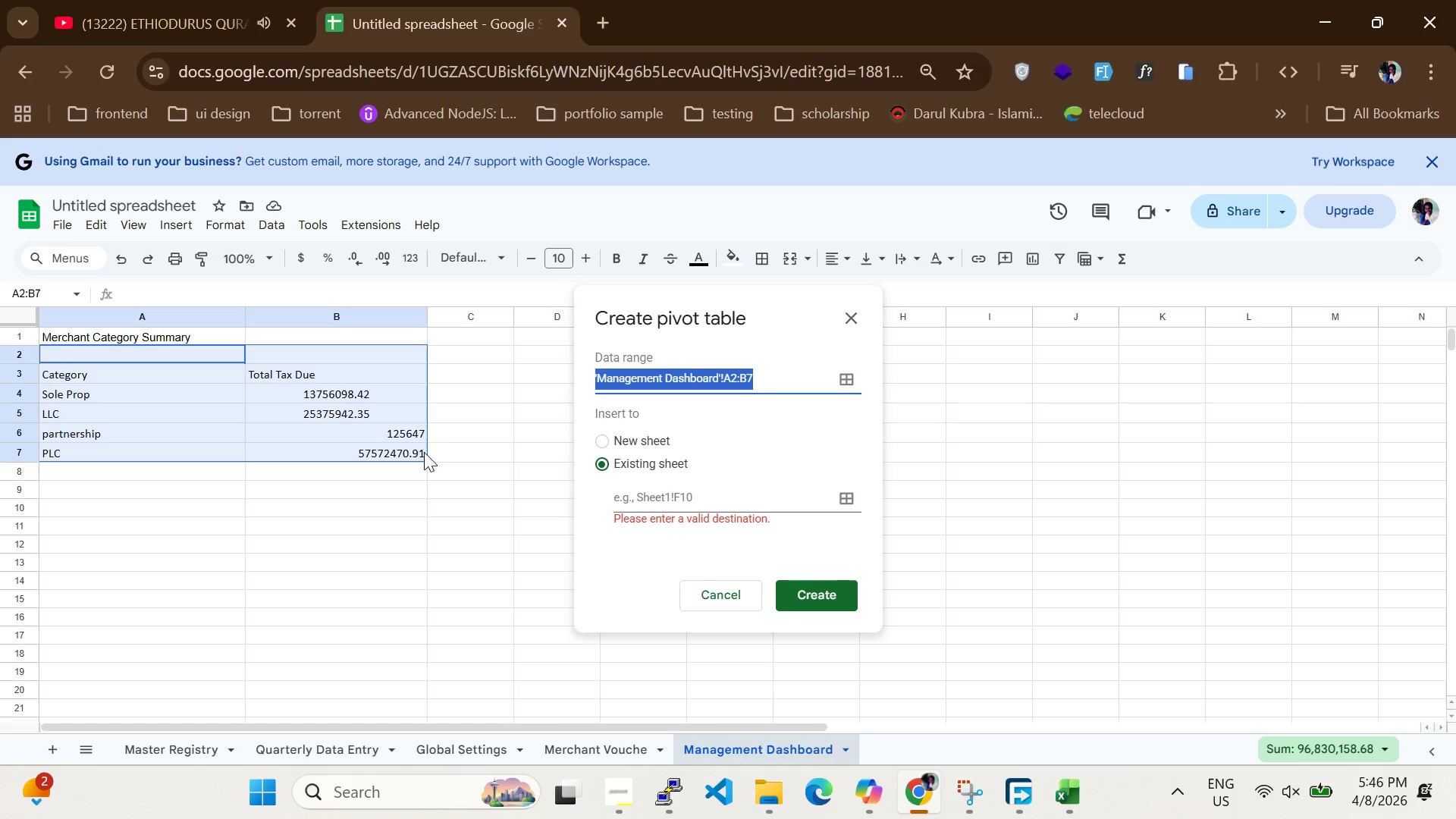 
left_click_drag(start_coordinate=[427, 472], to_coordinate=[84, 372])
 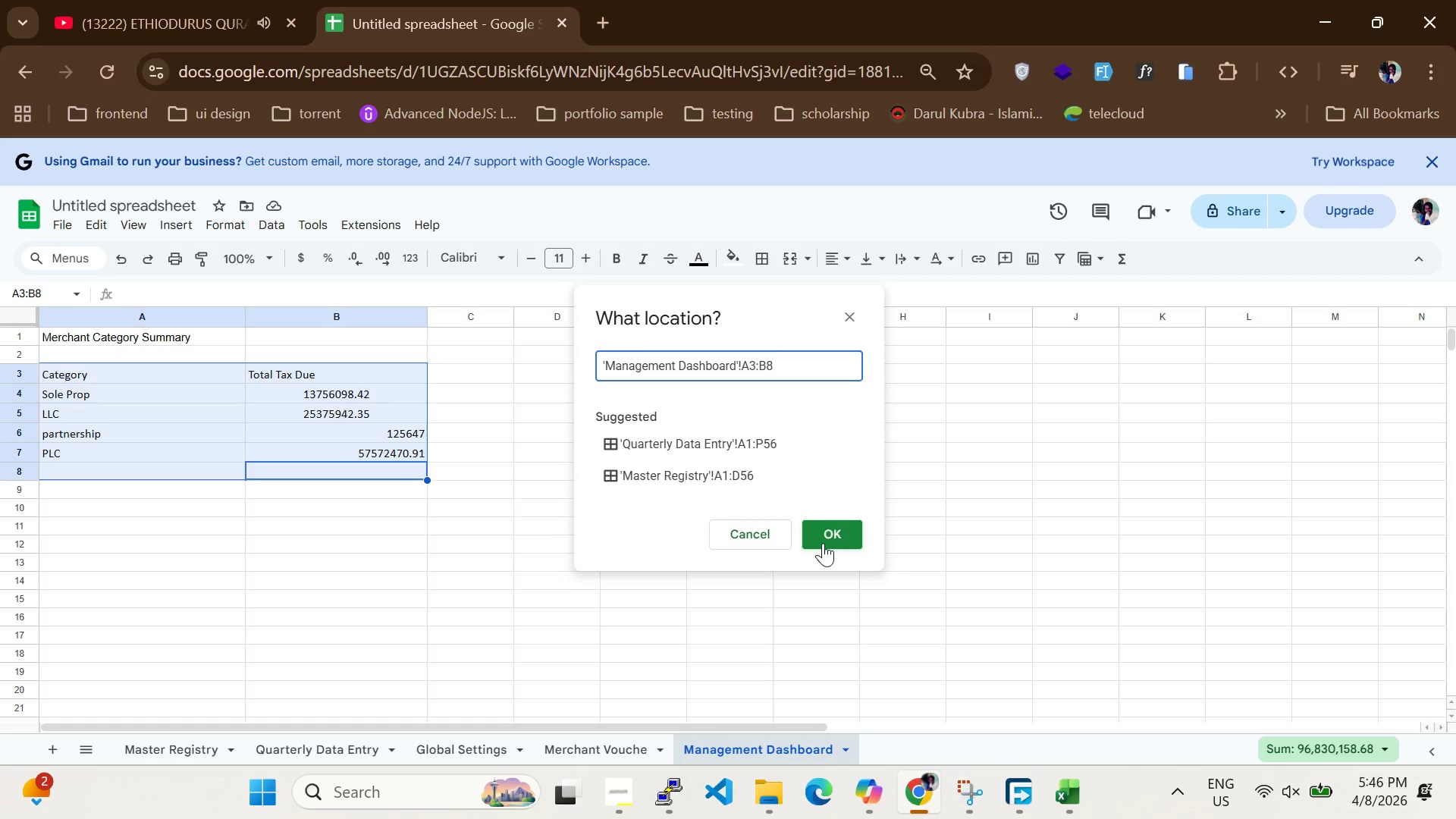 
wait(6.0)
 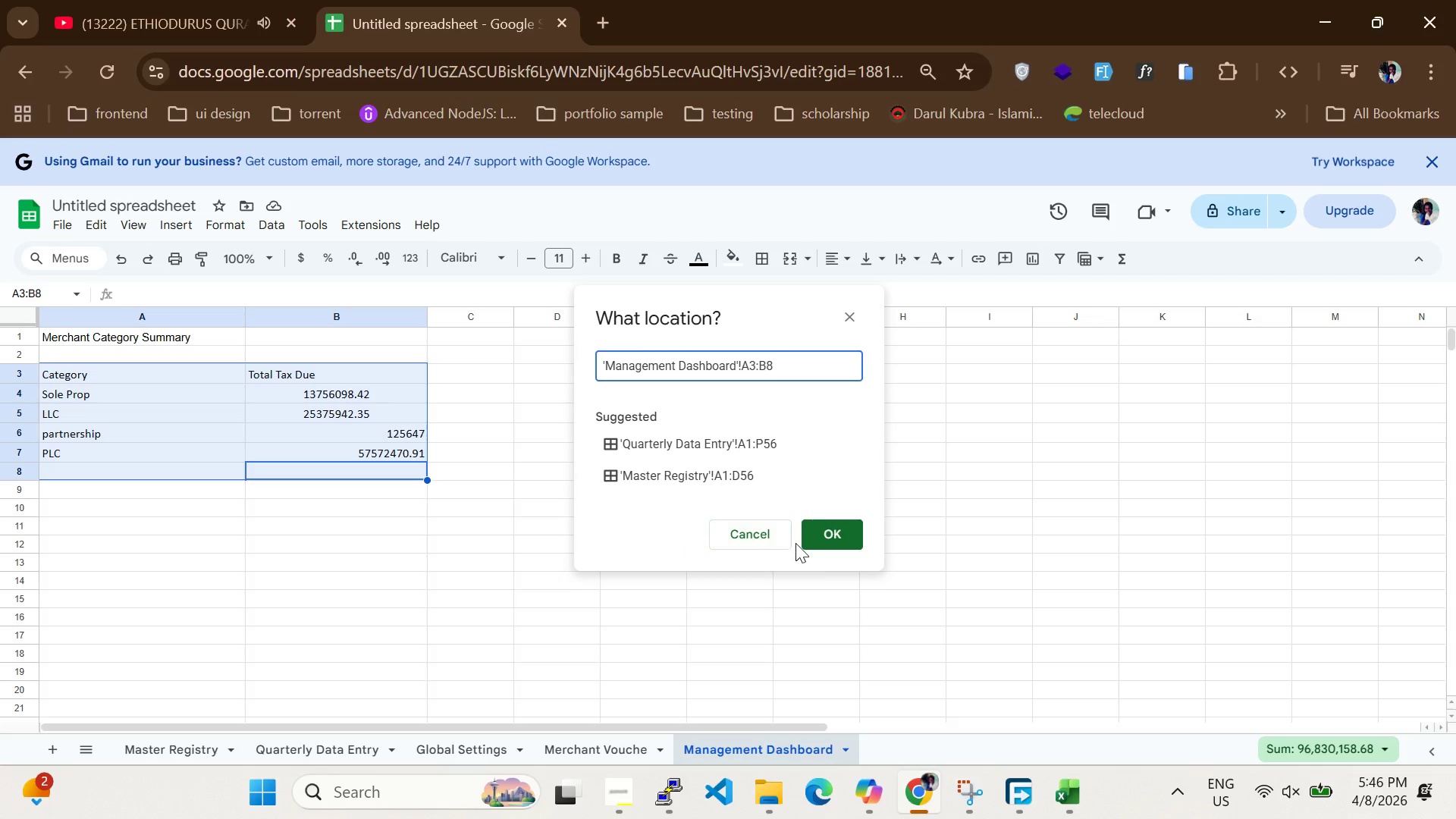 
left_click([823, 543])
 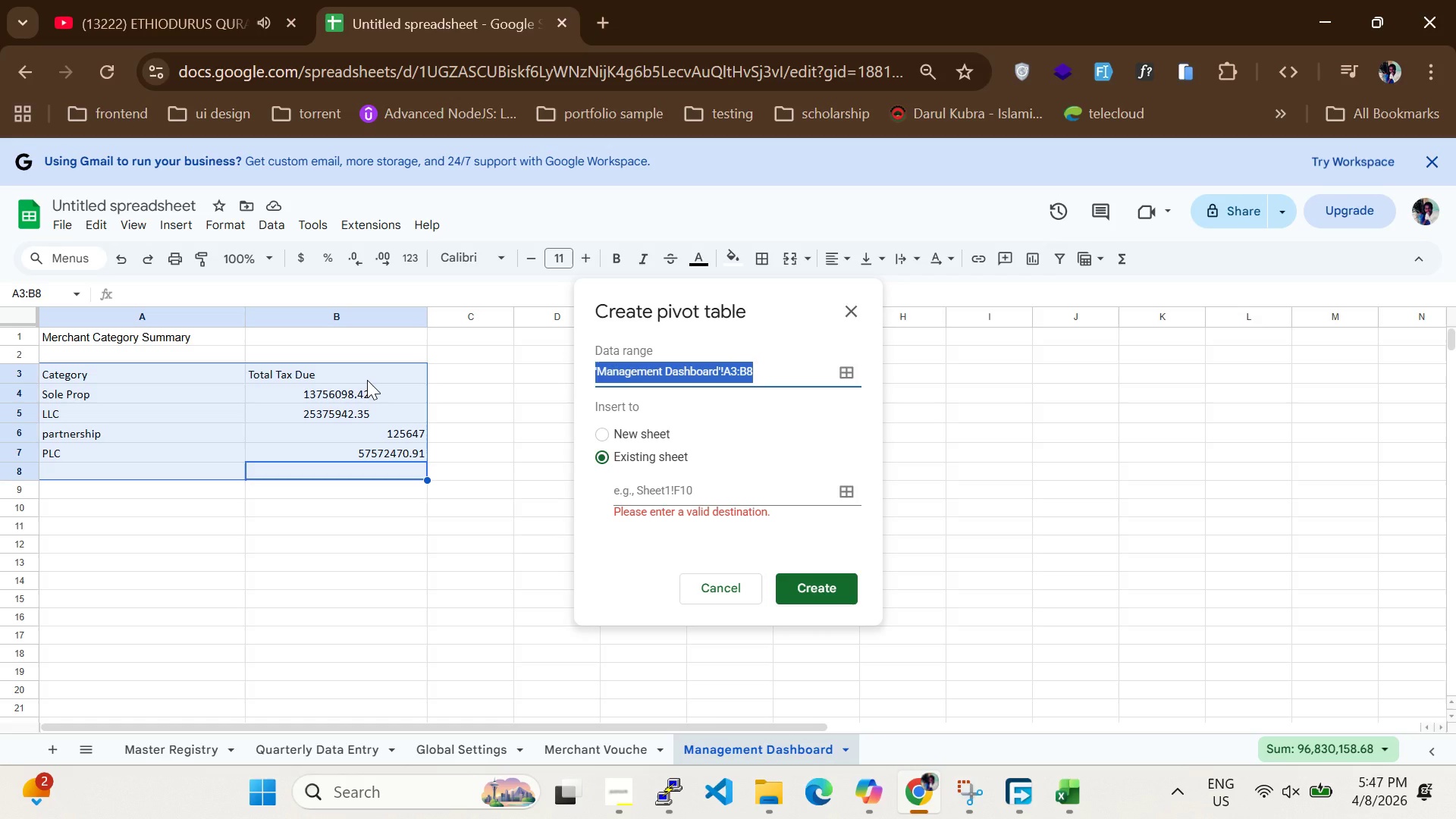 
wait(17.42)
 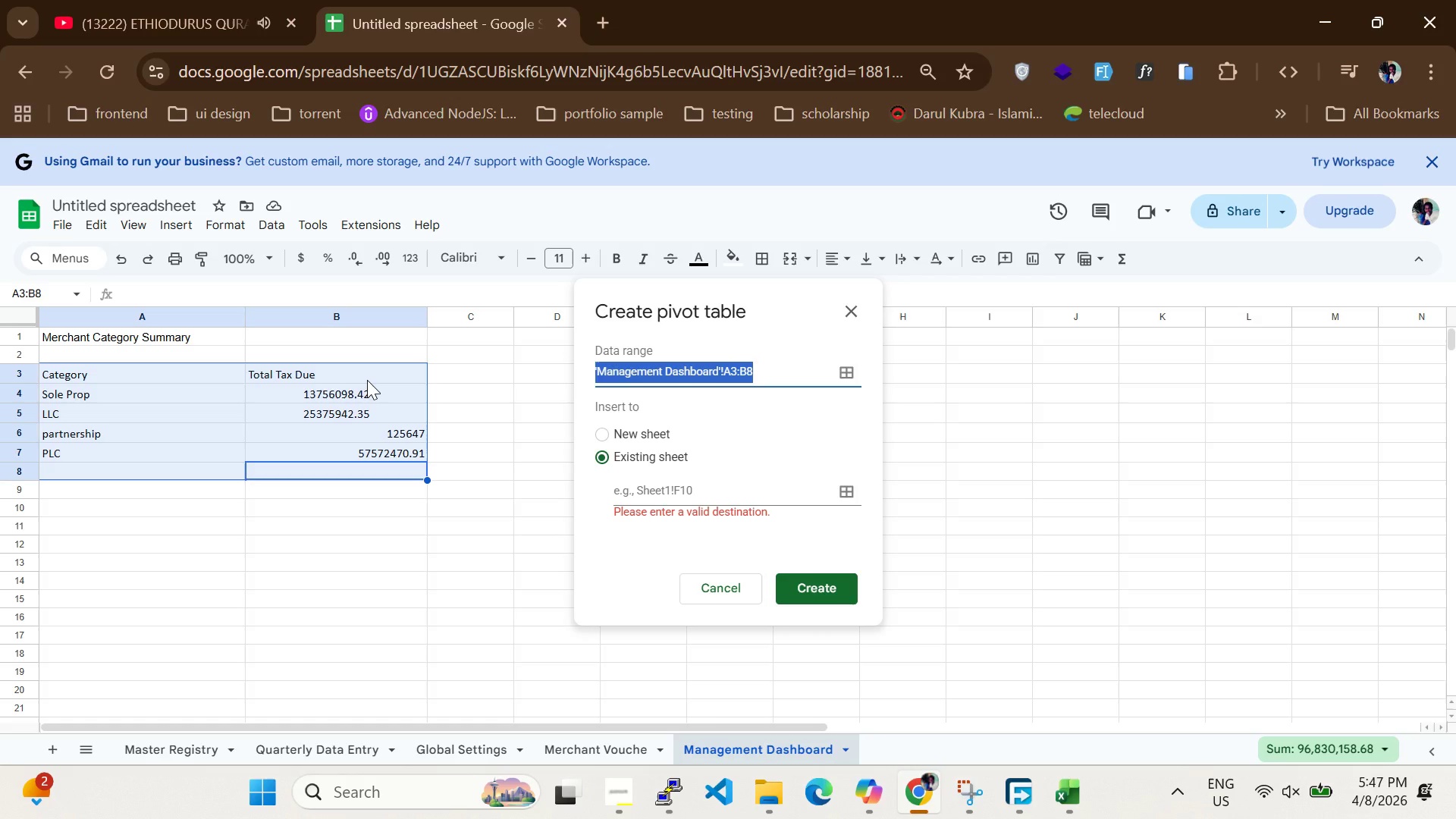 
left_click([689, 498])
 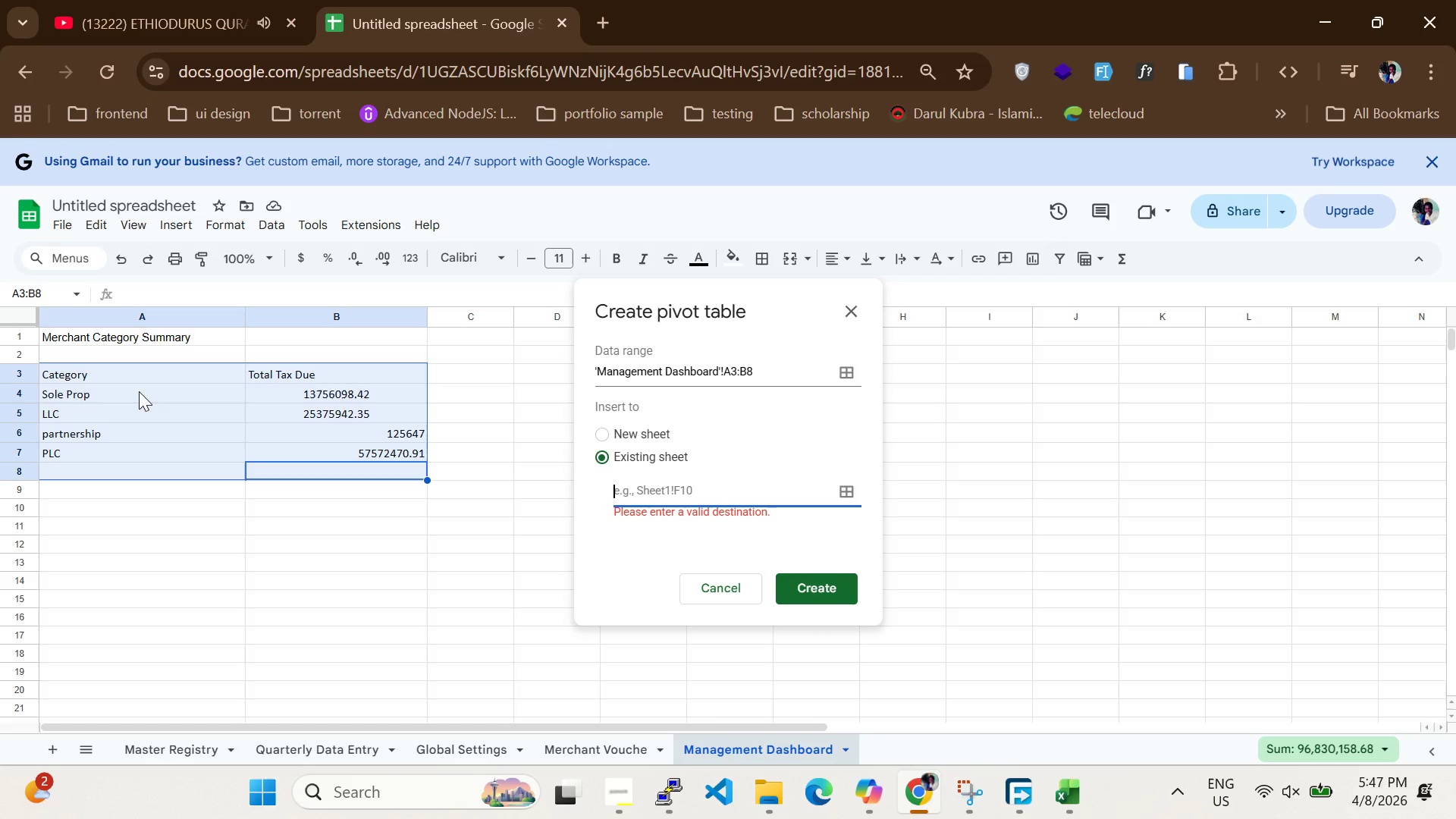 
wait(7.22)
 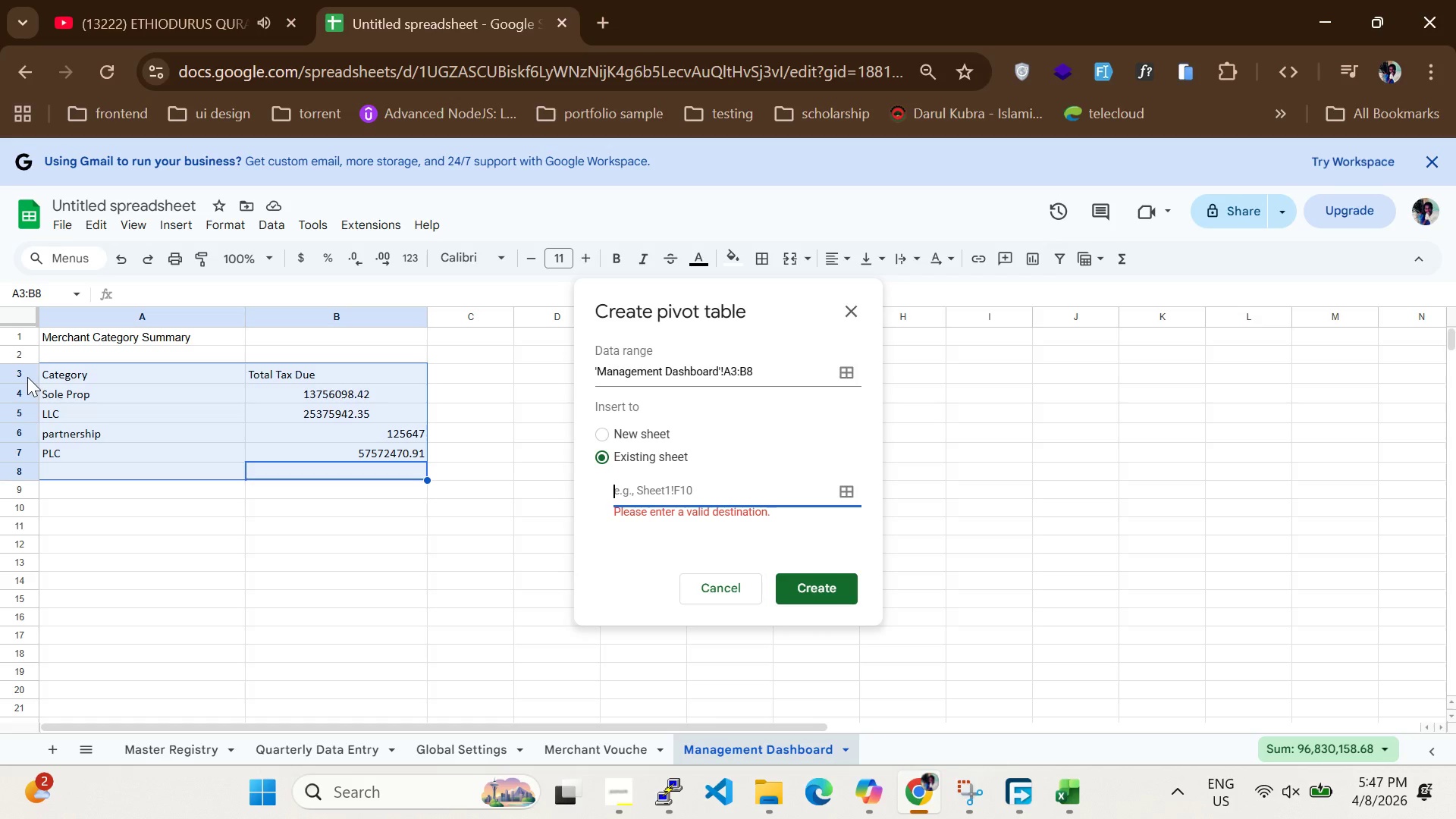 
left_click([115, 375])
 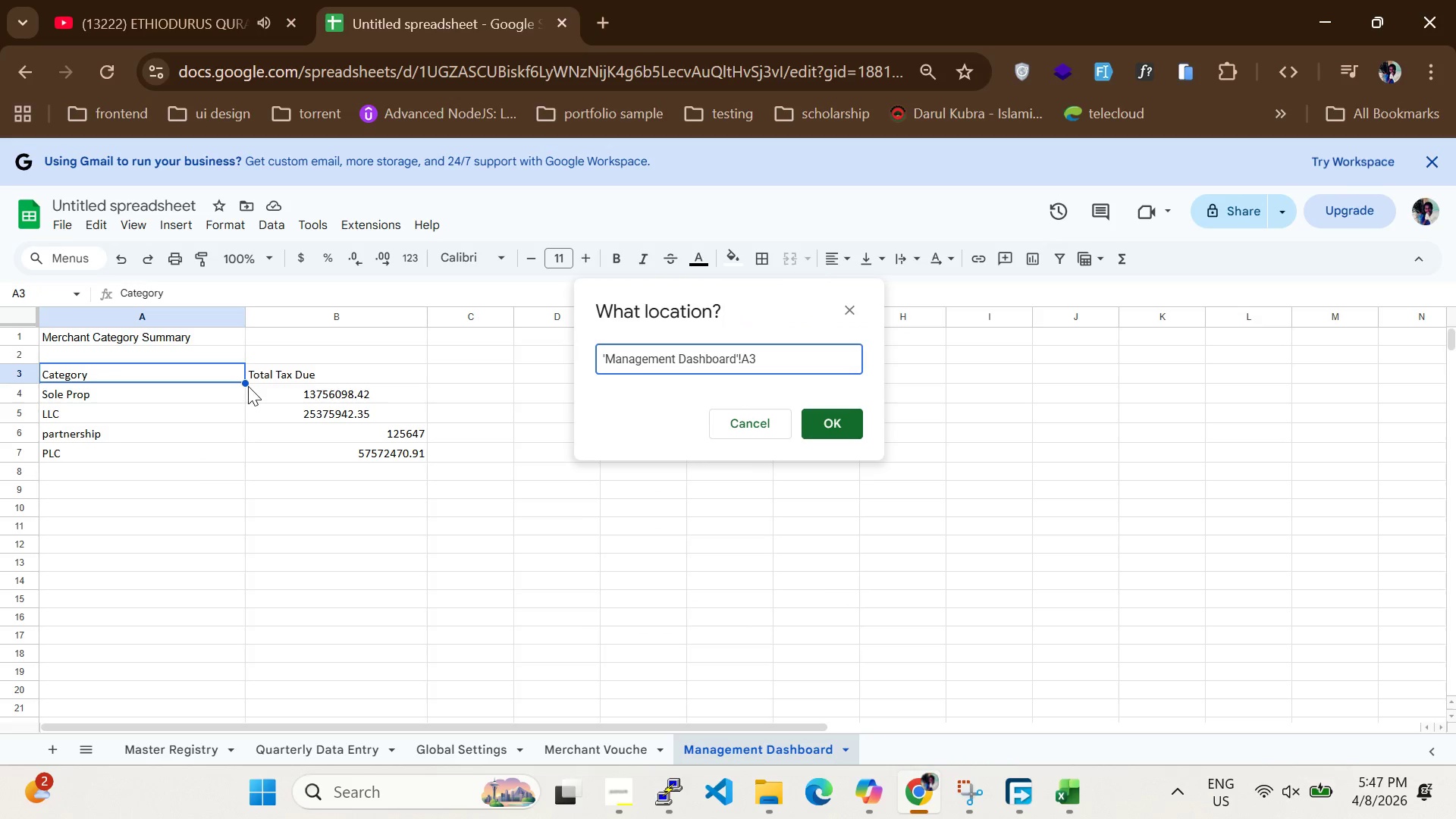 
left_click_drag(start_coordinate=[243, 381], to_coordinate=[428, 457])
 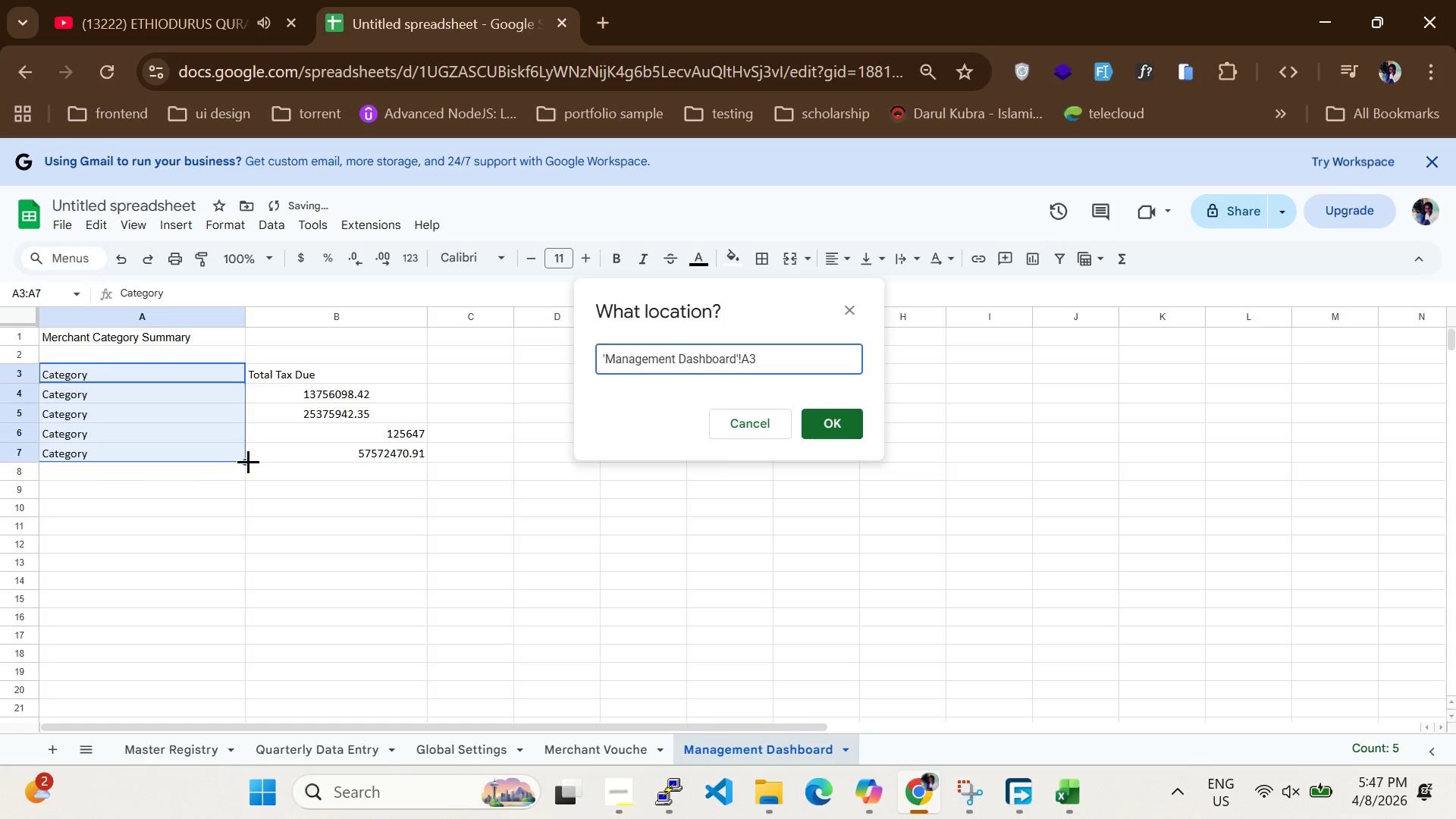 
left_click_drag(start_coordinate=[248, 461], to_coordinate=[428, 448])
 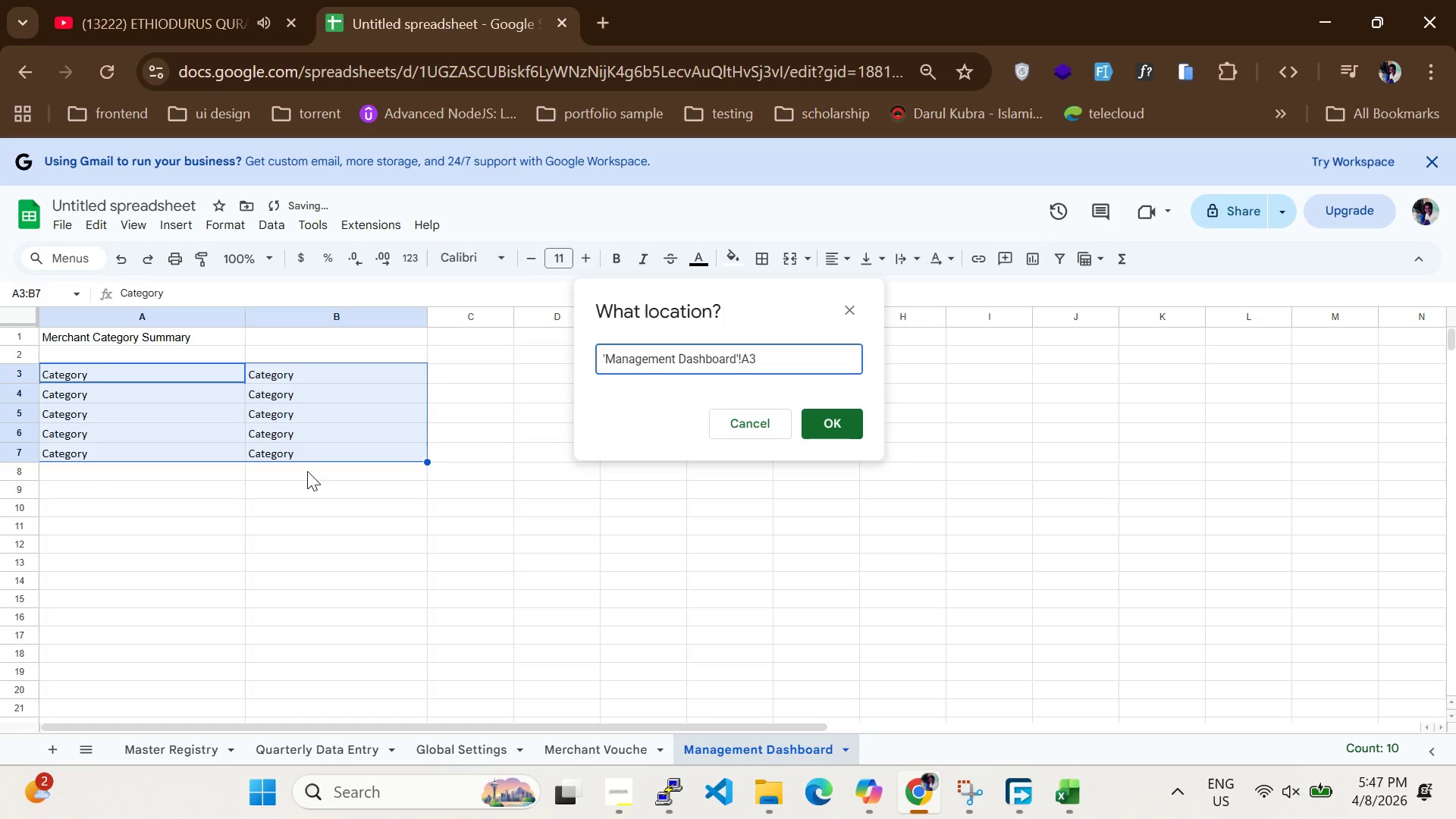 
key(Control+Z)
 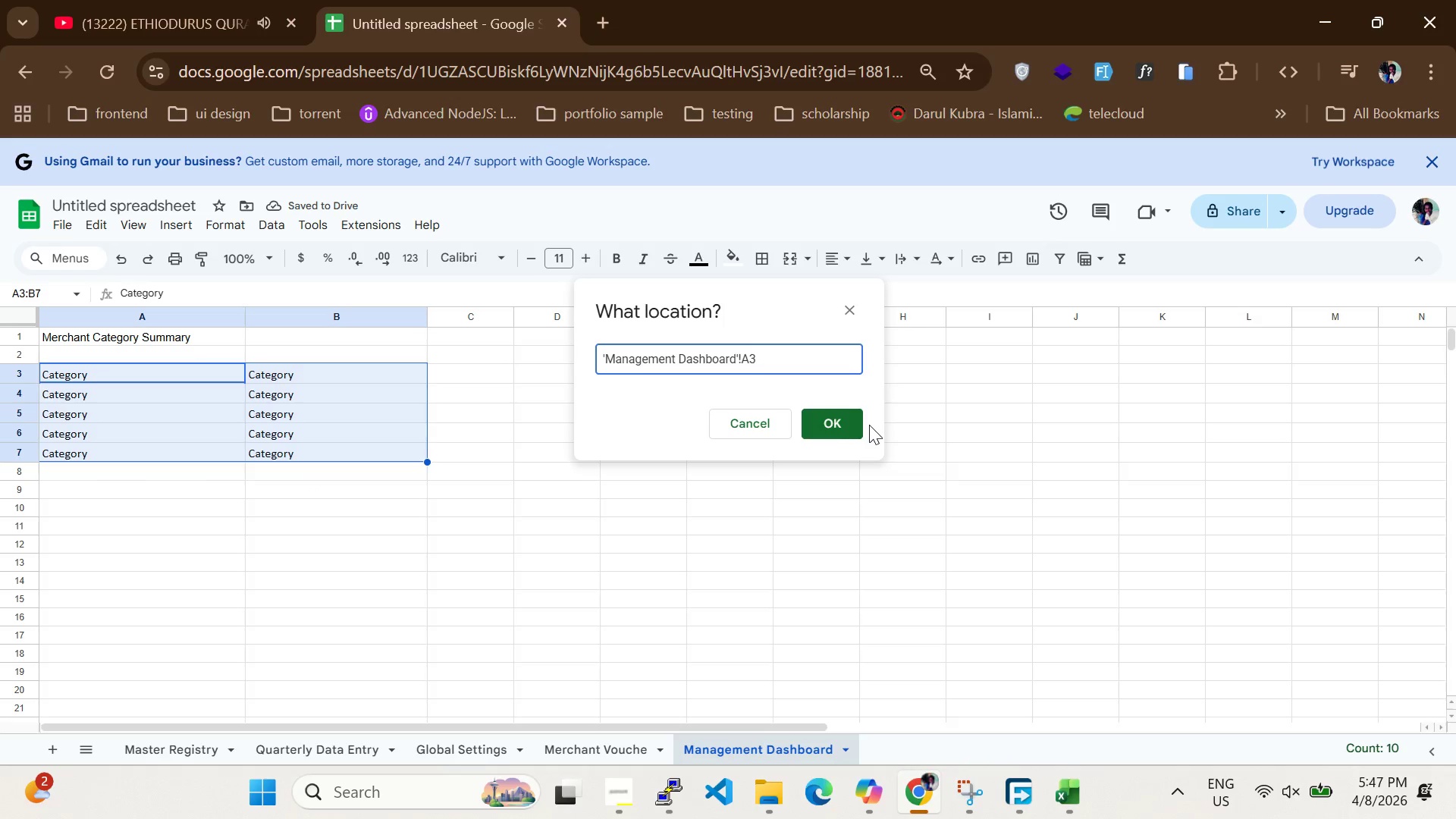 
left_click([836, 425])
 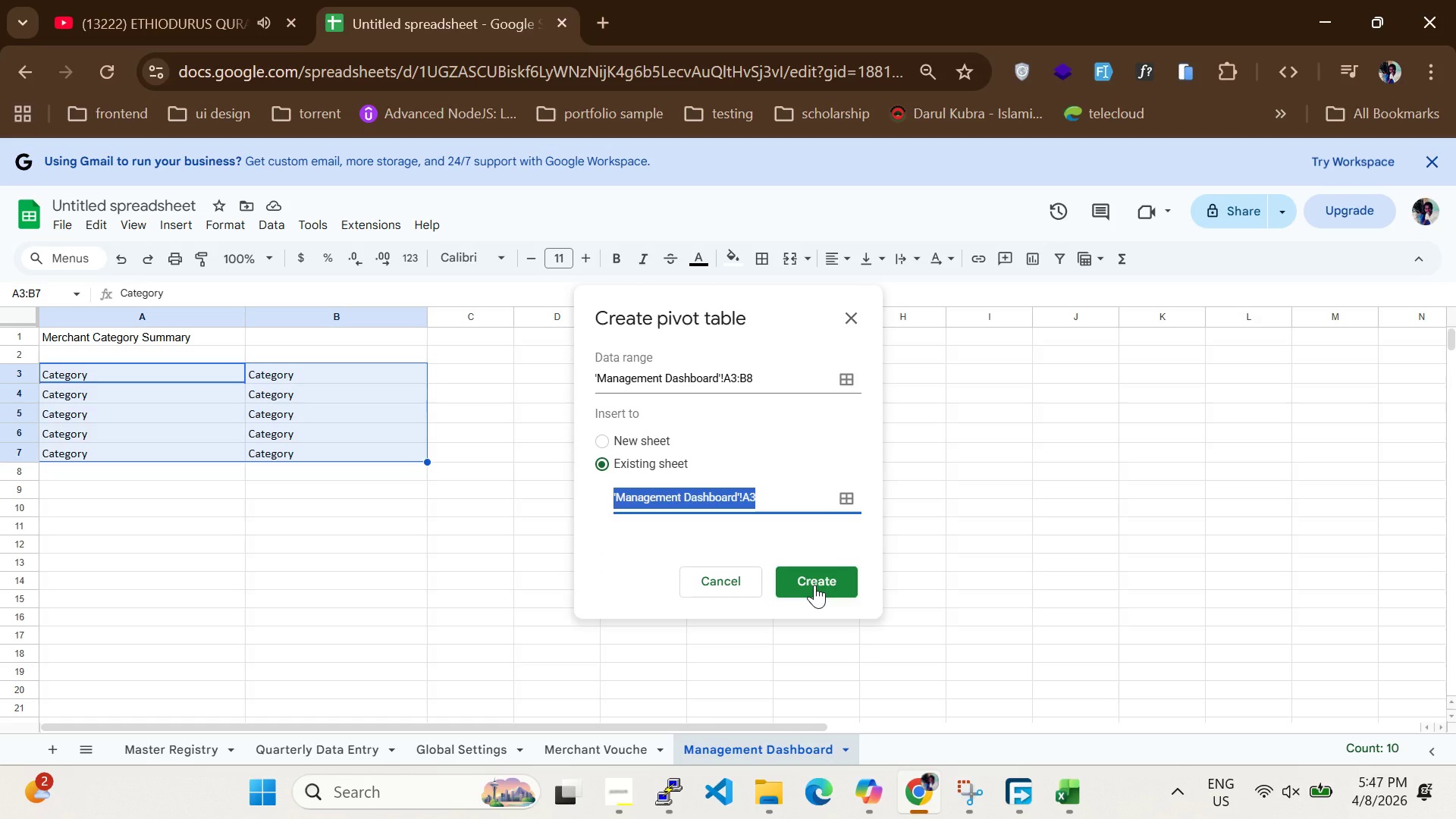 
left_click([814, 585])
 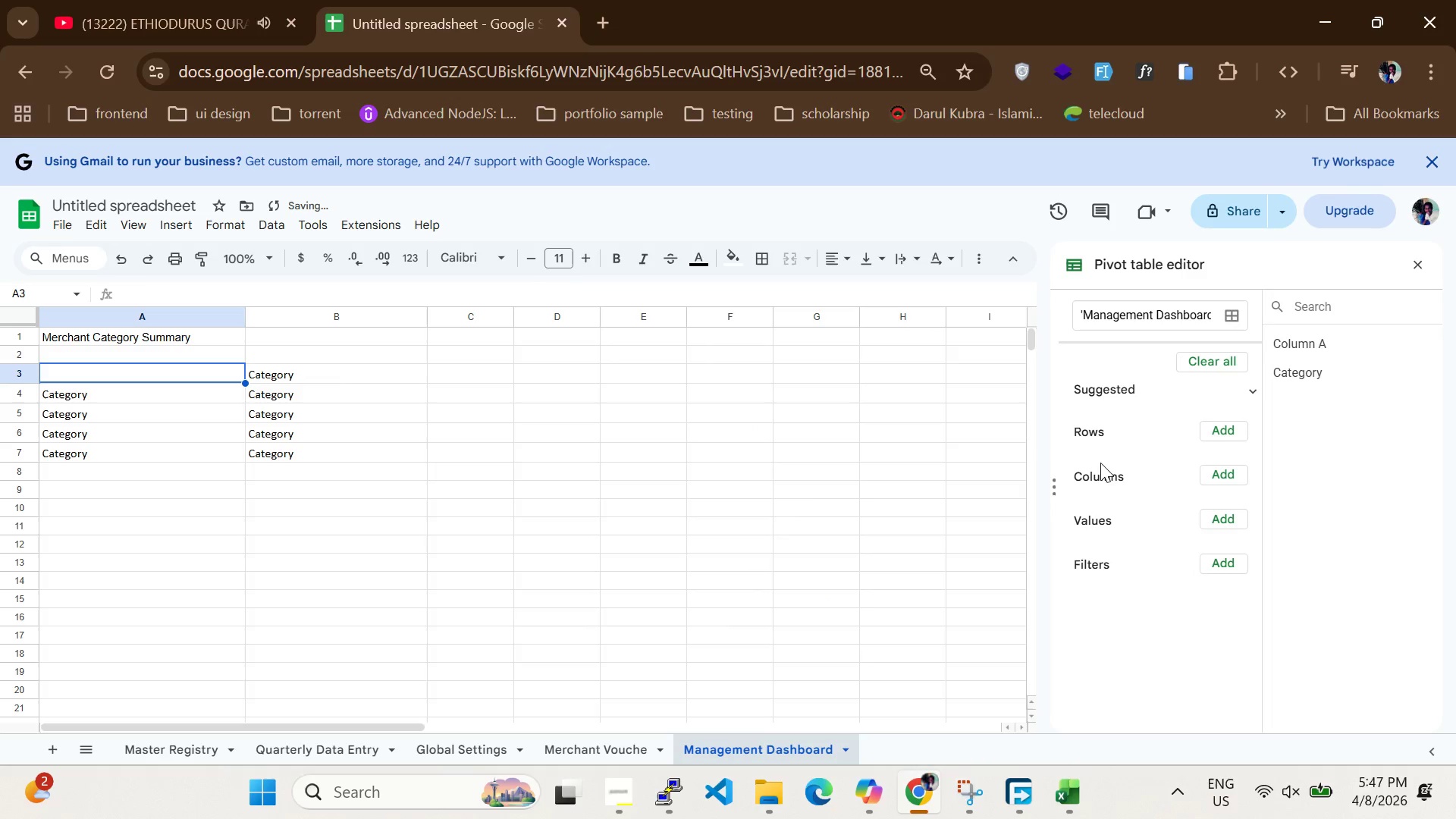 
left_click([1211, 428])
 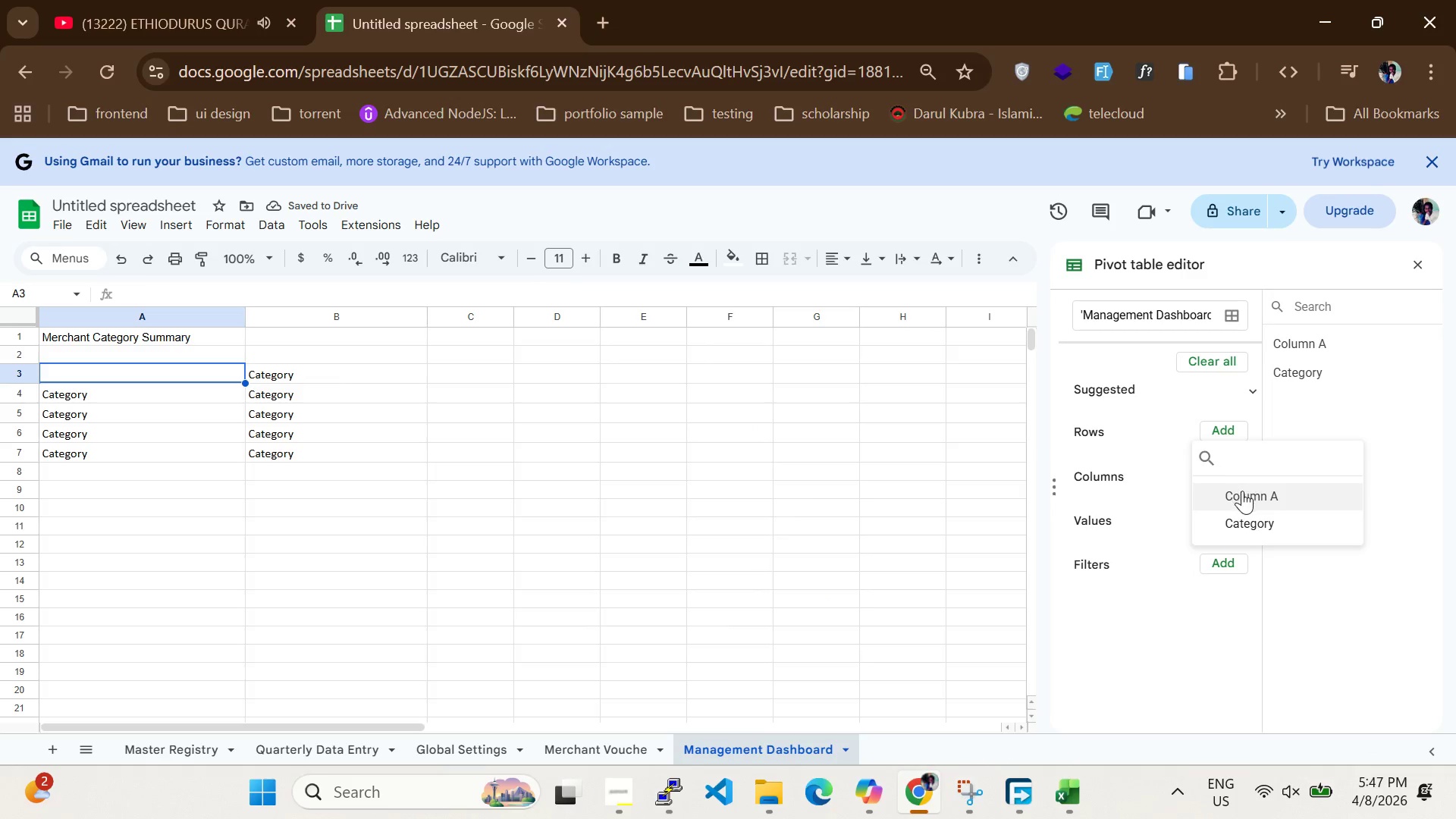 
left_click([1242, 491])
 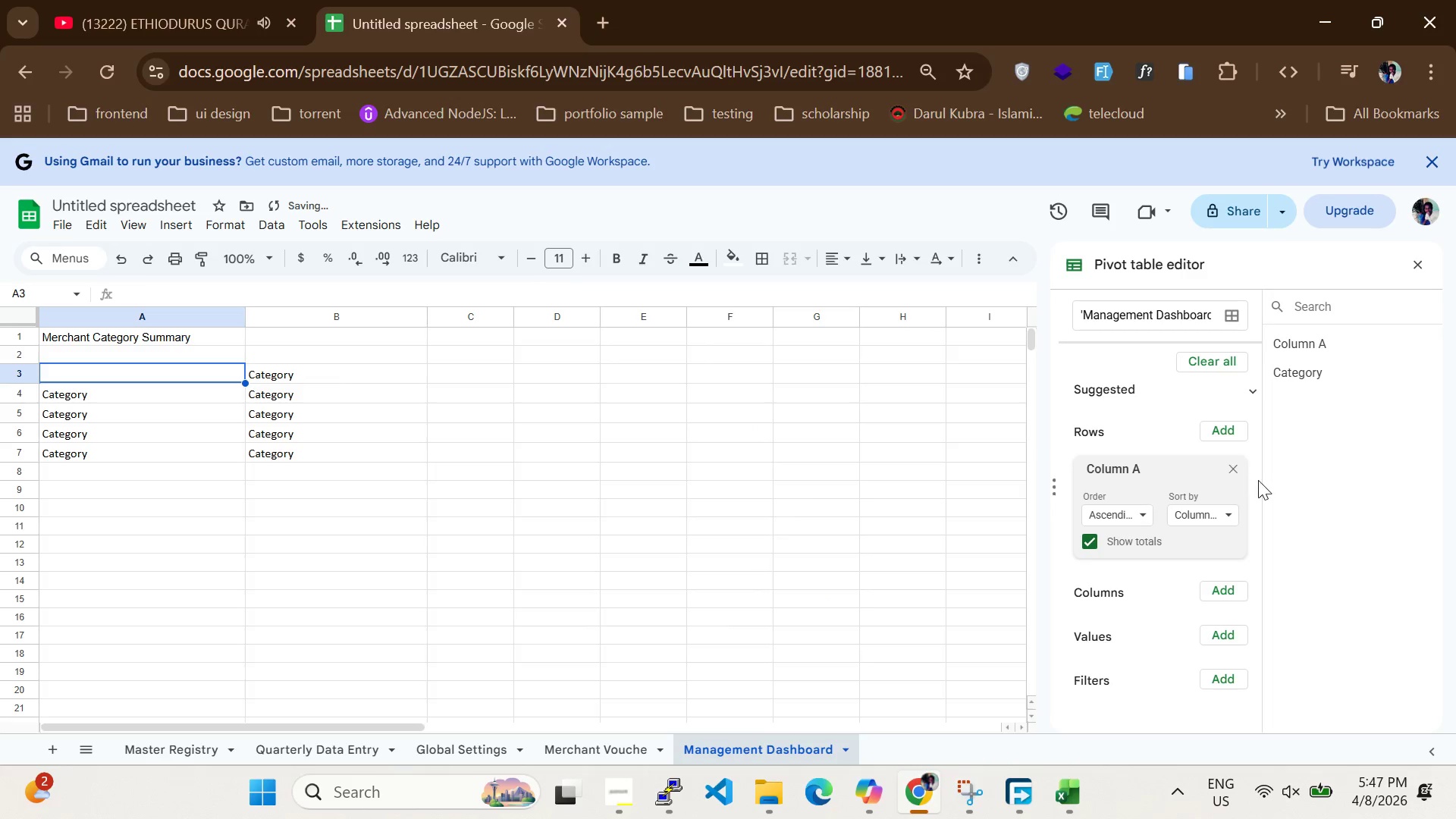 
left_click([1213, 420])
 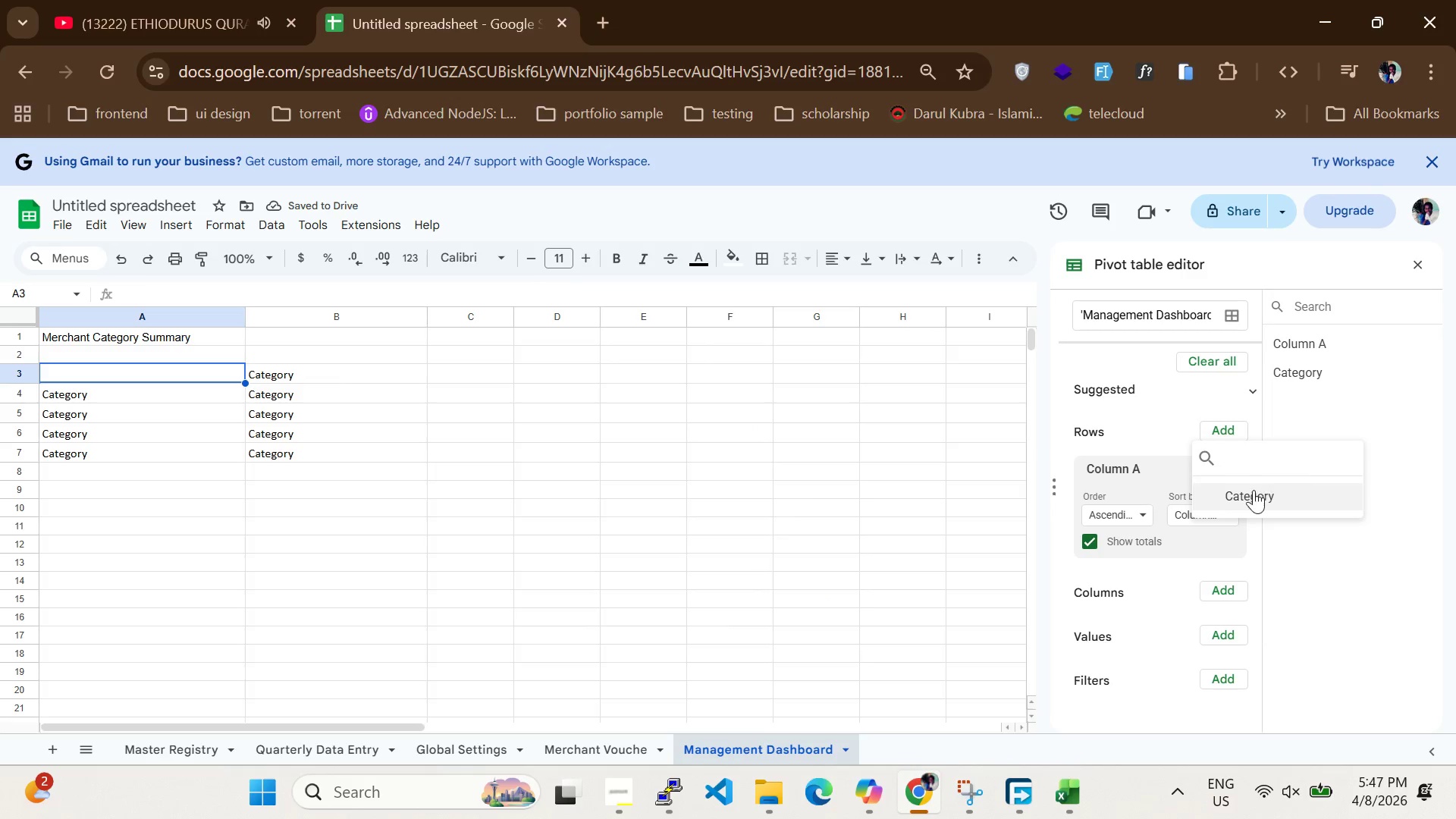 
left_click([1254, 493])
 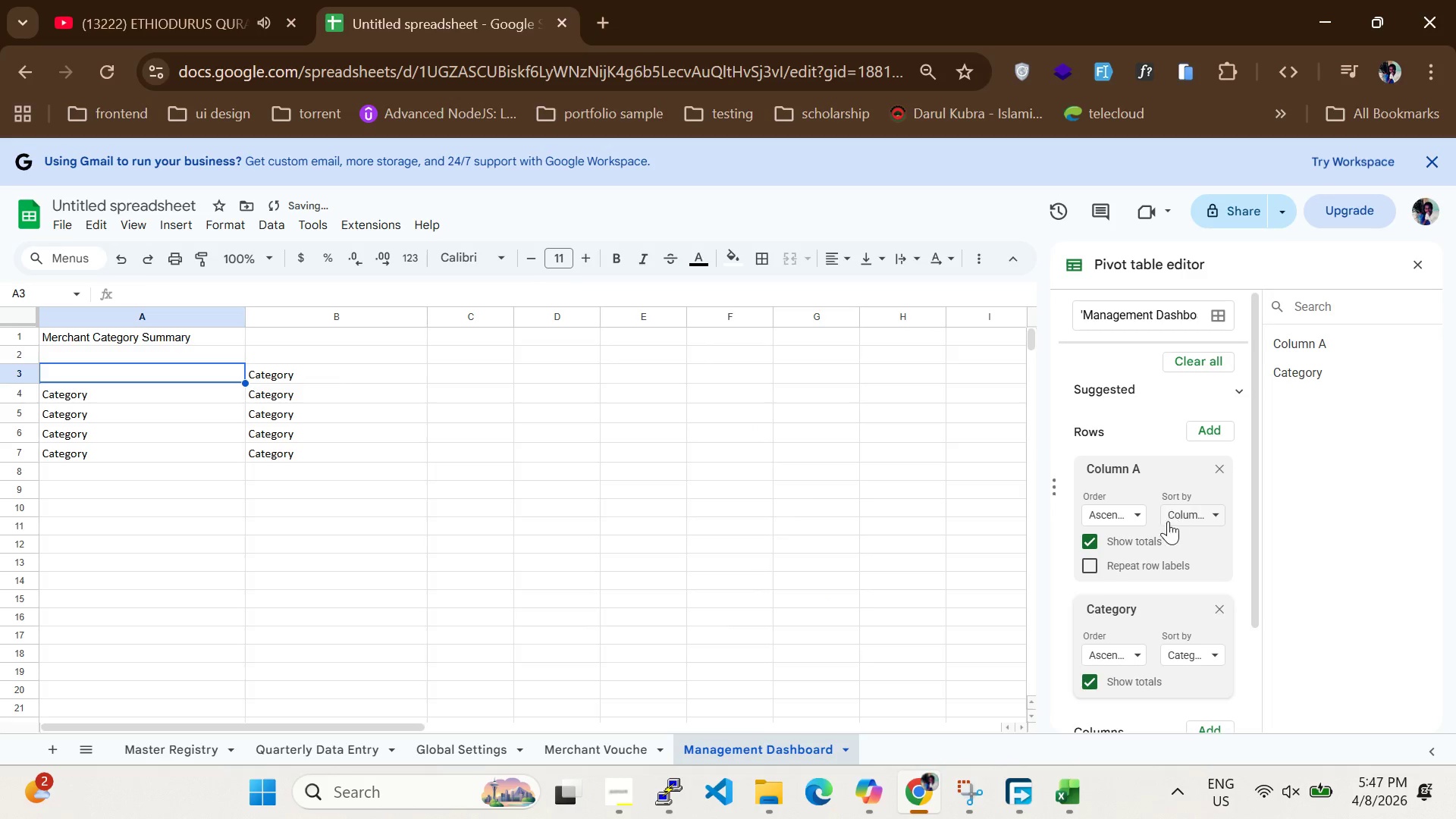 
scroll: coordinate [1159, 588], scroll_direction: down, amount: 7.0
 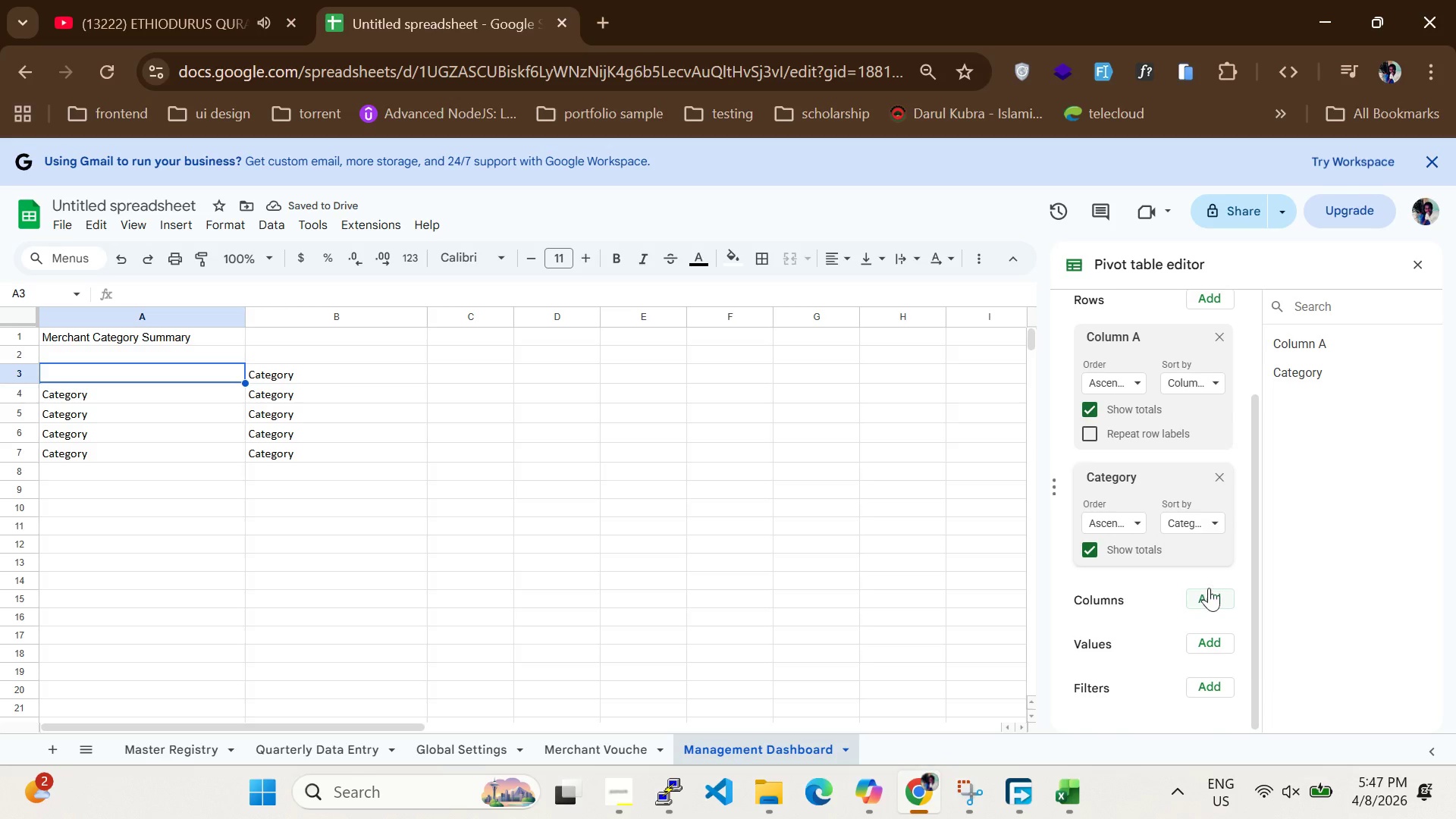 
left_click([1209, 588])
 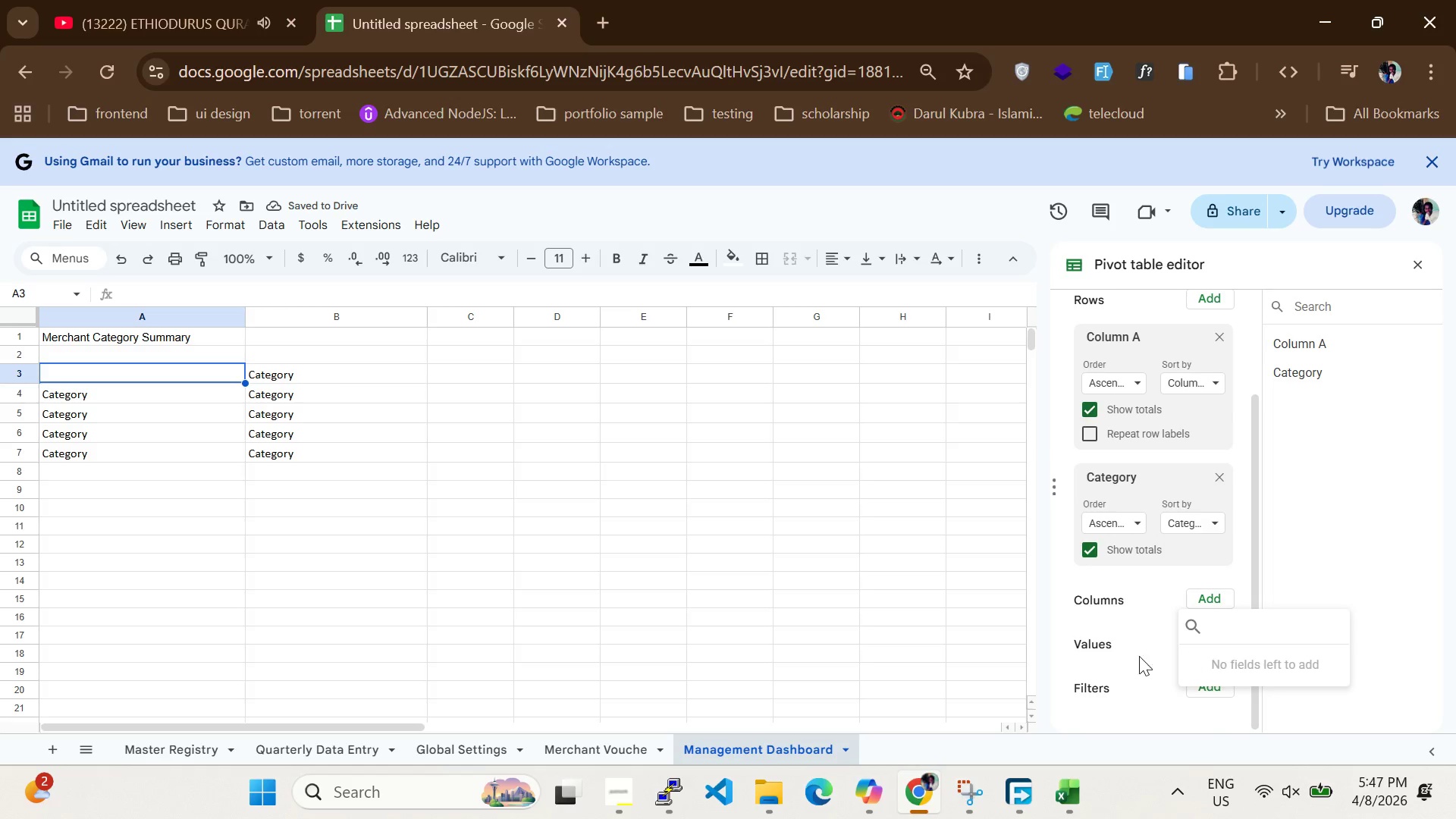 
left_click([1134, 657])
 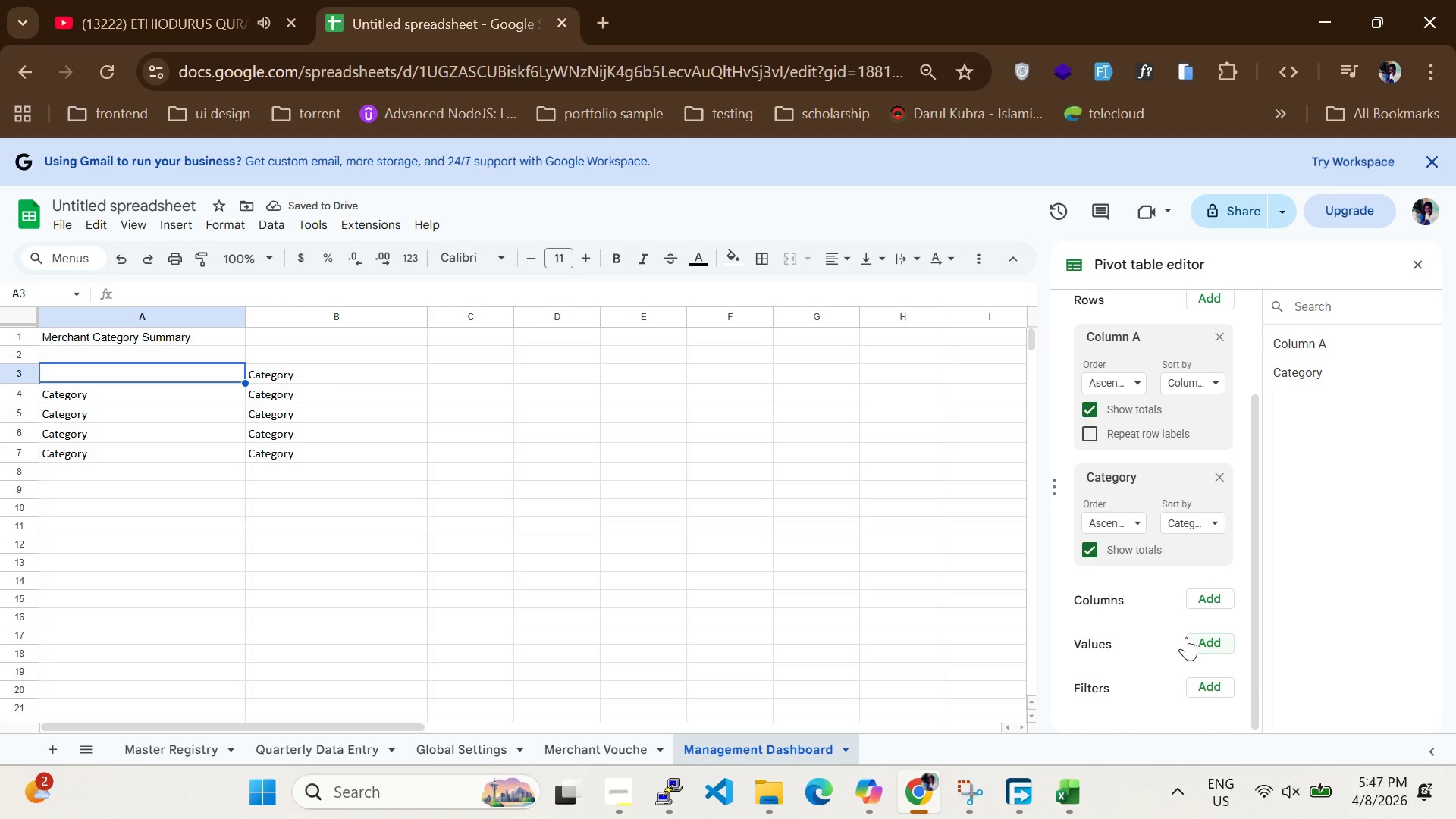 
left_click([1187, 637])
 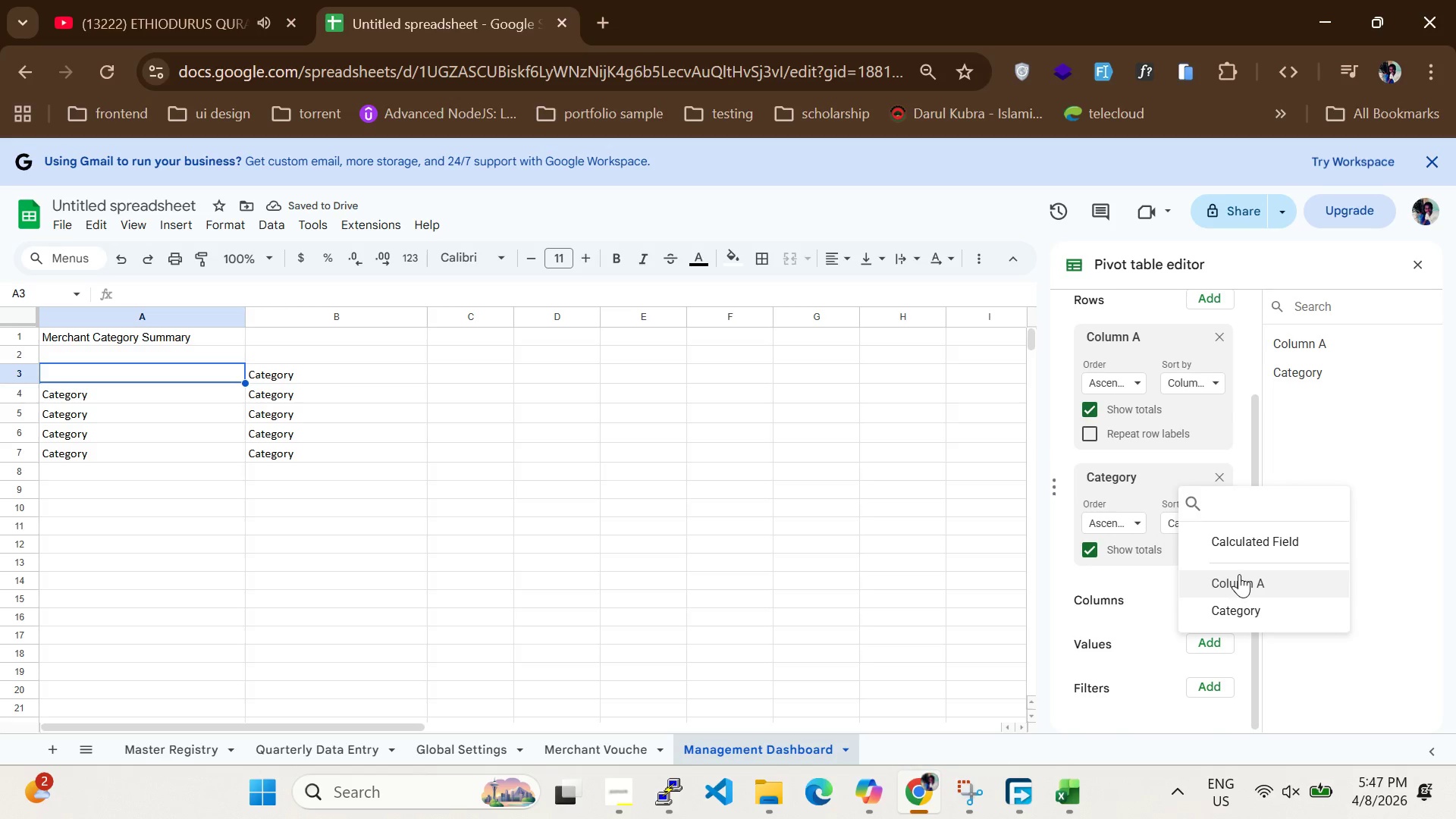 
left_click([1239, 574])
 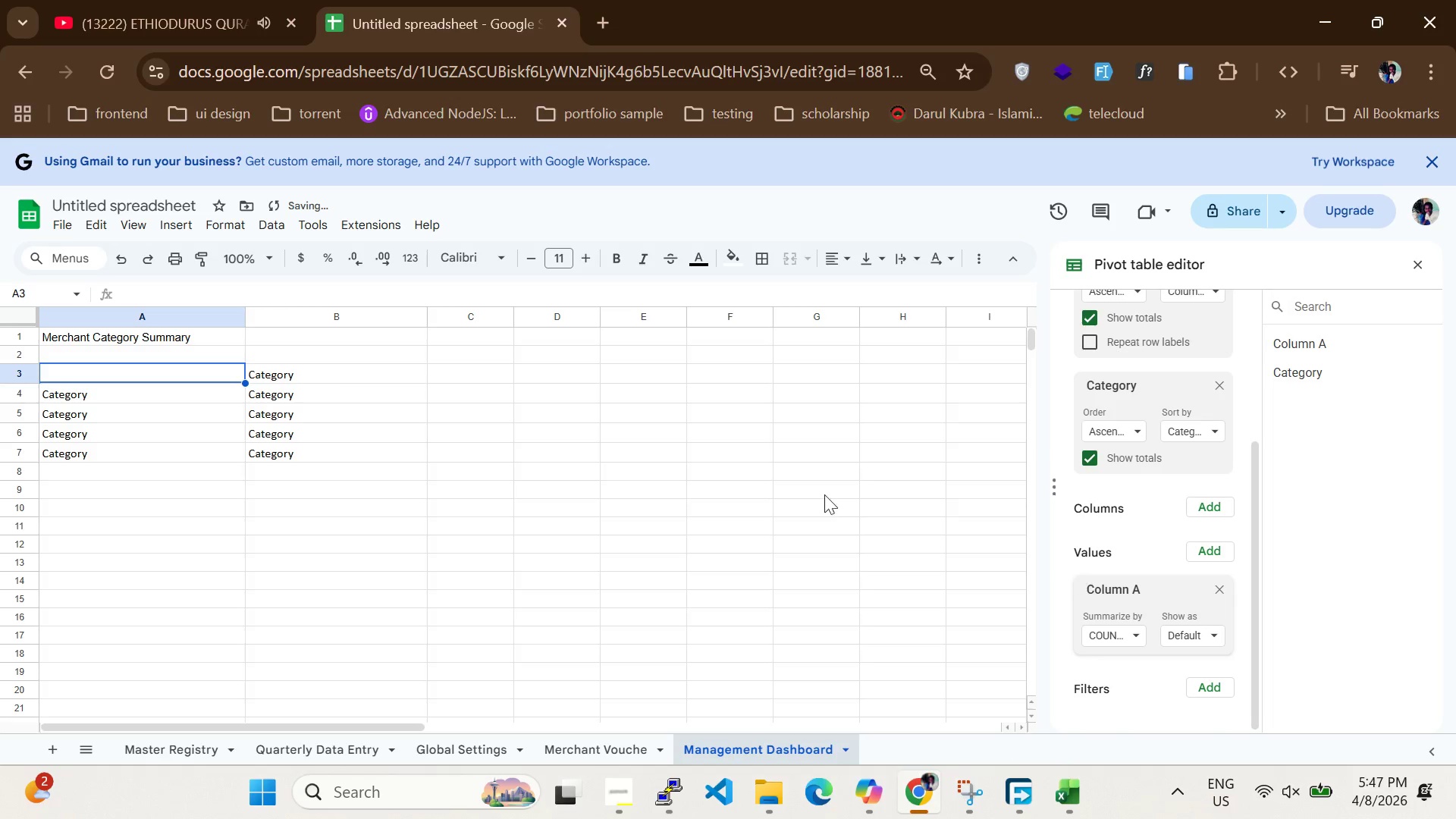 
key(Control+Z)
 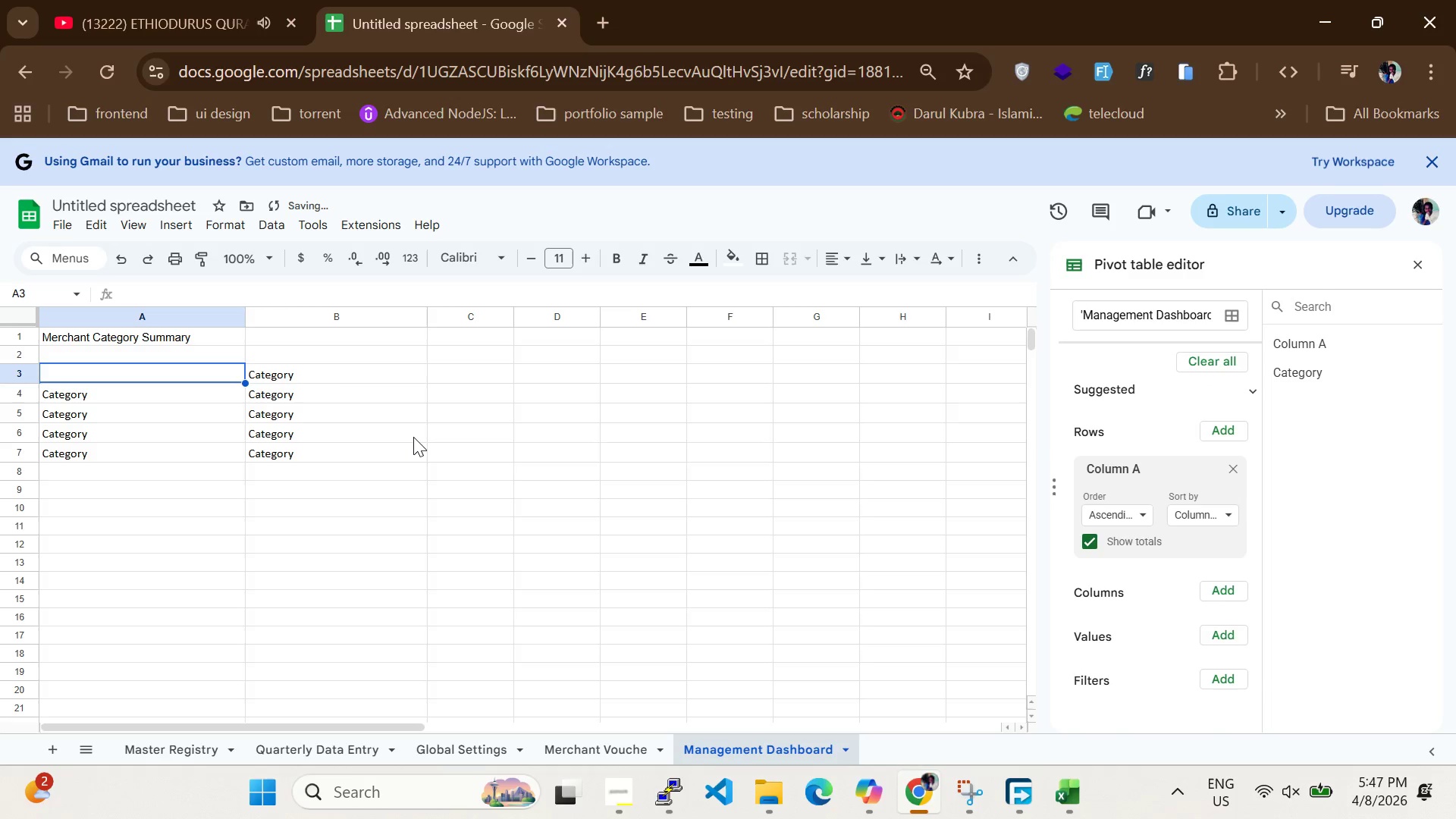 
scroll: coordinate [436, 454], scroll_direction: none, amount: 0.0
 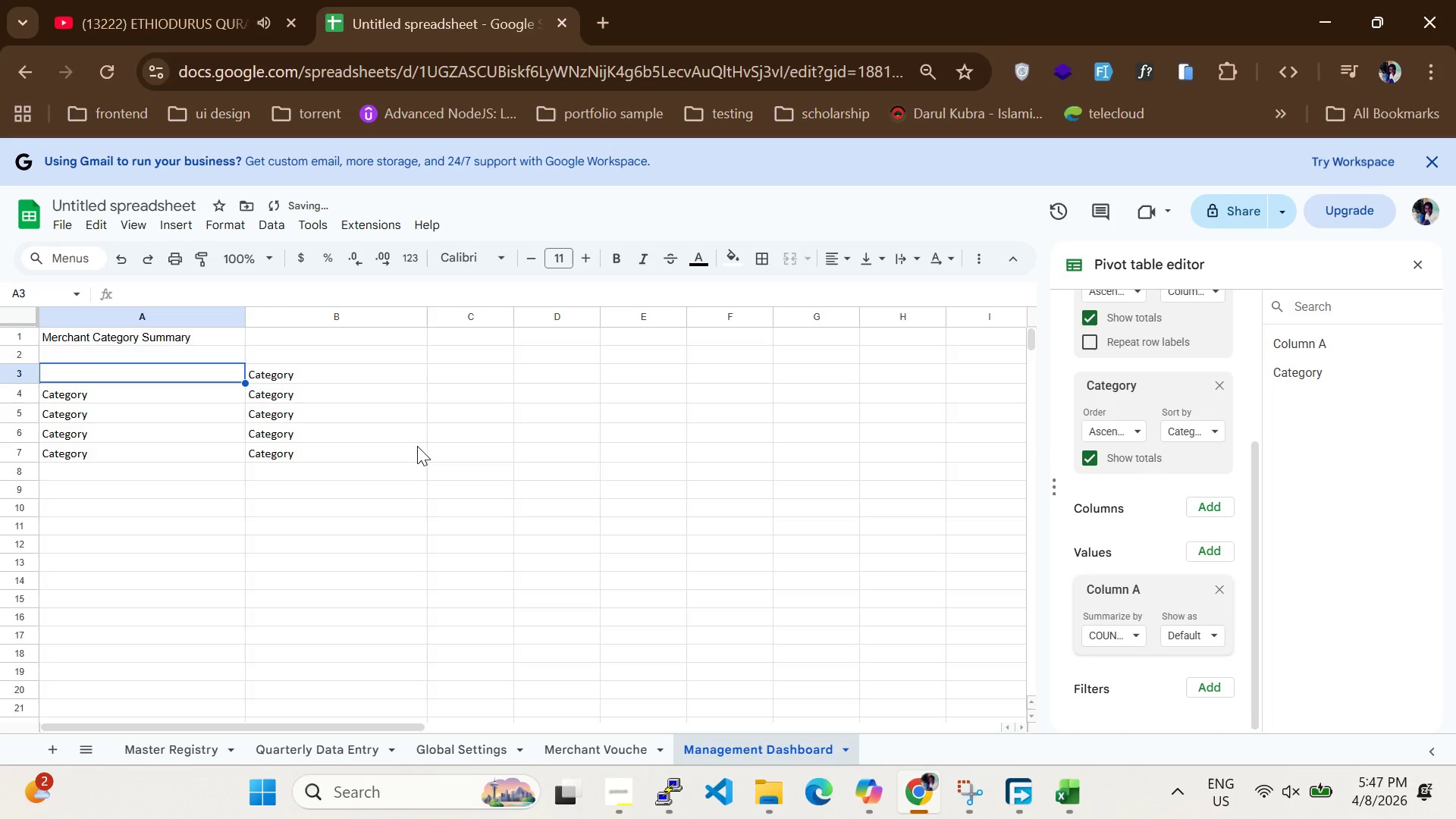 
key(Control+Z)
 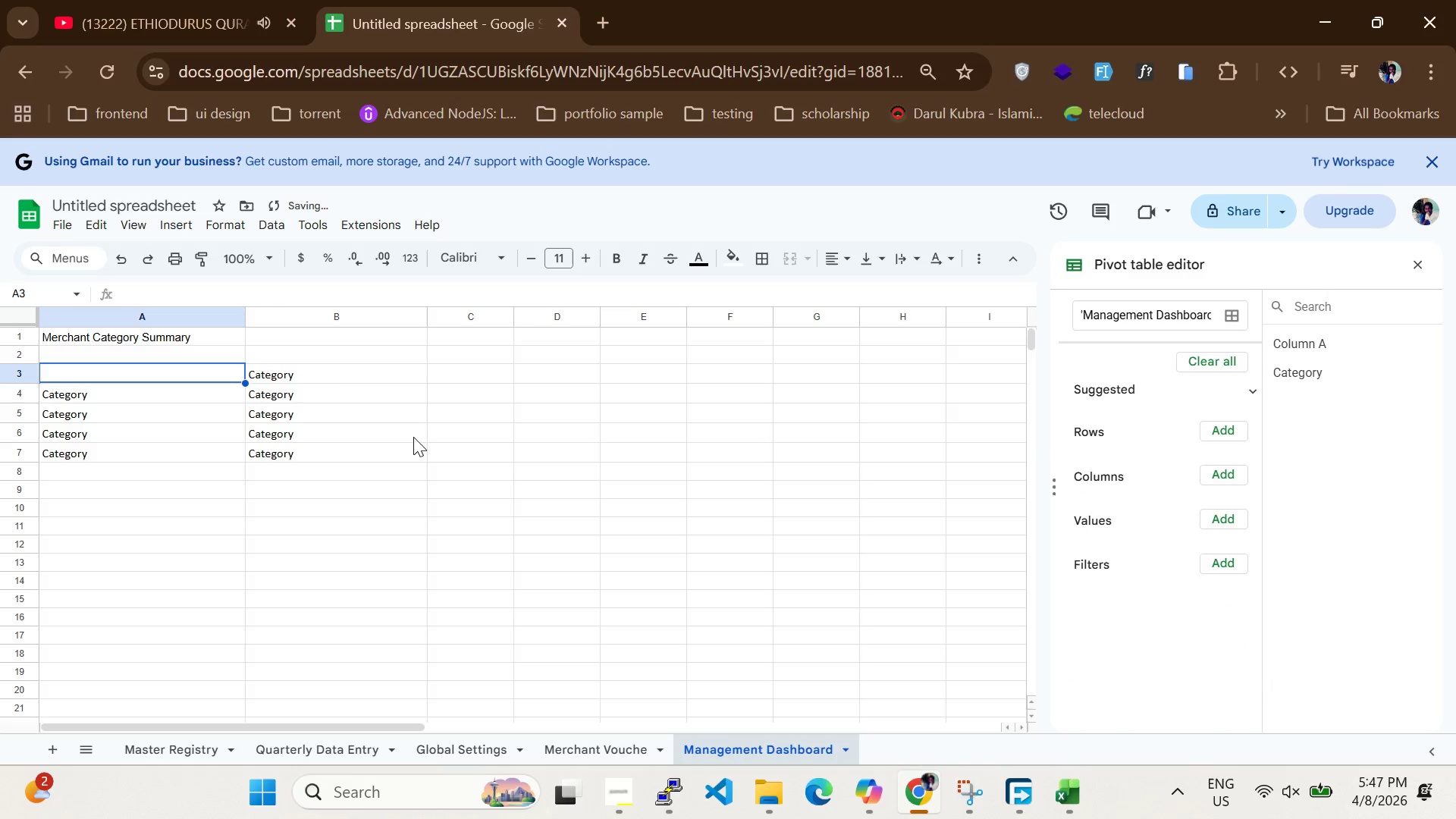 
key(Control+Z)
 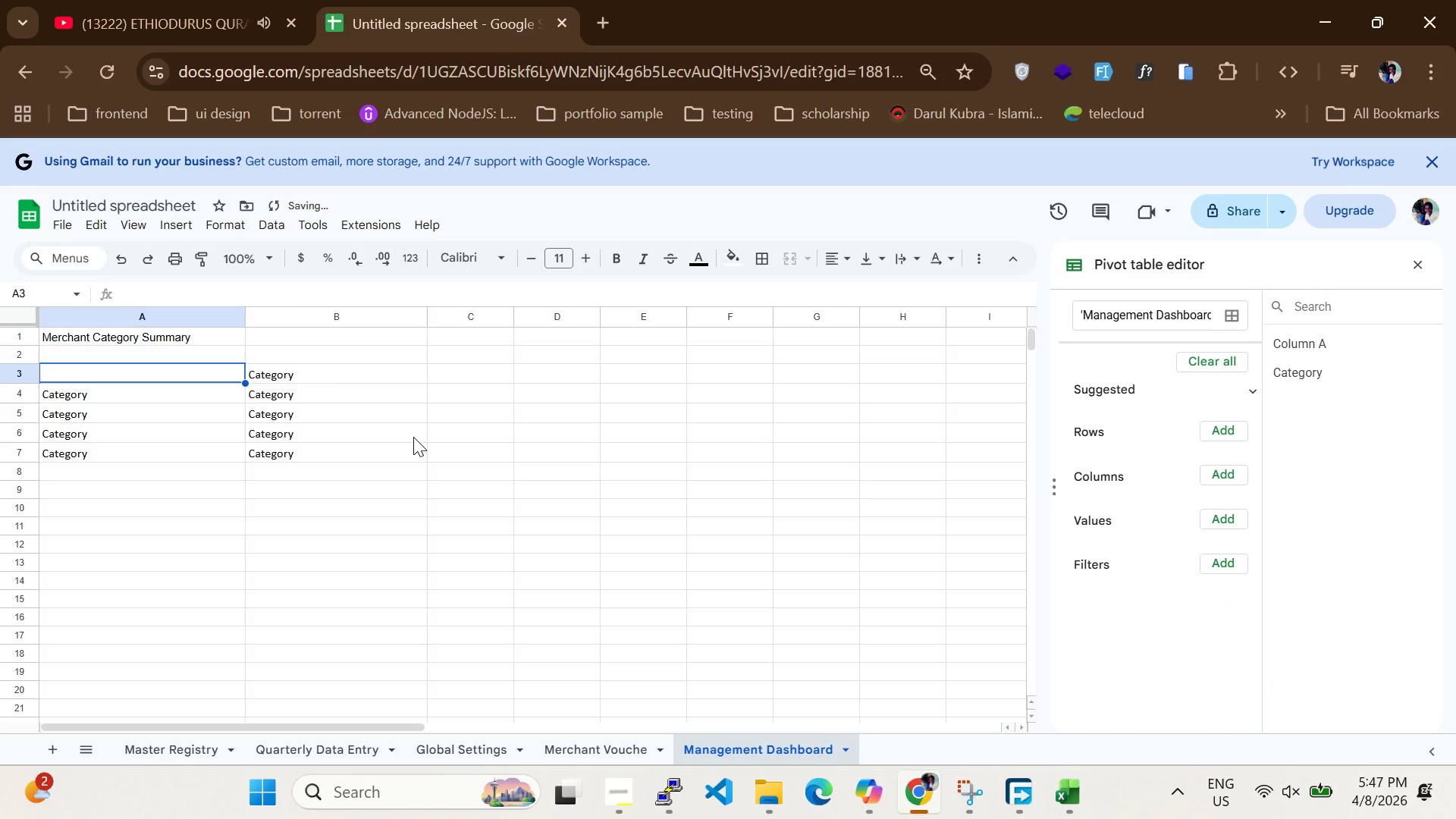 
key(Control+Z)
 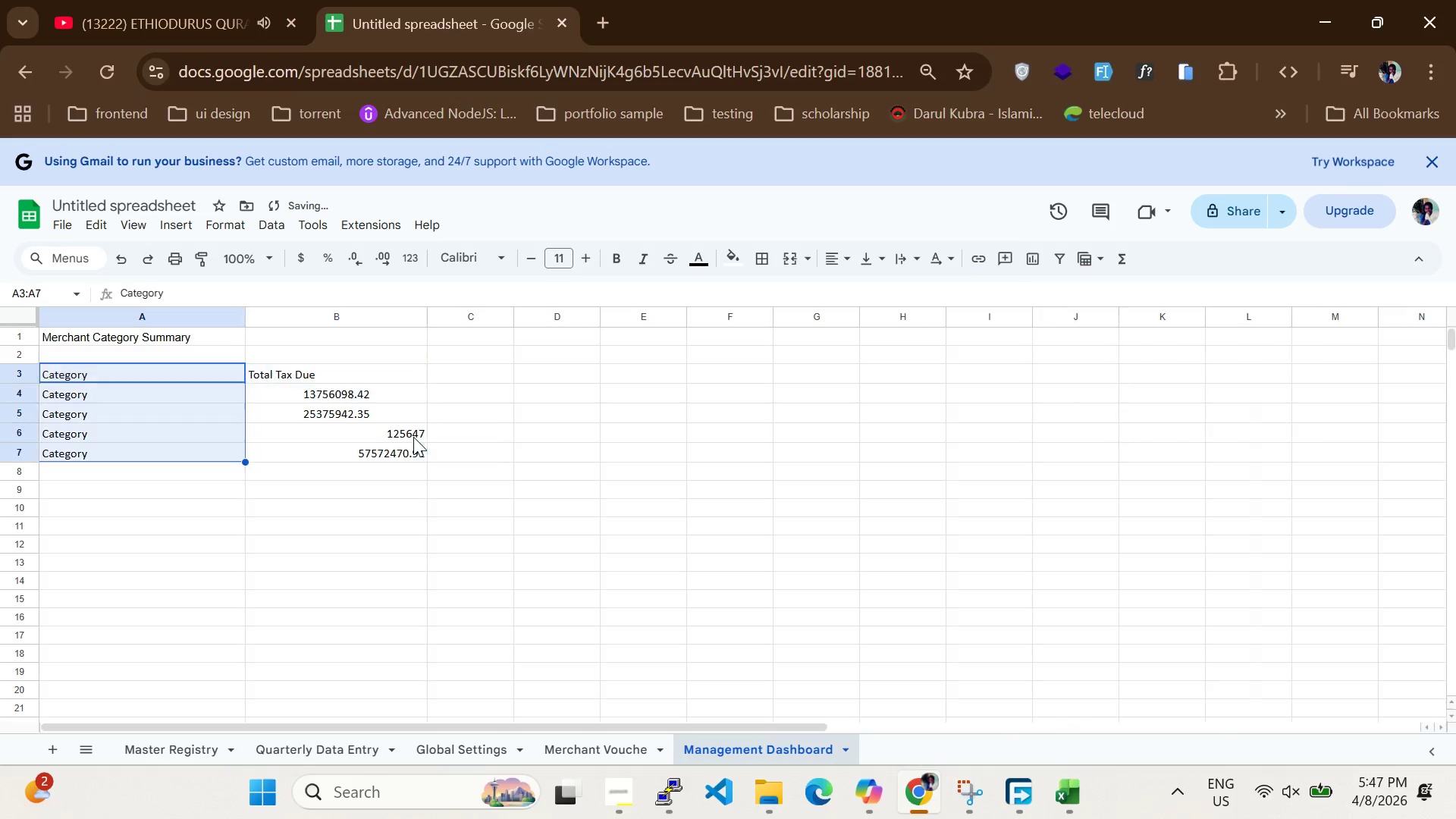 
key(Control+Z)
 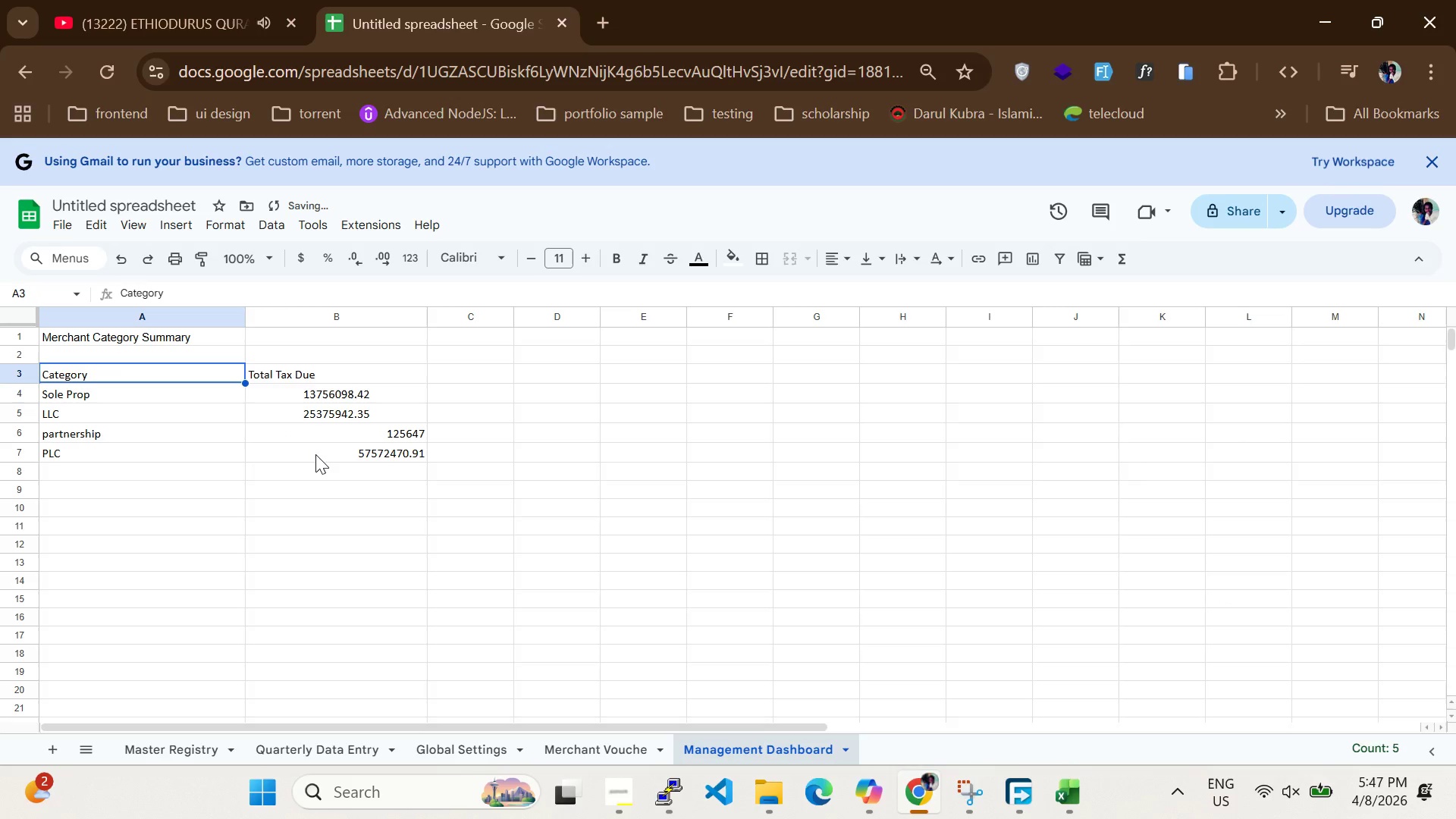 
key(Control+Z)
 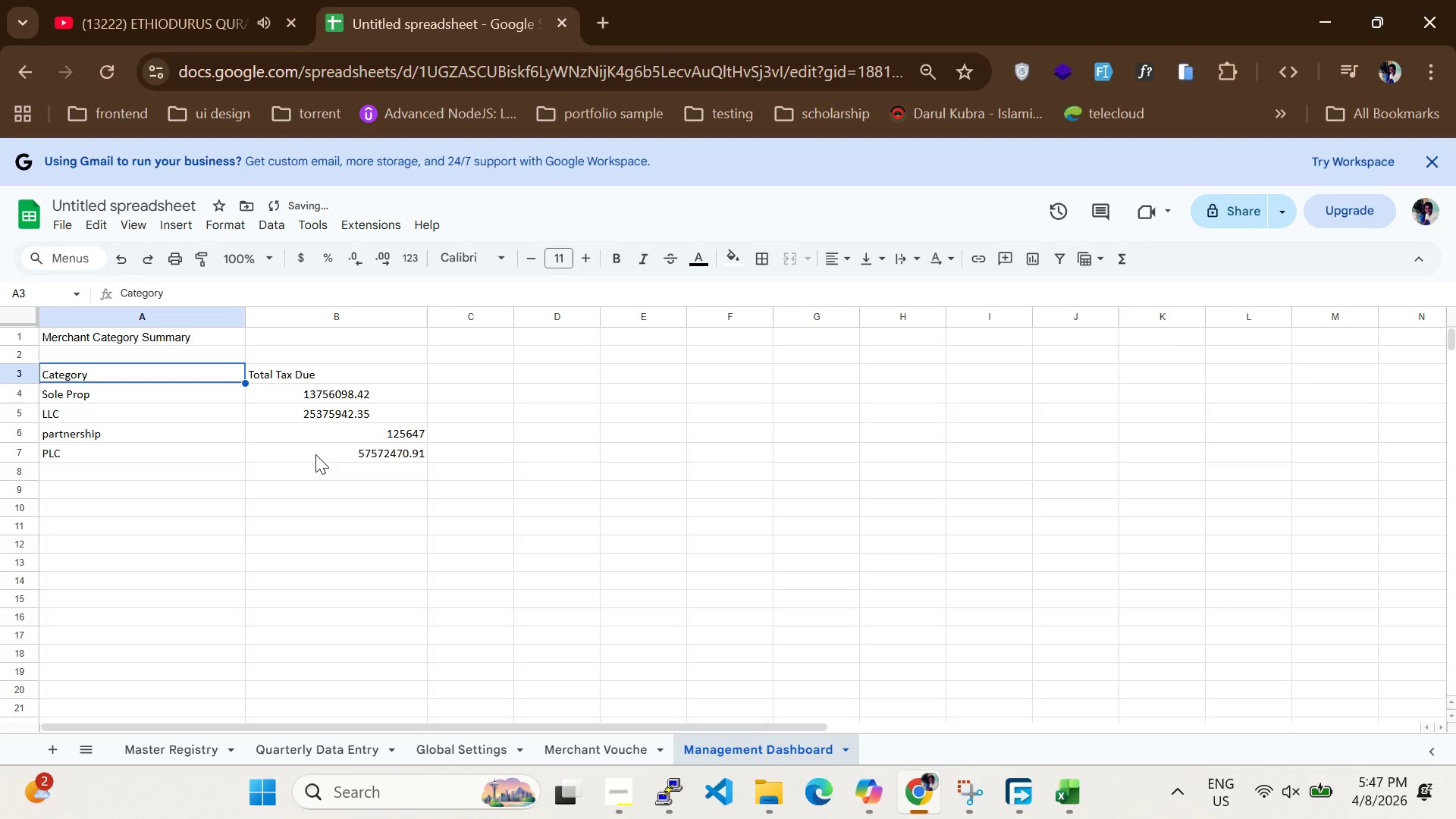 
key(Control+Z)
 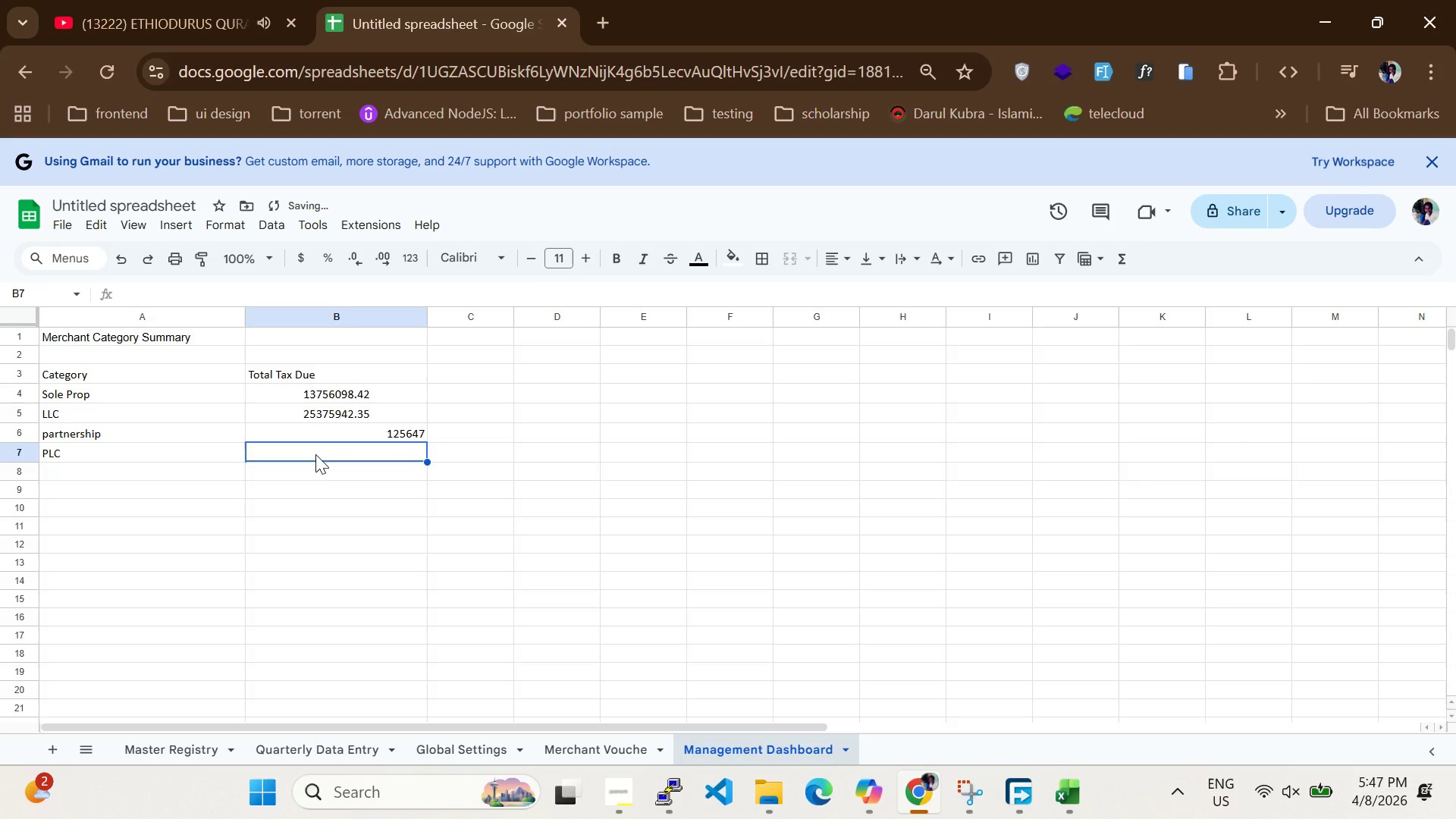 
key(Control+Y)
 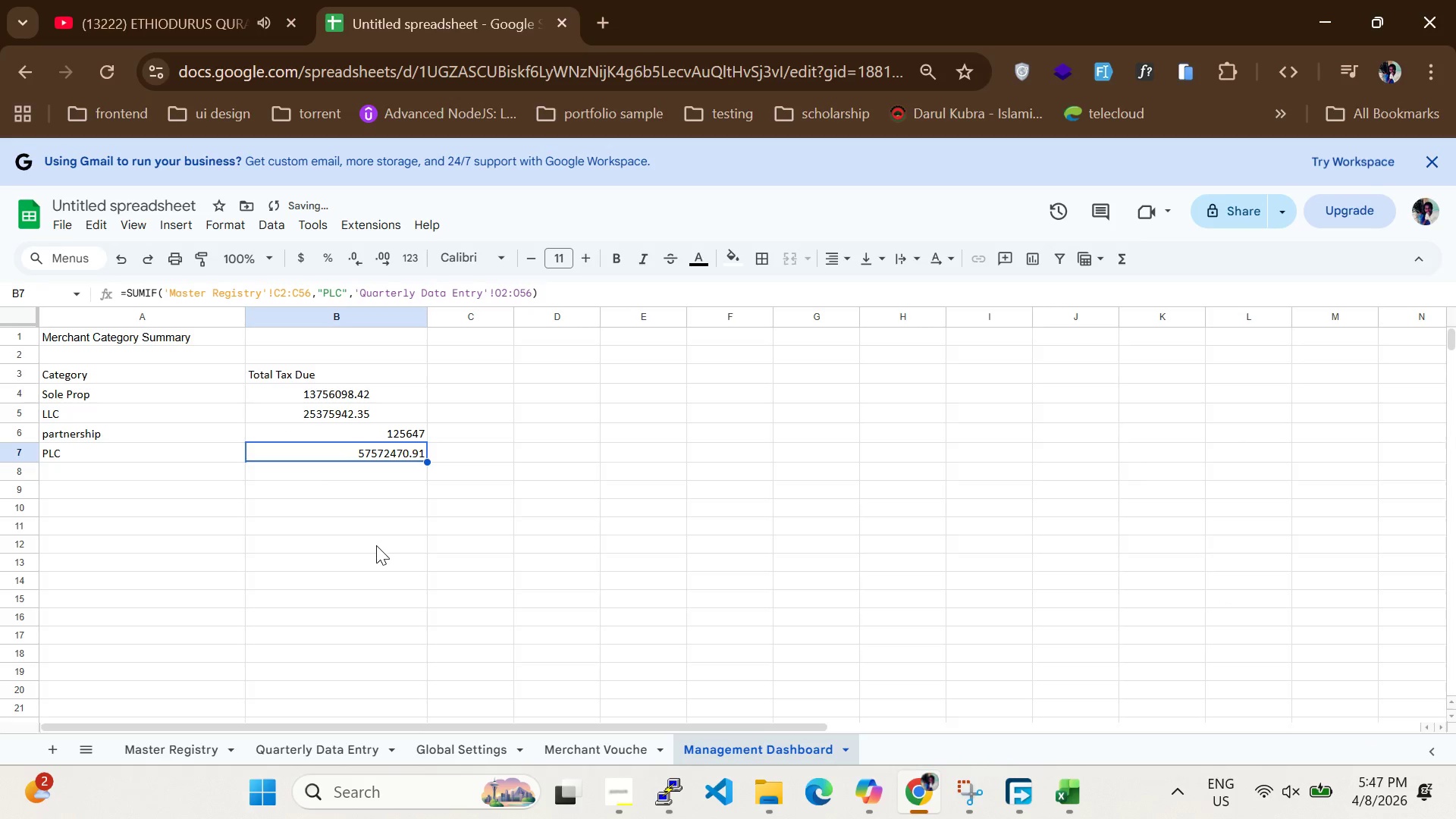 
left_click([376, 545])
 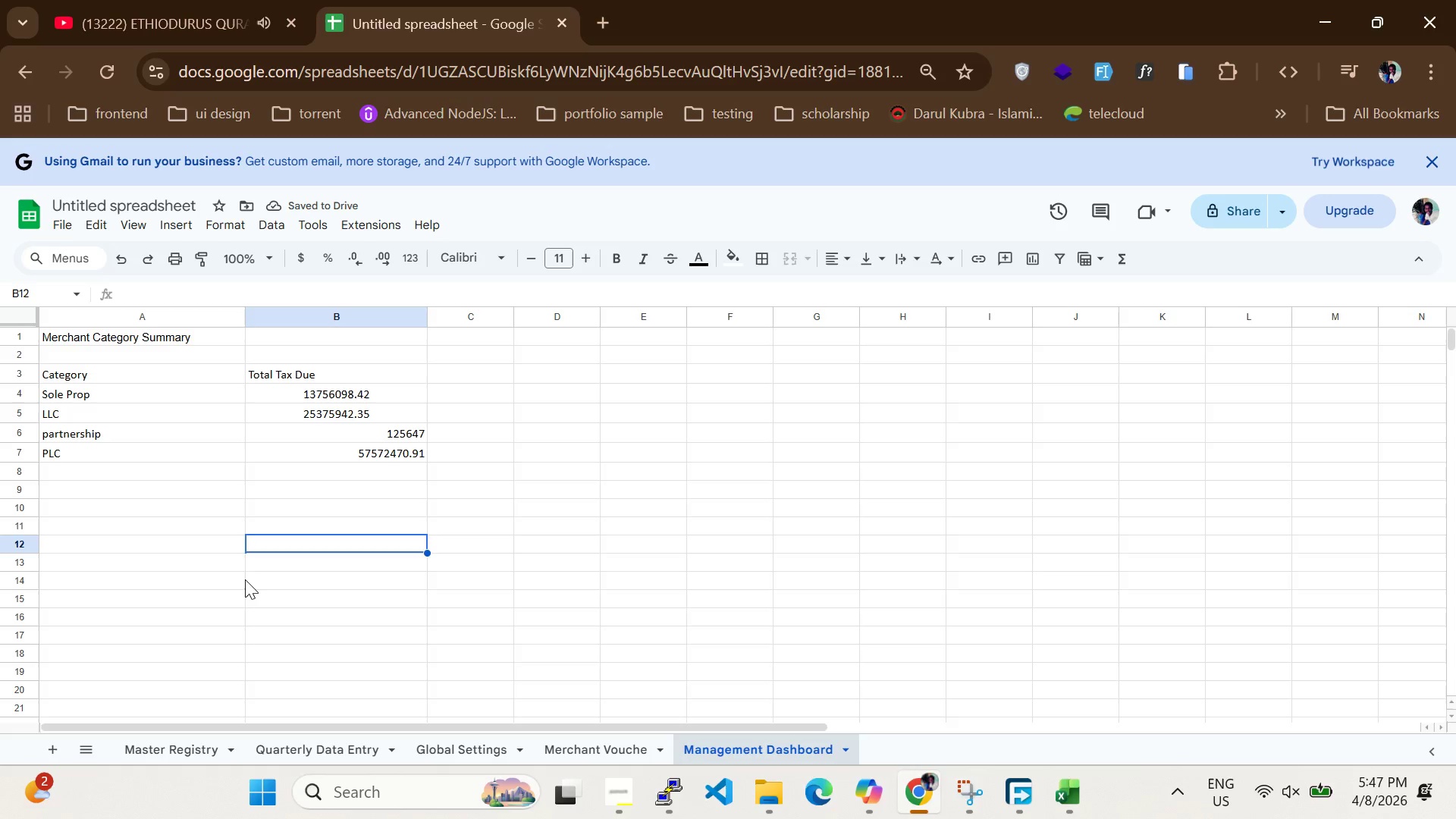 
left_click([245, 579])
 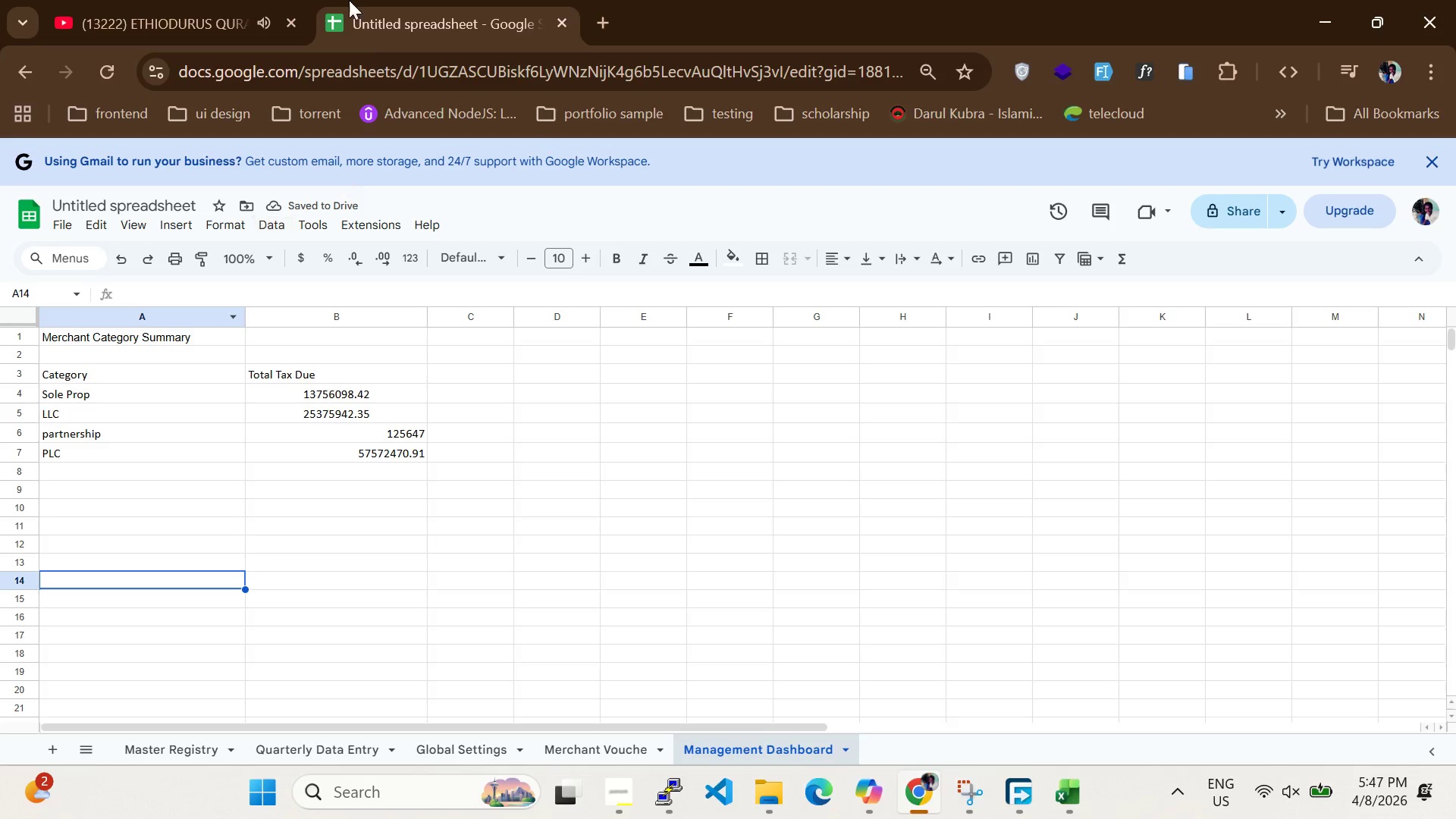 
left_click([199, 24])
 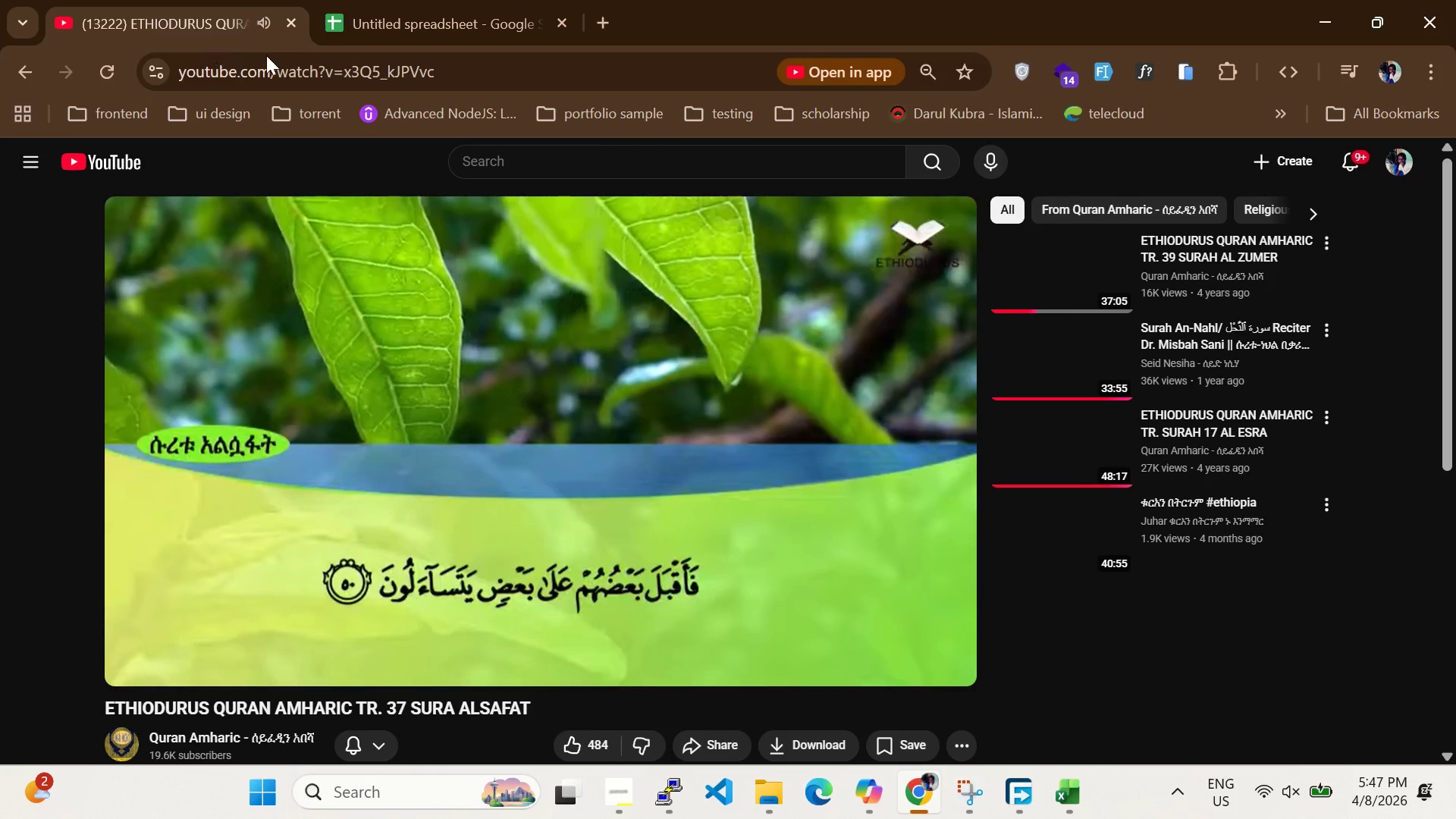 
key(VolumeUp)
 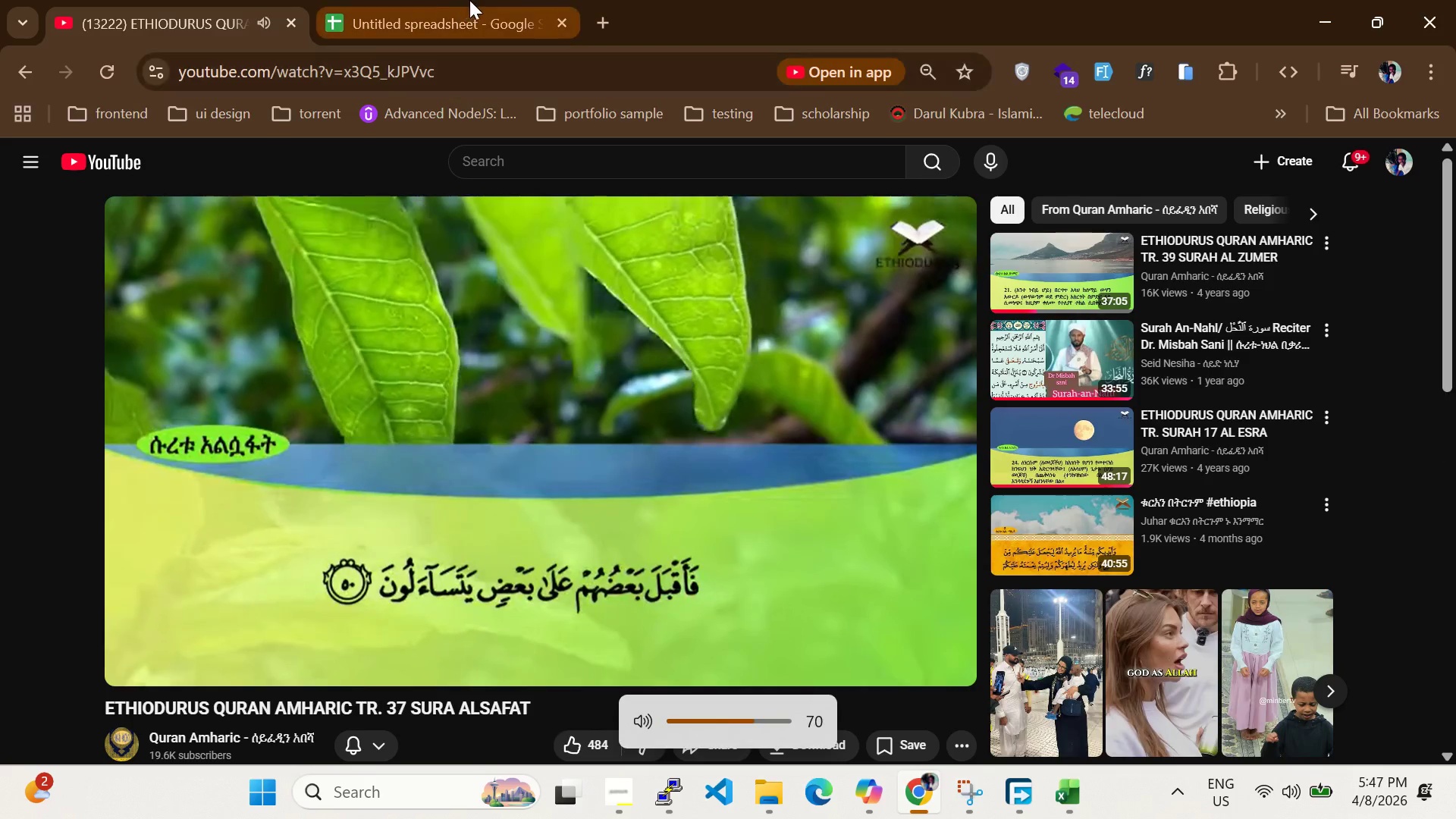 
left_click([469, 0])
 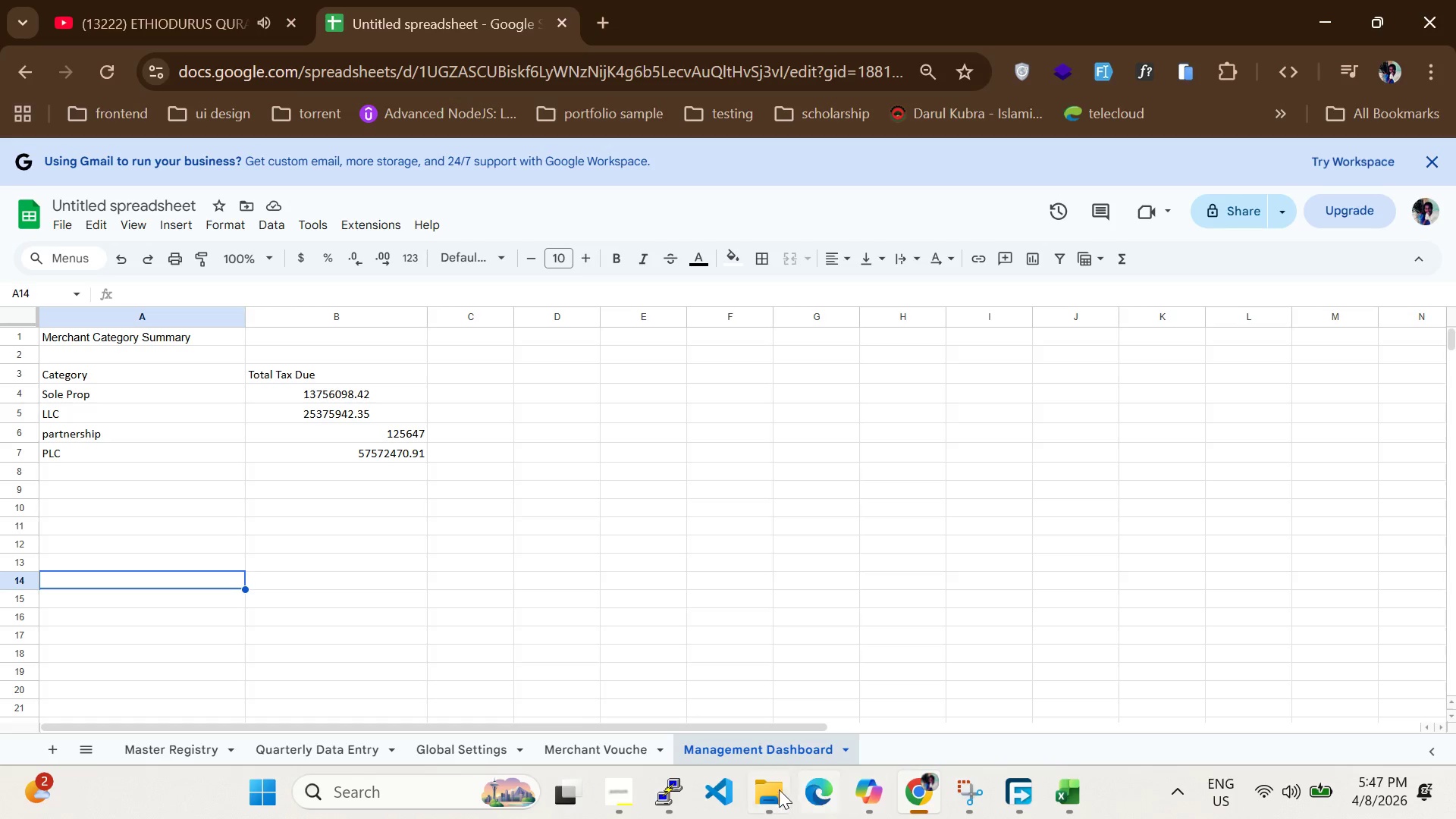 
left_click([636, 793])